 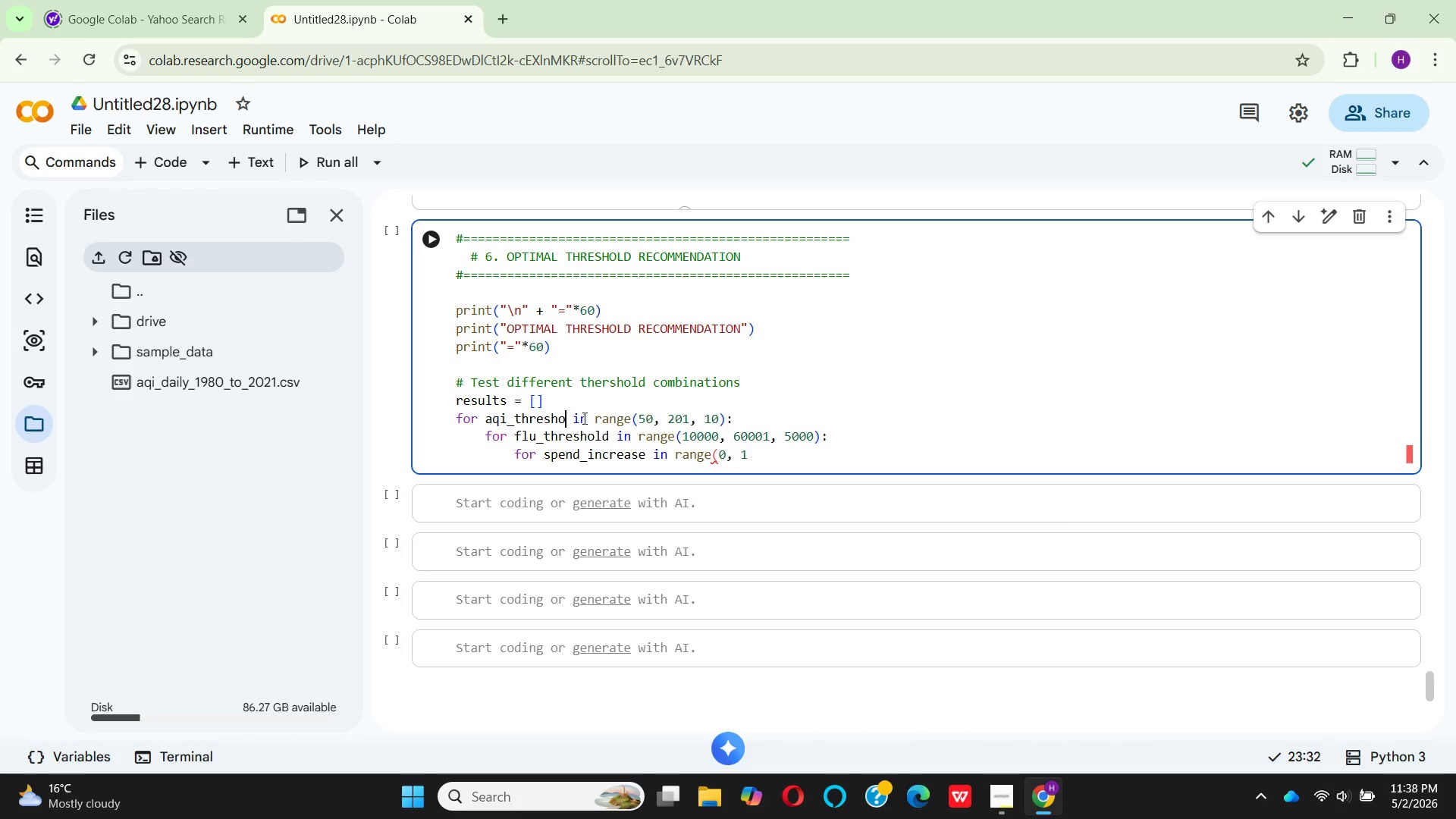 
key(Backspace)
 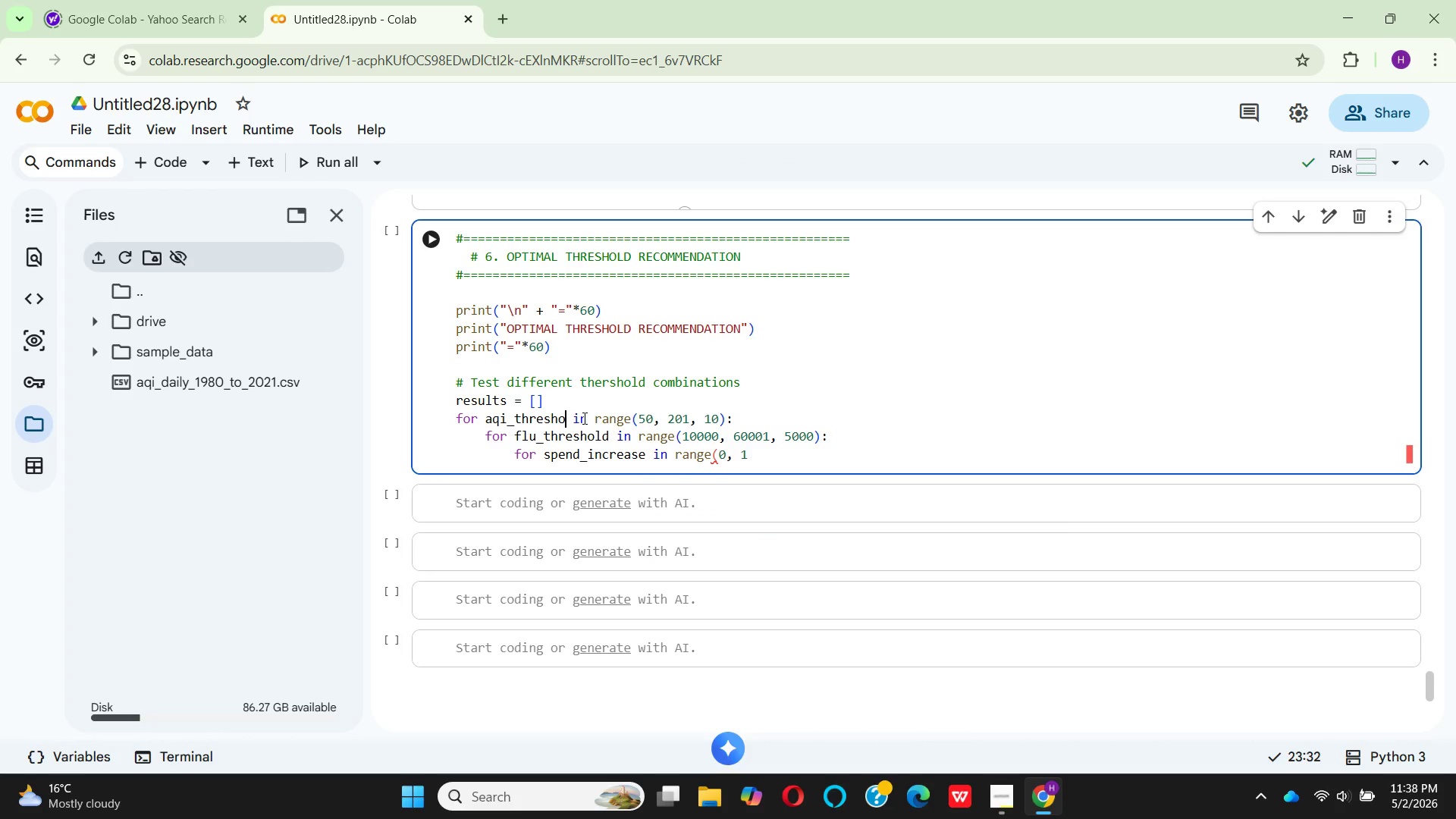 
key(Backspace)
 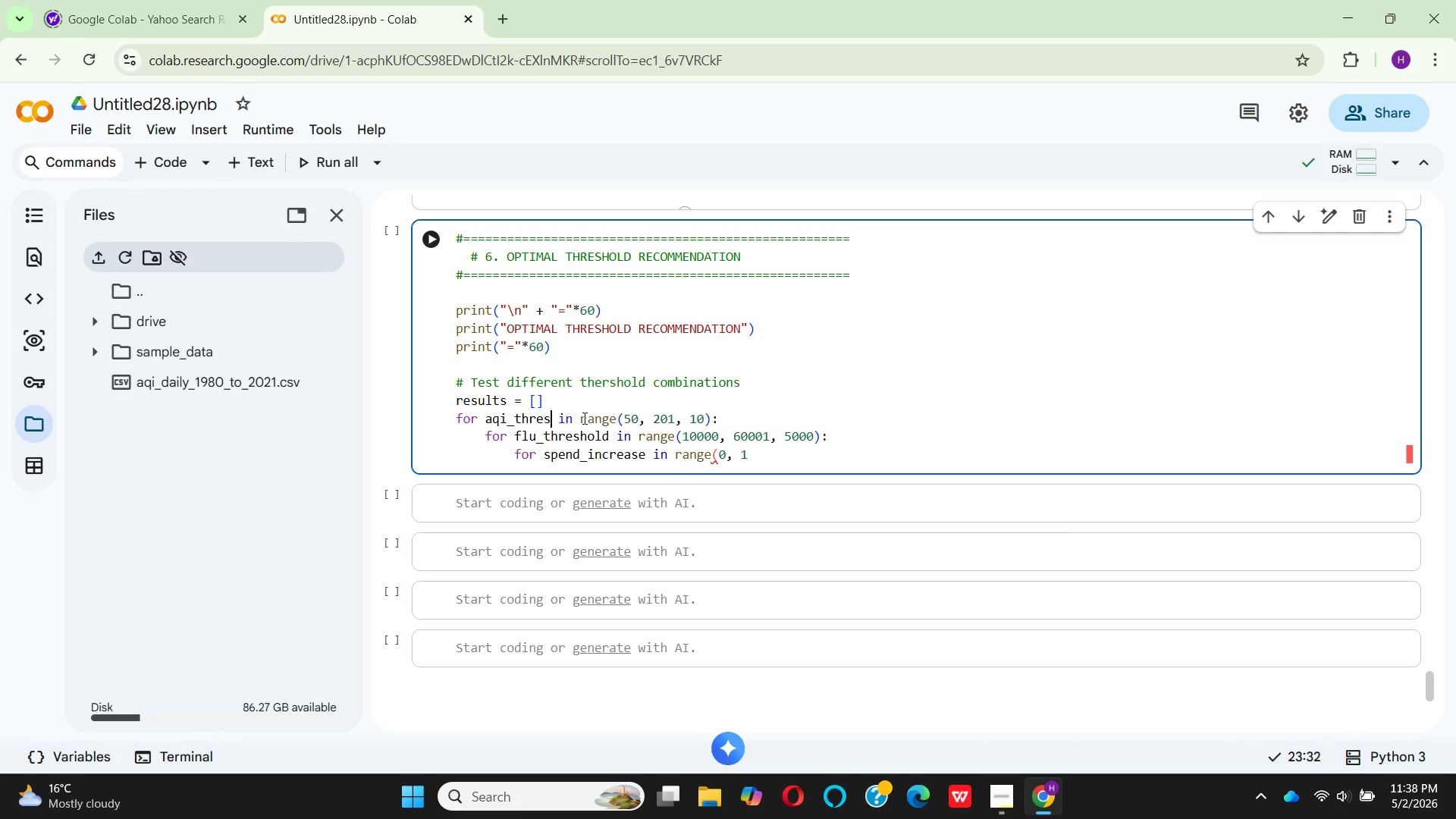 
key(Backspace)
 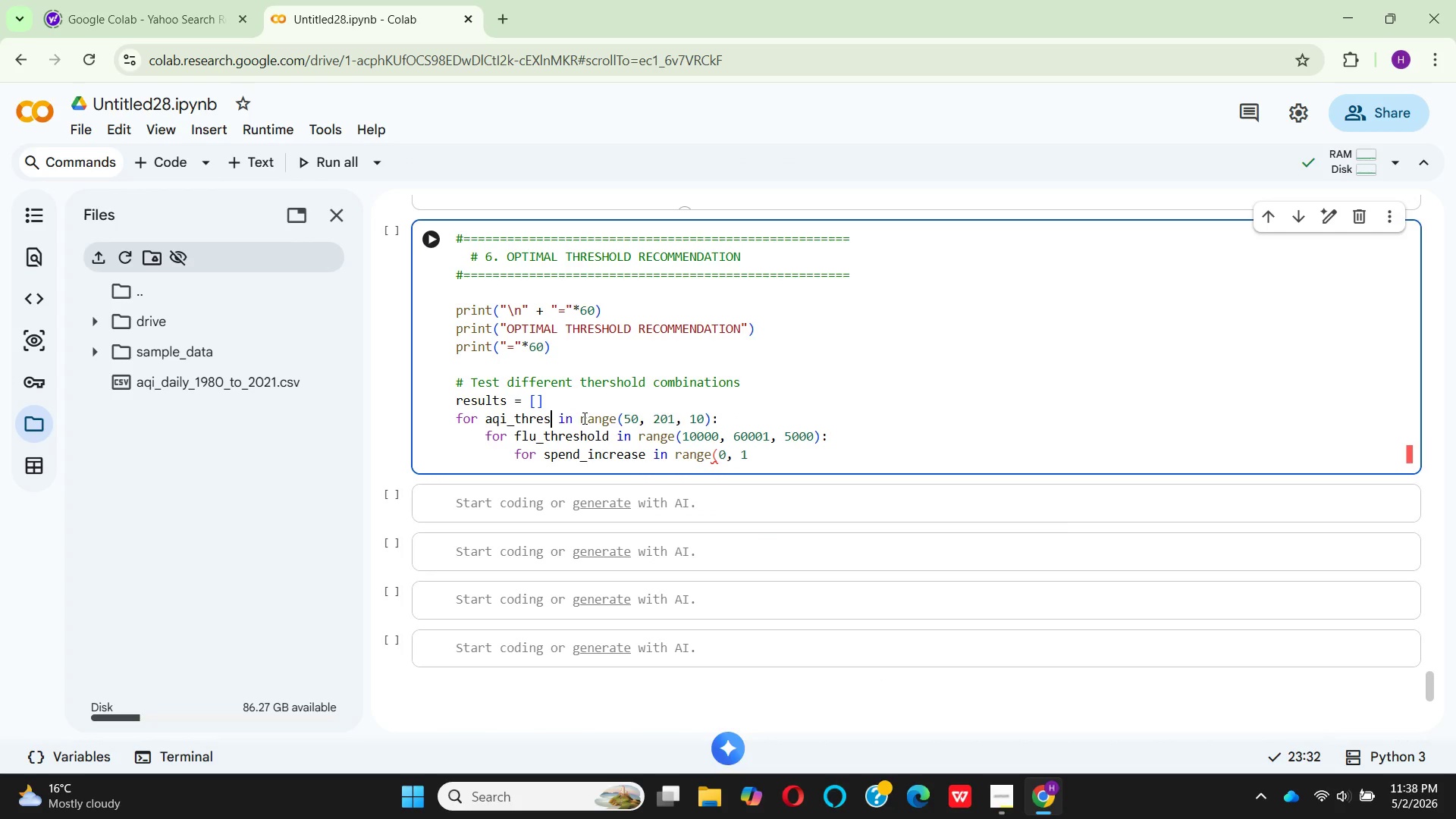 
key(Backspace)
 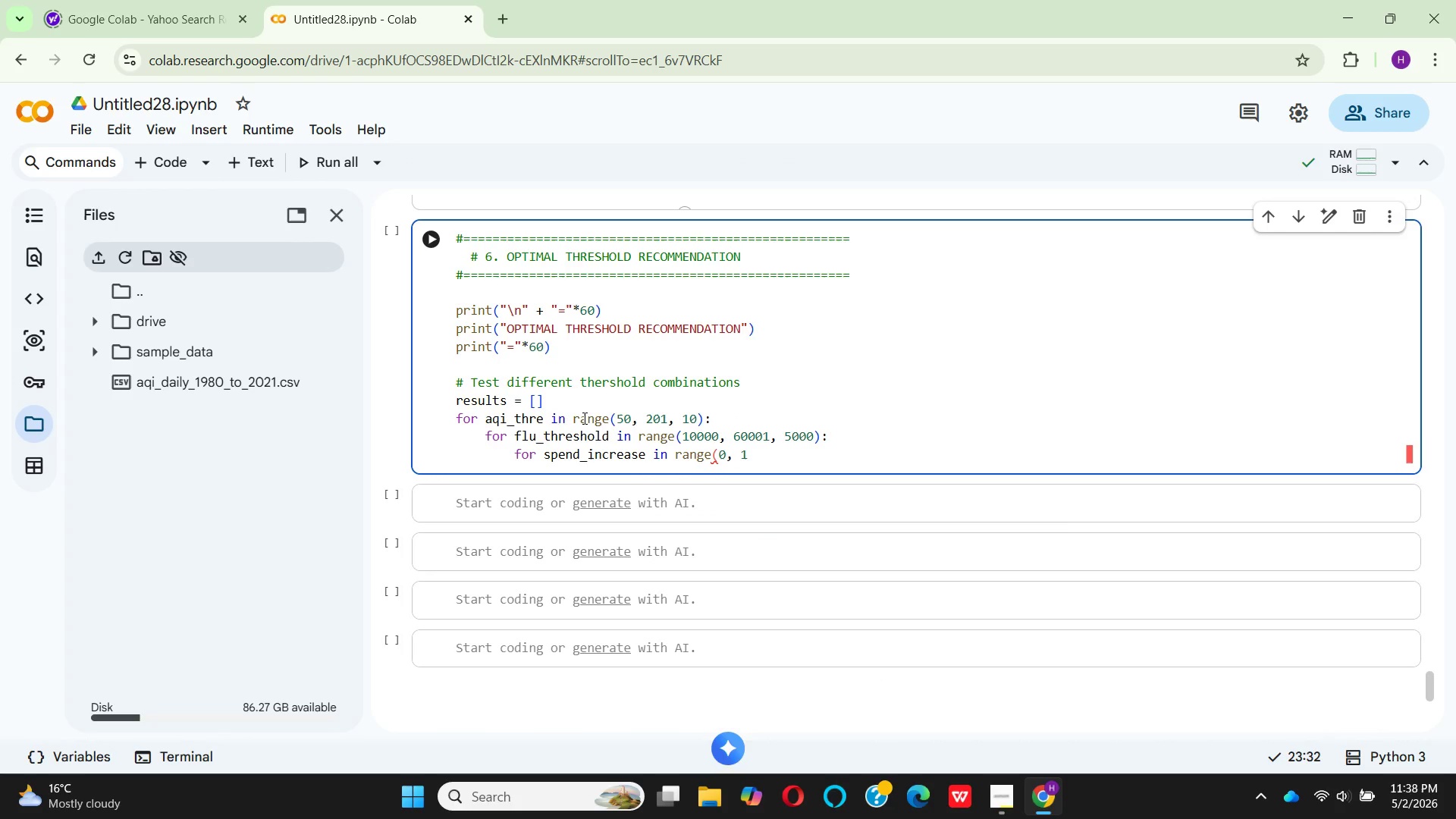 
key(Backspace)
 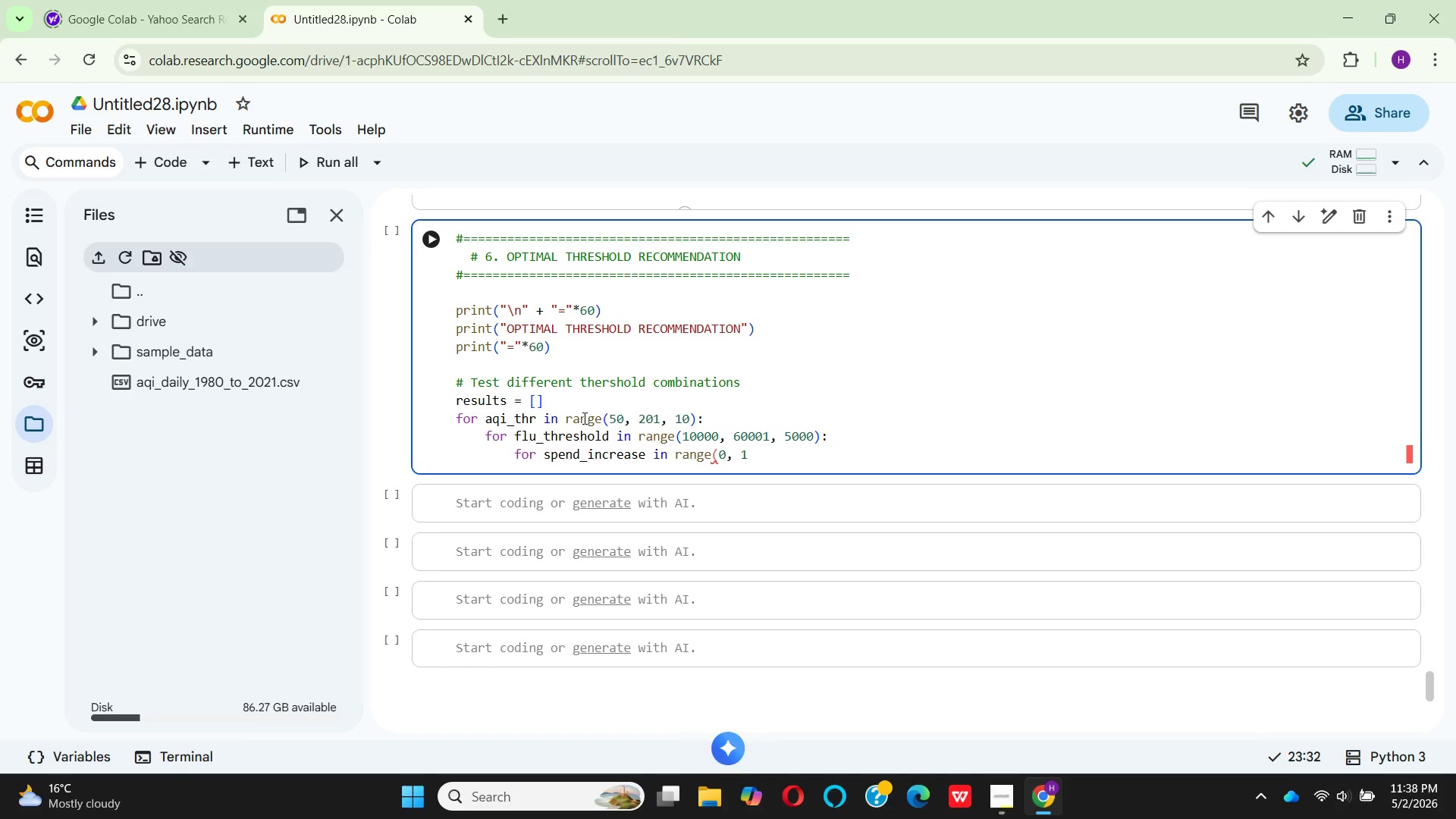 
key(Backspace)
 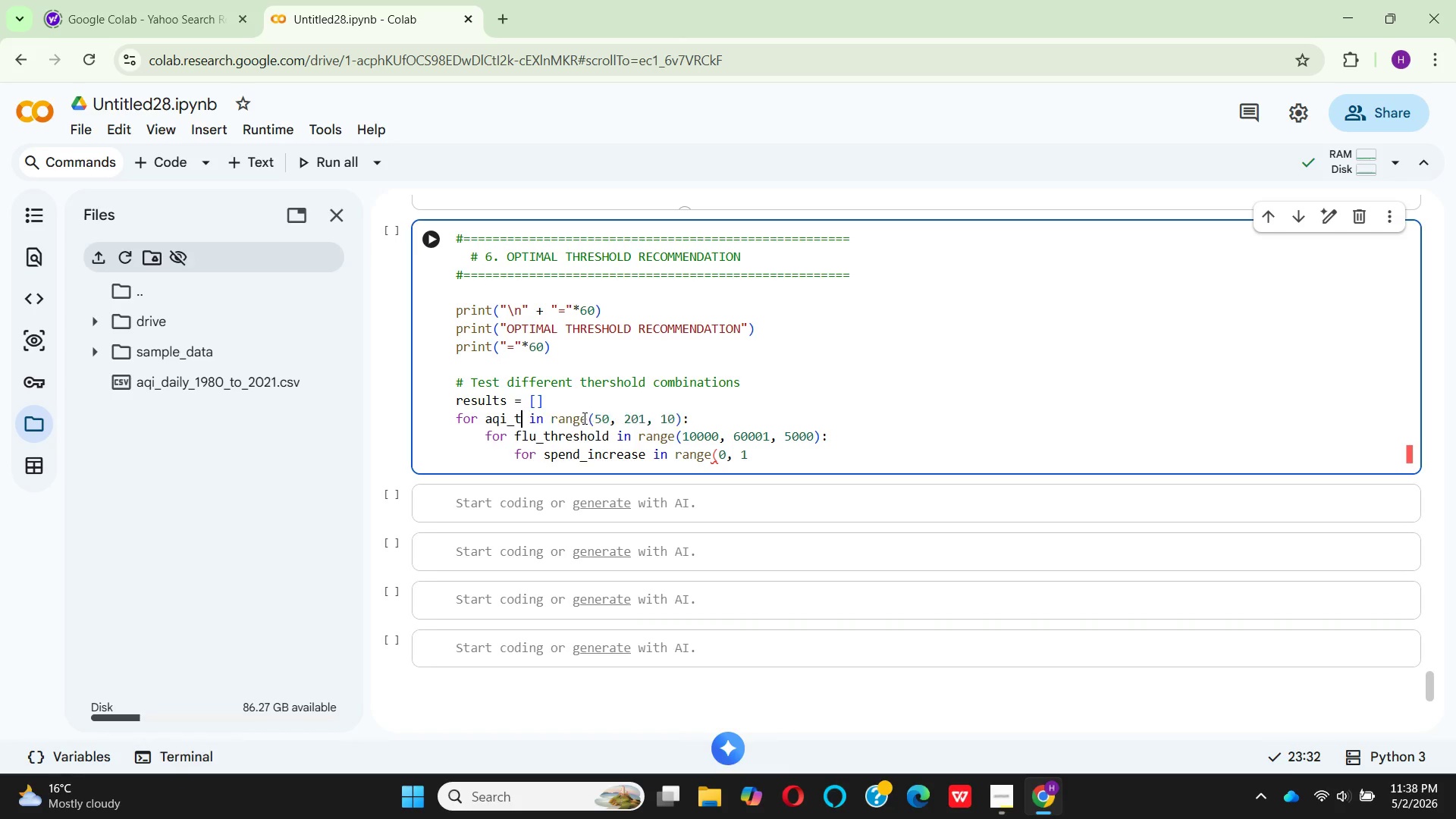 
key(Backspace)
 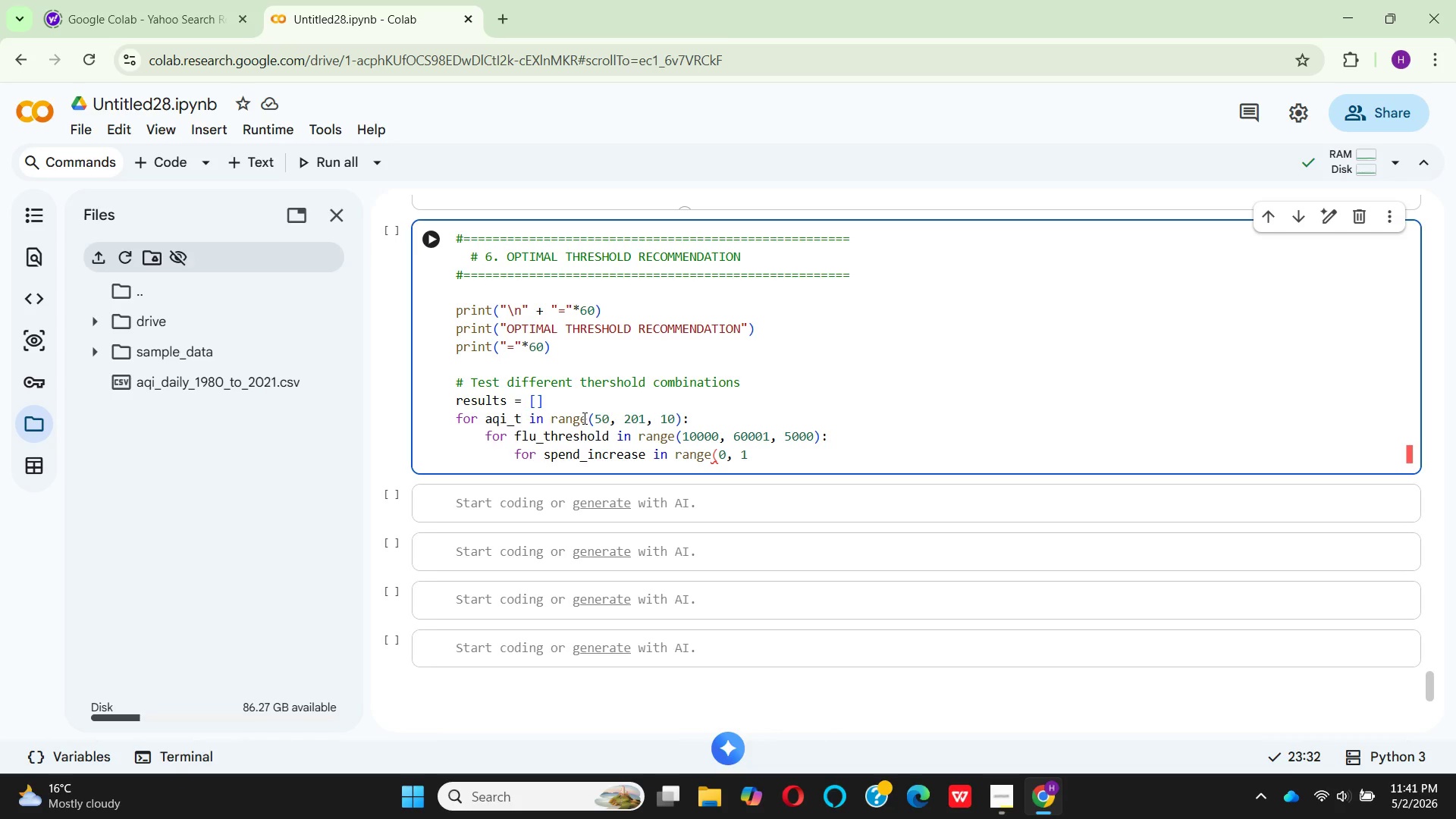 
wait(142.37)
 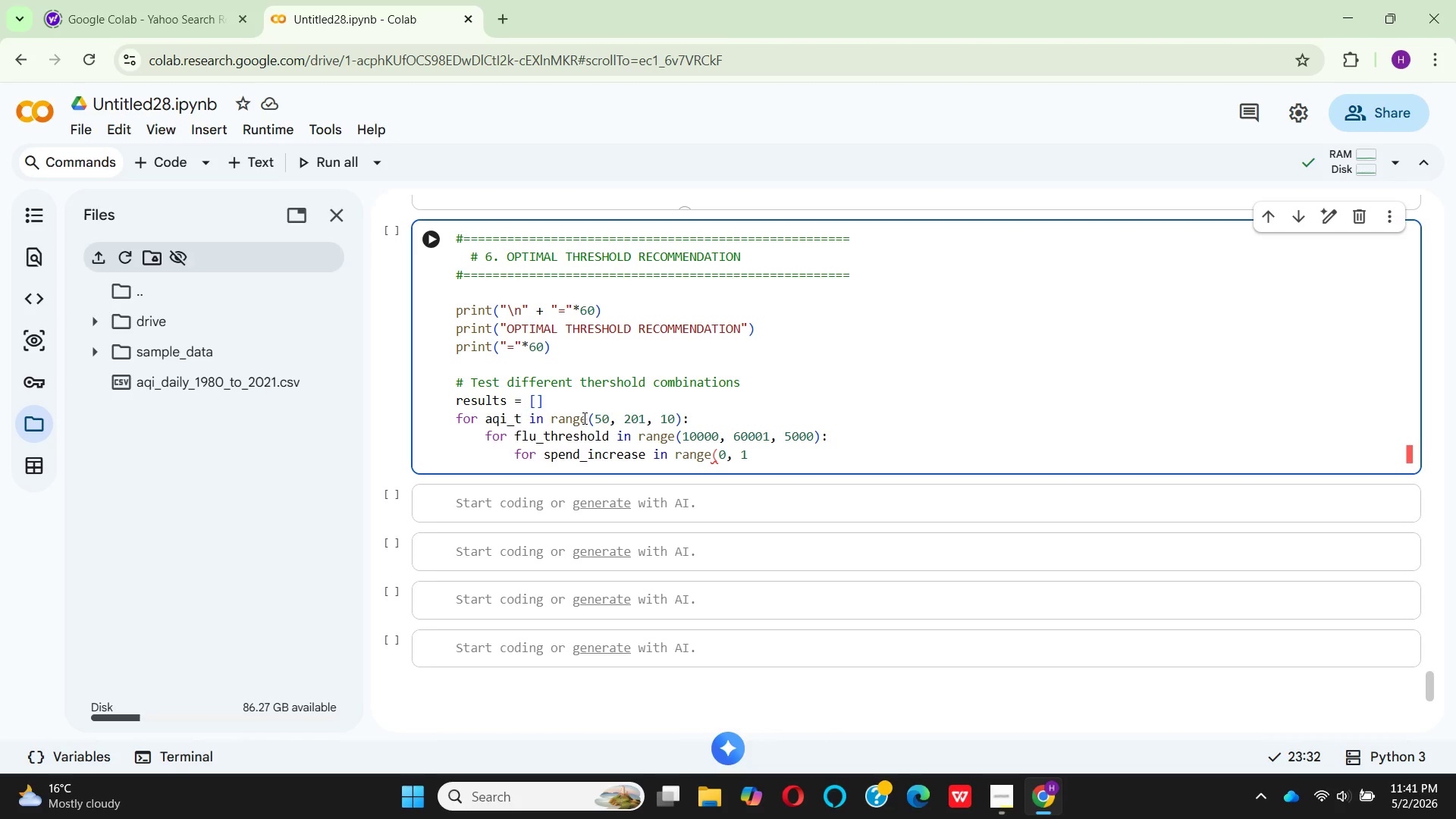 
mouse_move([617, 435])
 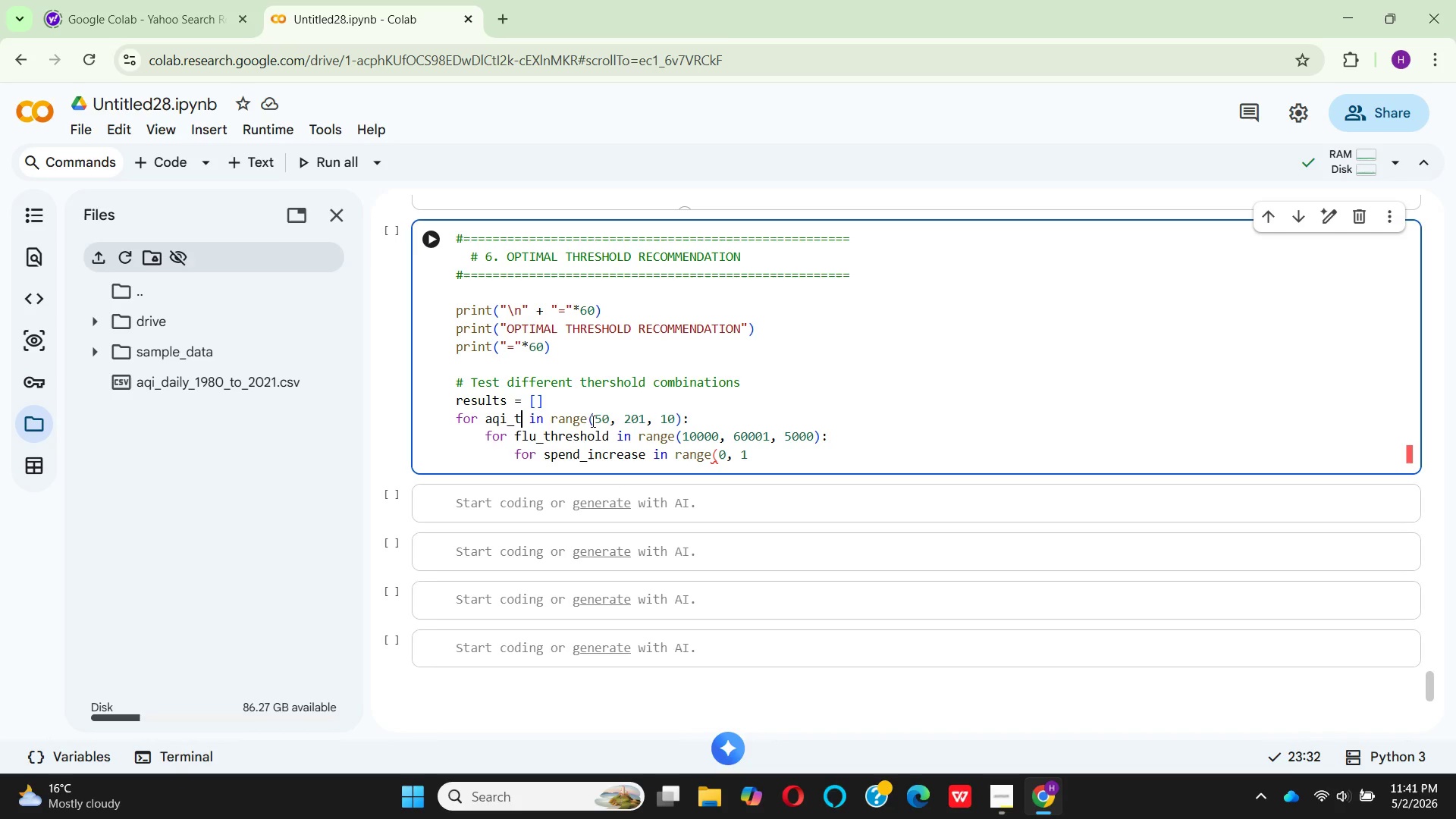 
wait(5.57)
 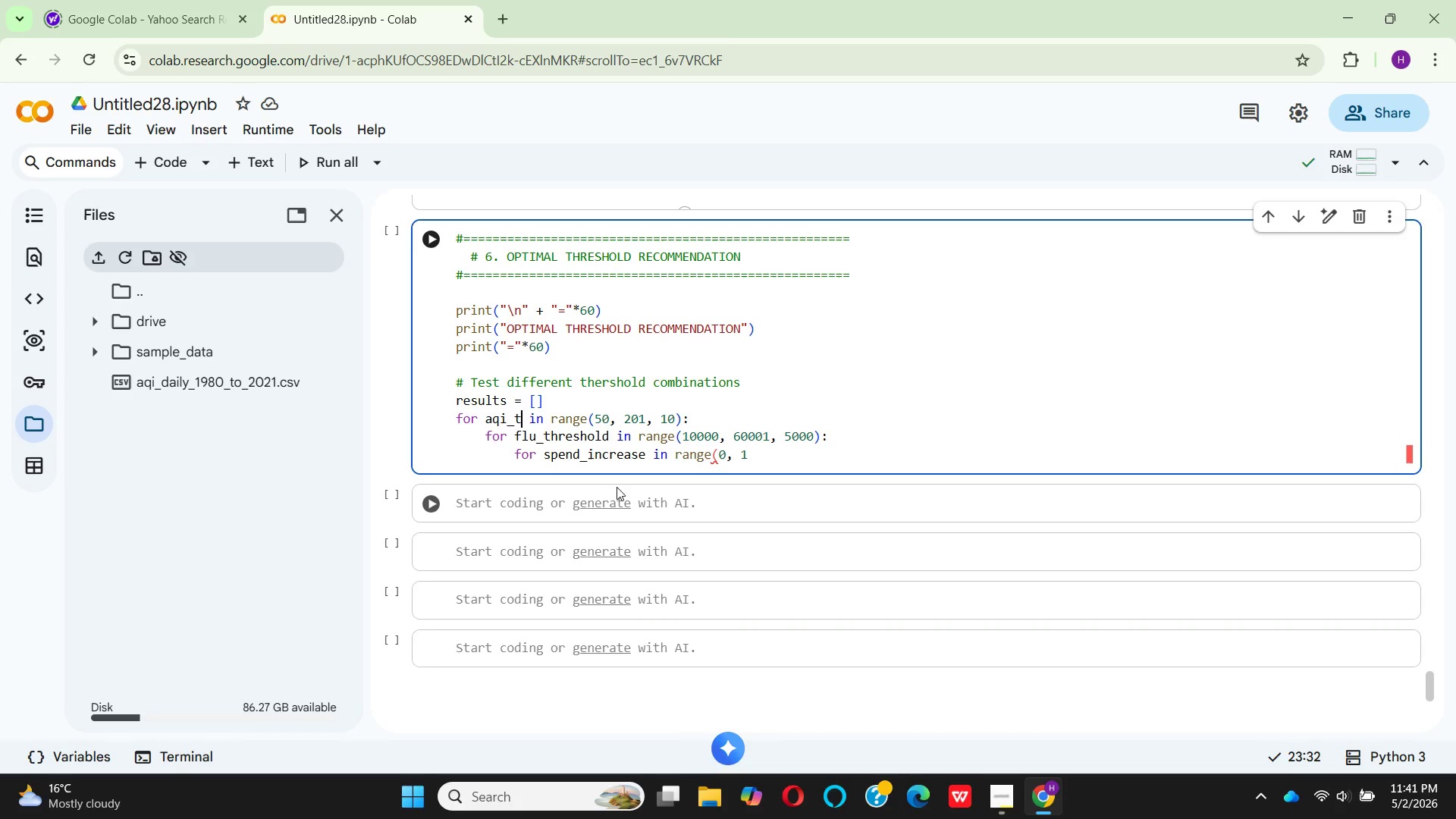 
left_click([600, 416])
 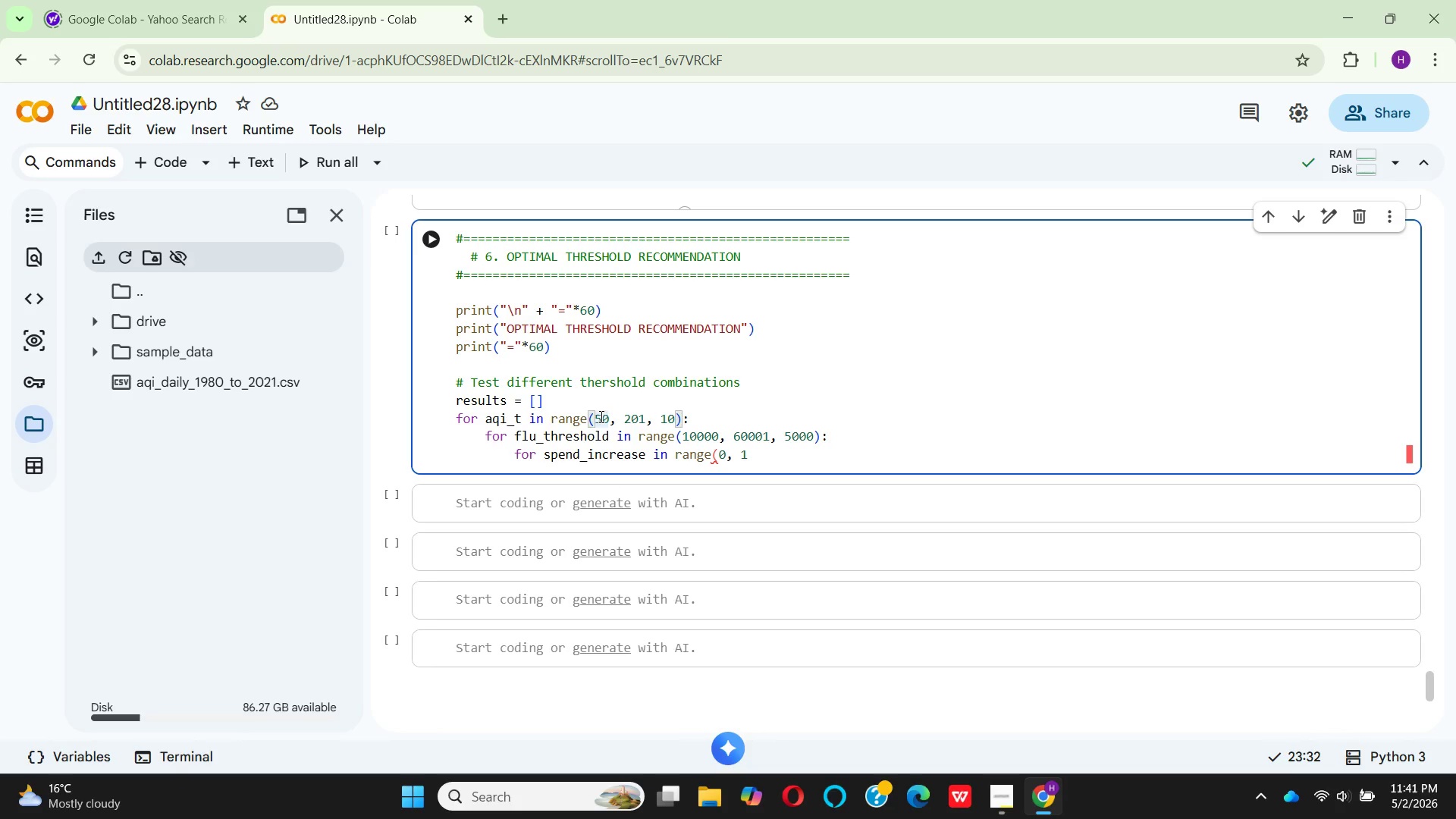 
key(Backspace)
 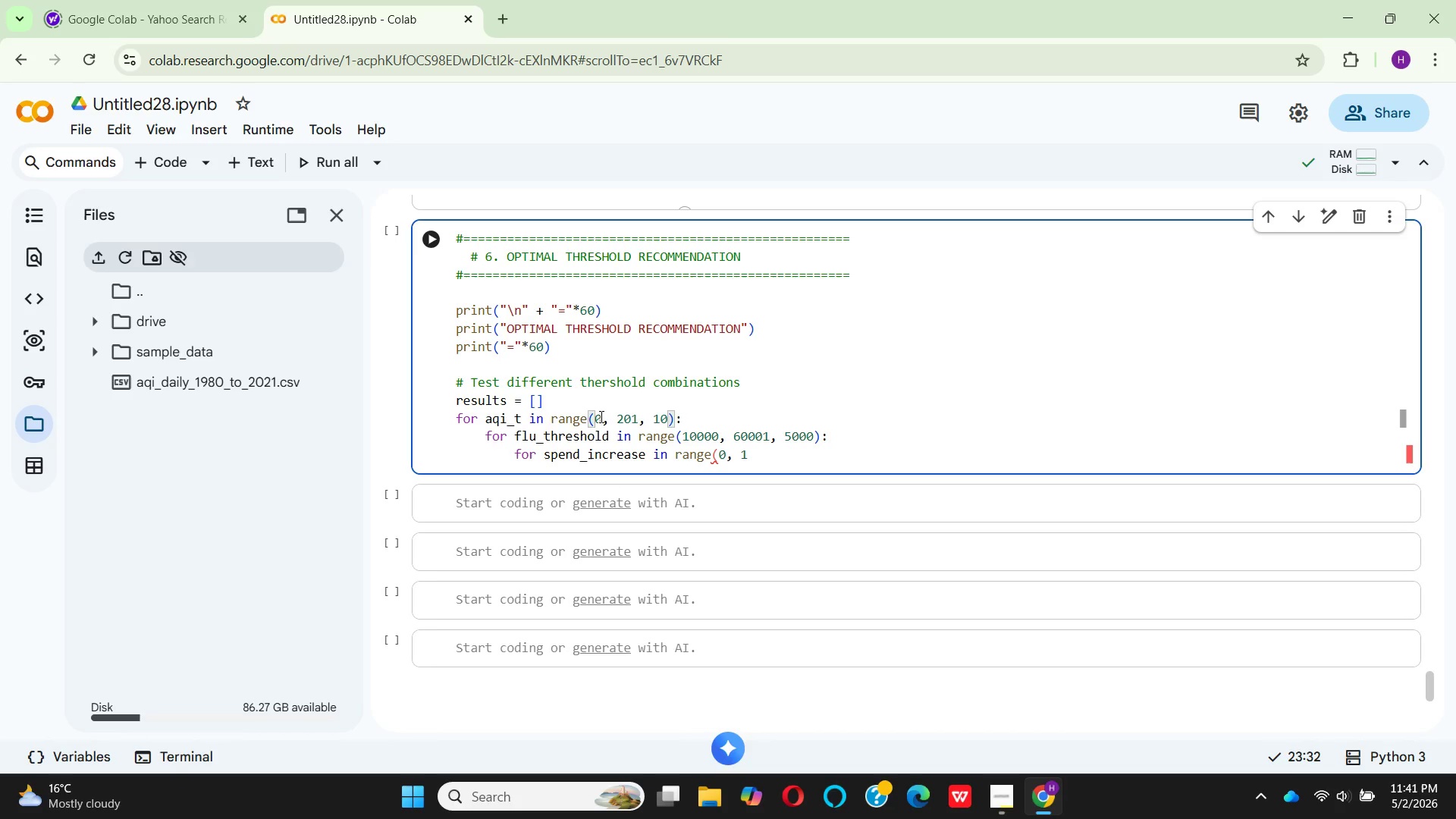 
key(8)
 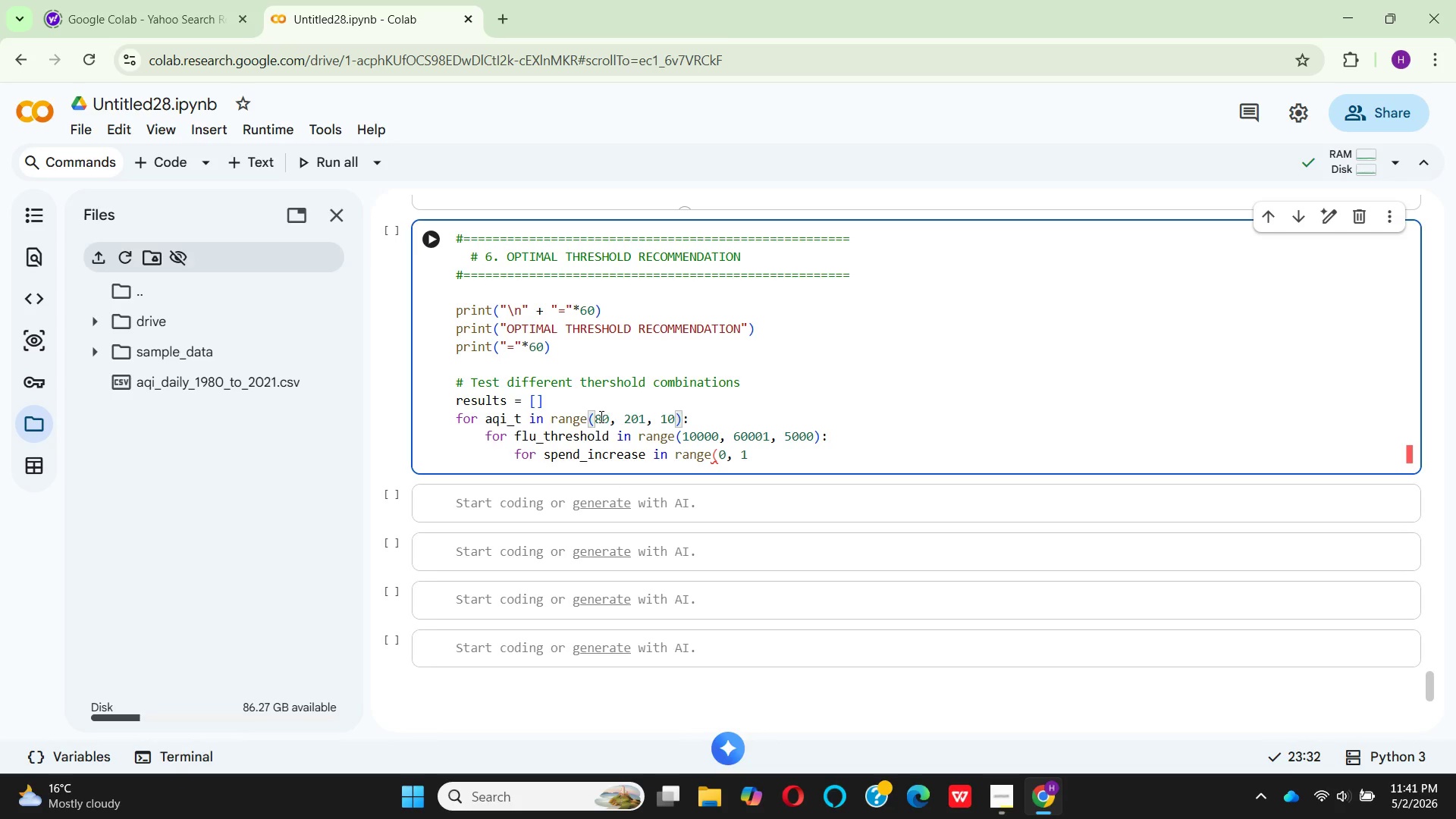 
key(ArrowRight)
 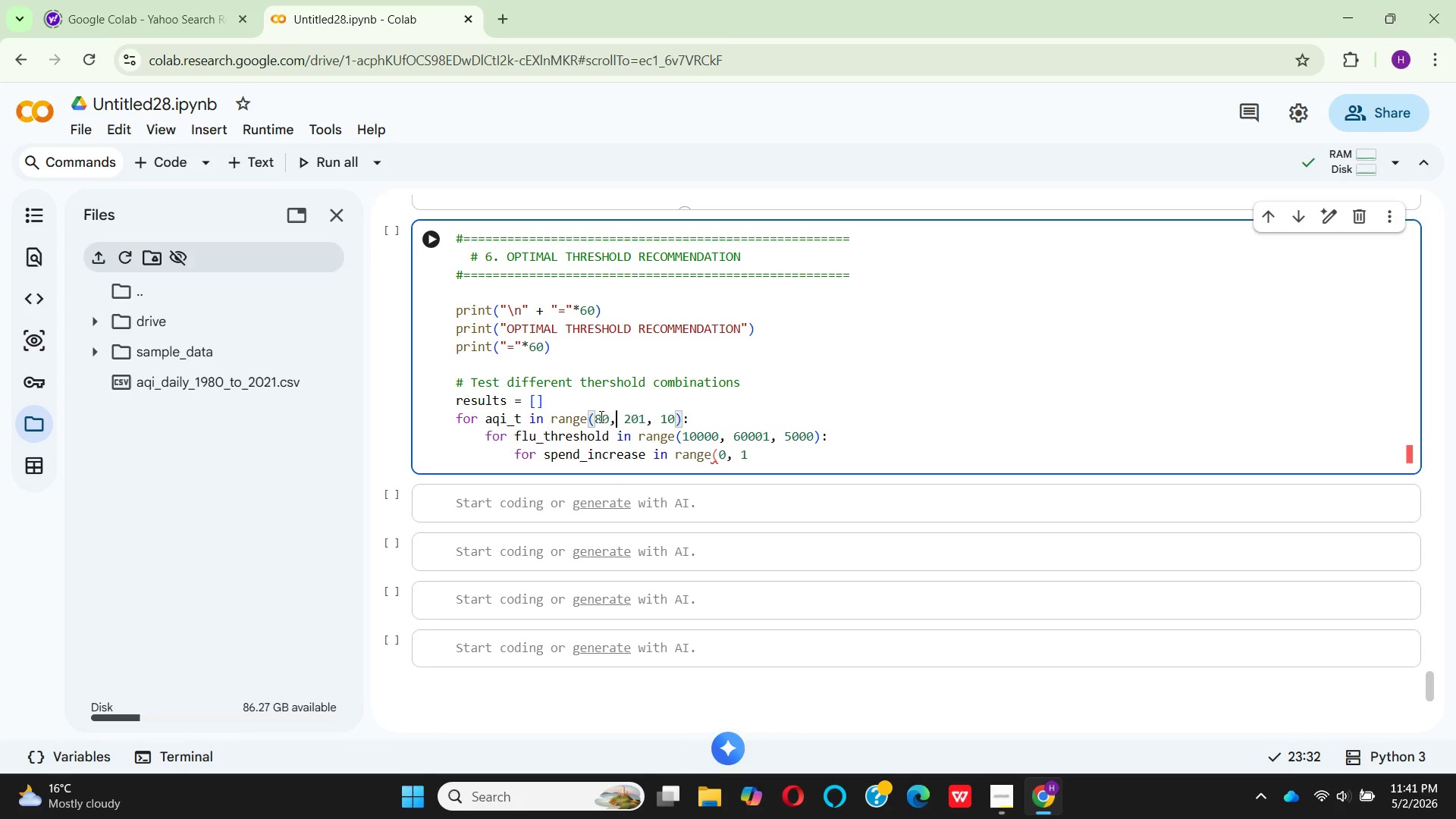 
key(ArrowRight)
 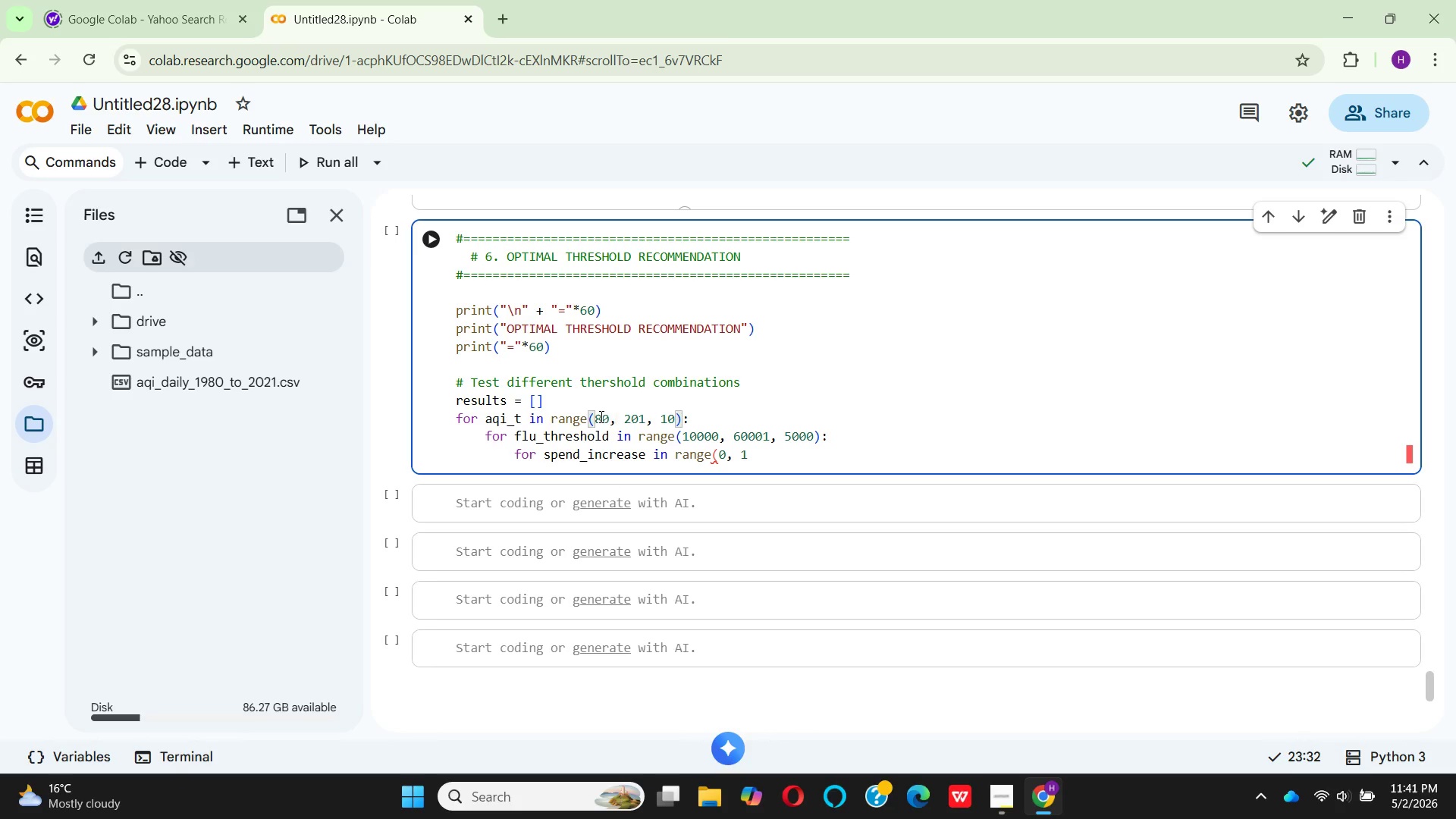 
key(ArrowRight)
 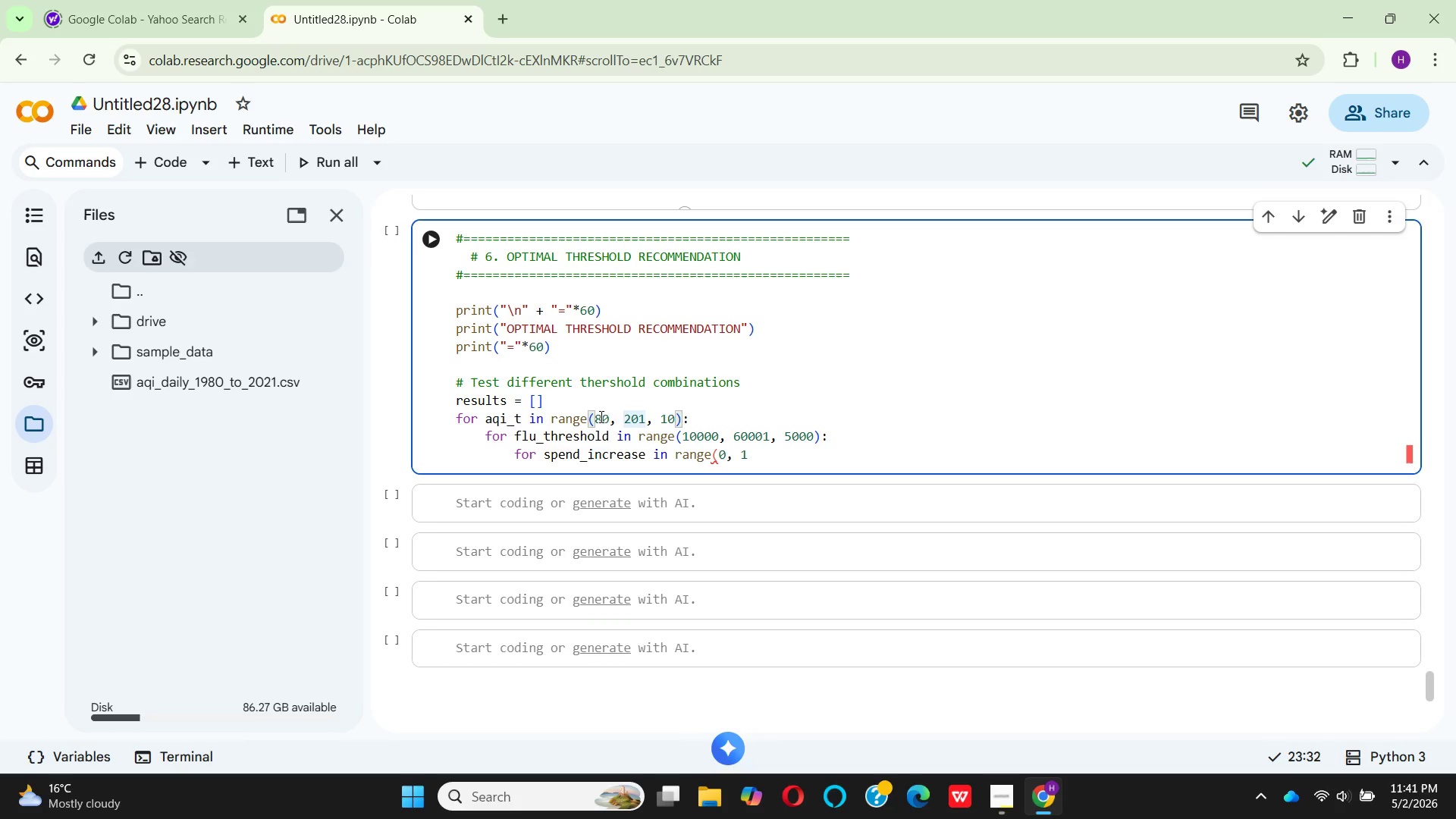 
type(100, )
 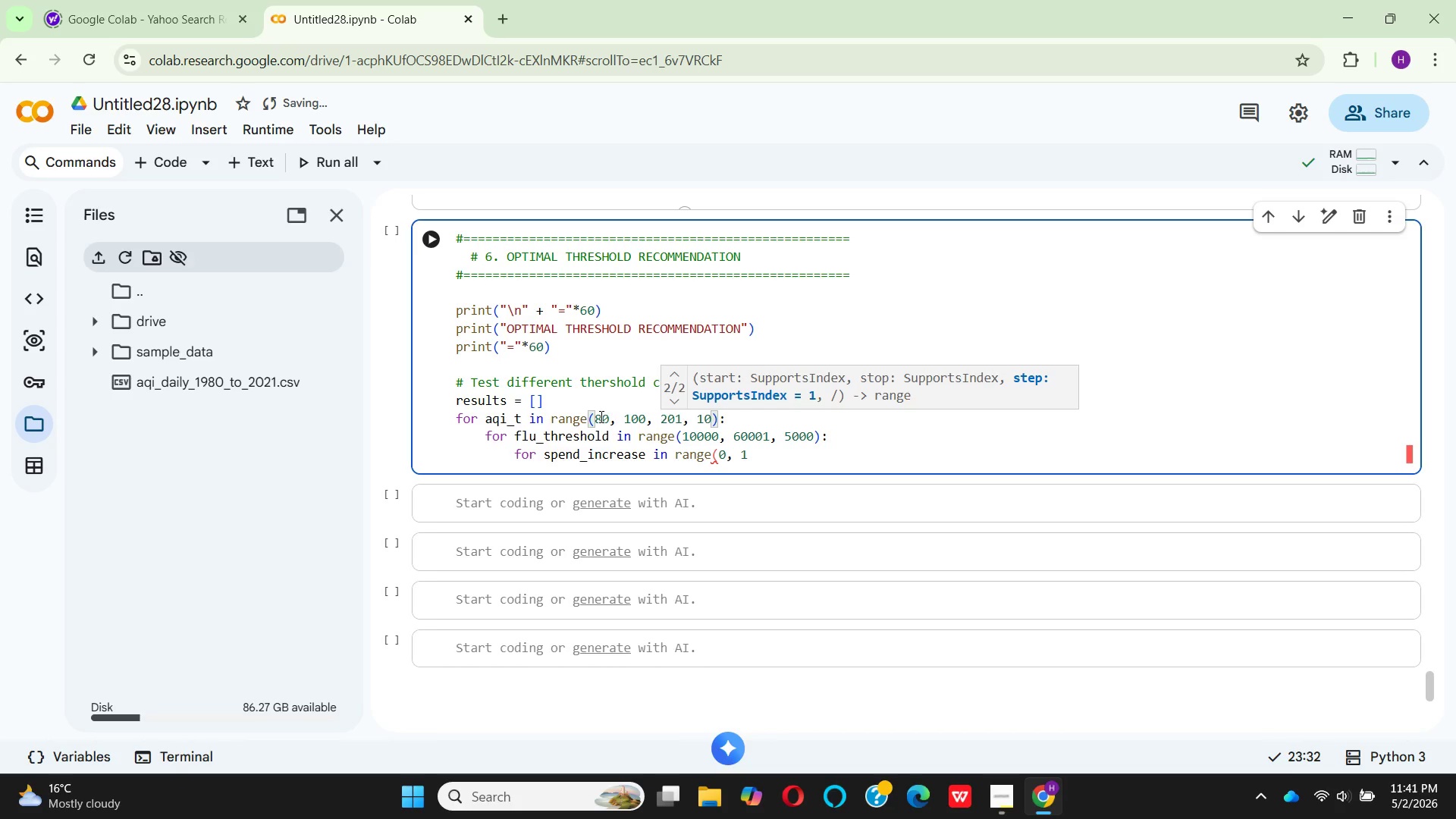 
key(ArrowRight)
 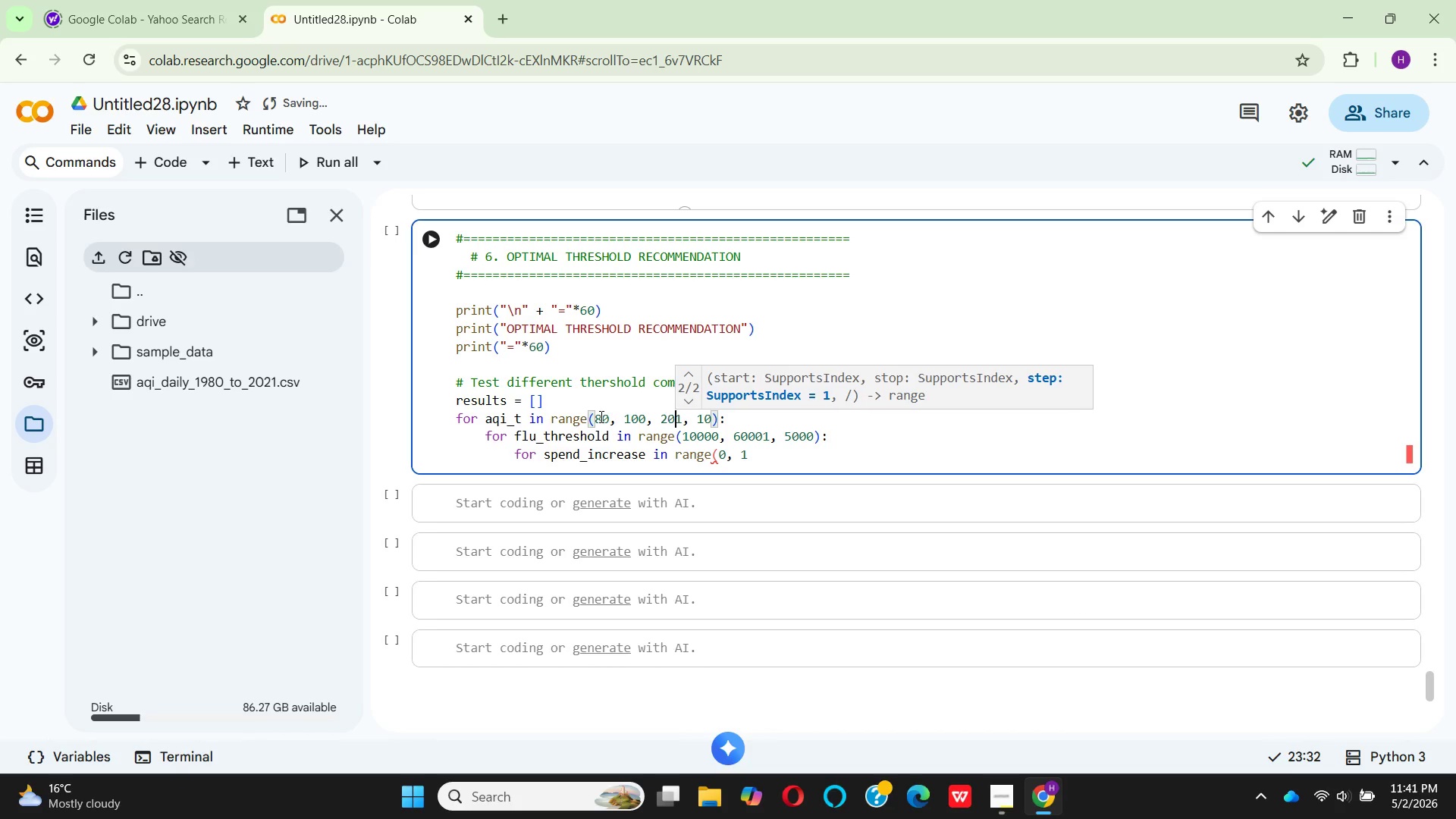 
key(ArrowRight)
 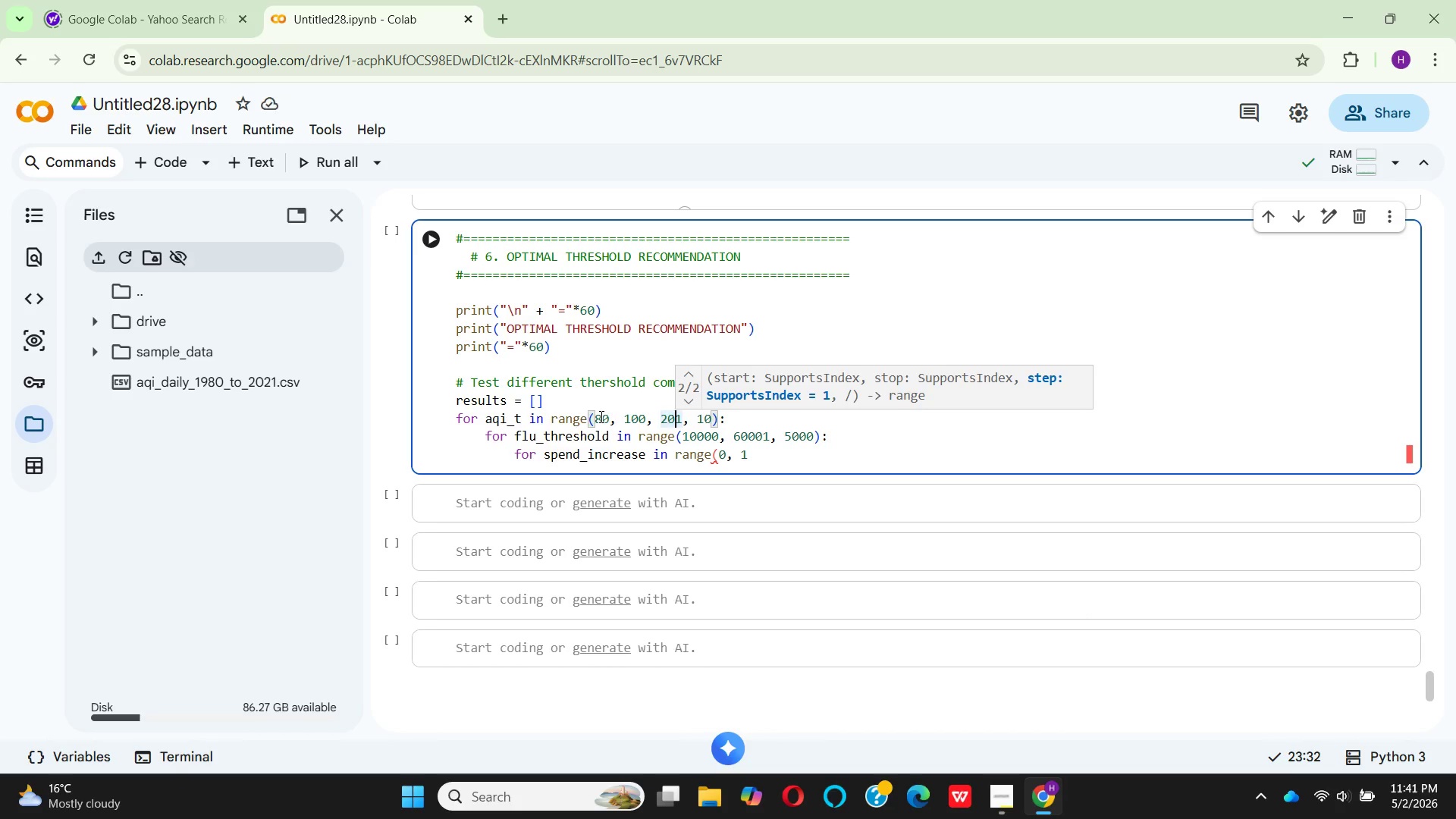 
key(ArrowRight)
 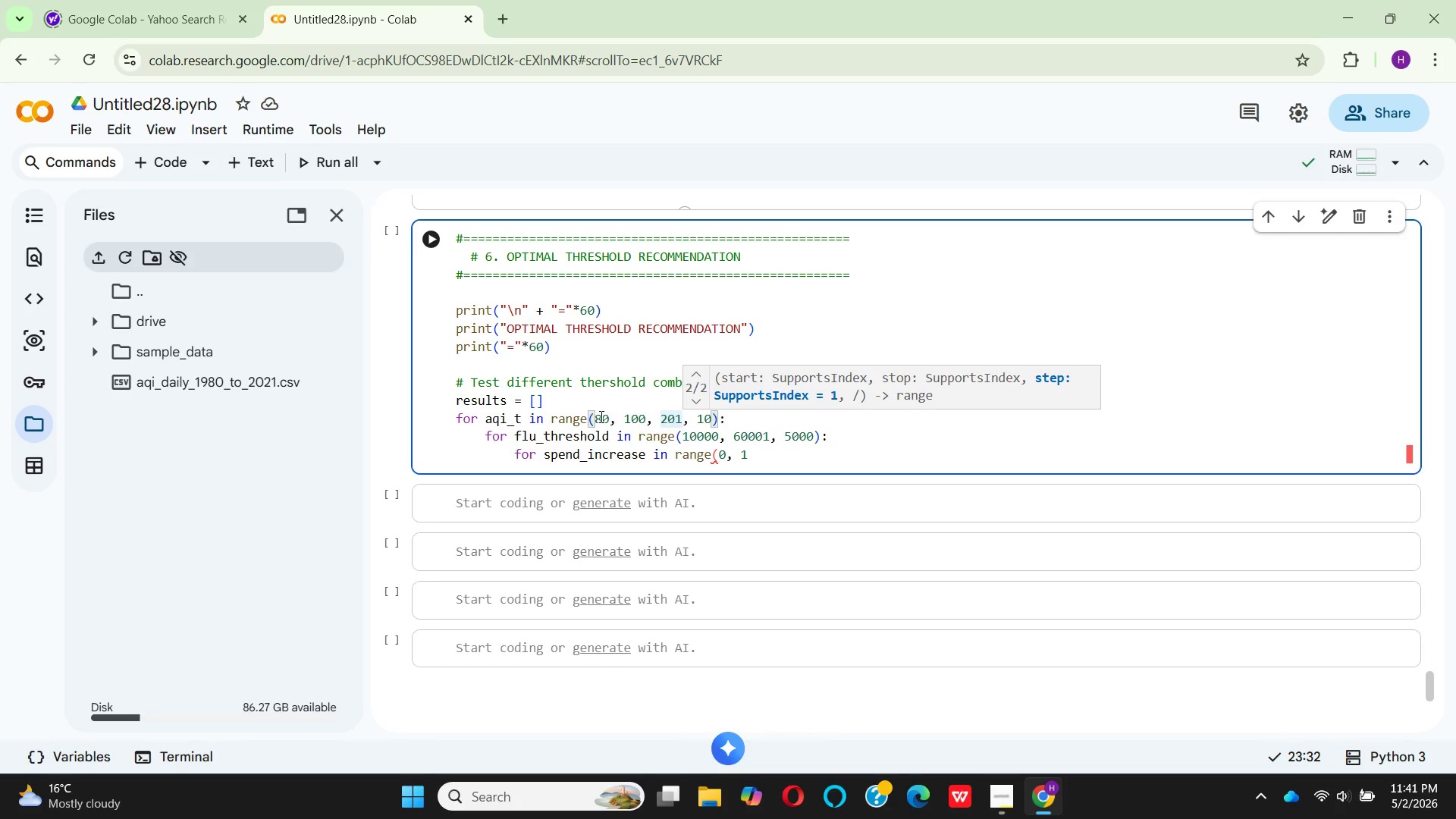 
key(Backspace)
key(Backspace)
key(Backspace)
type(120)
 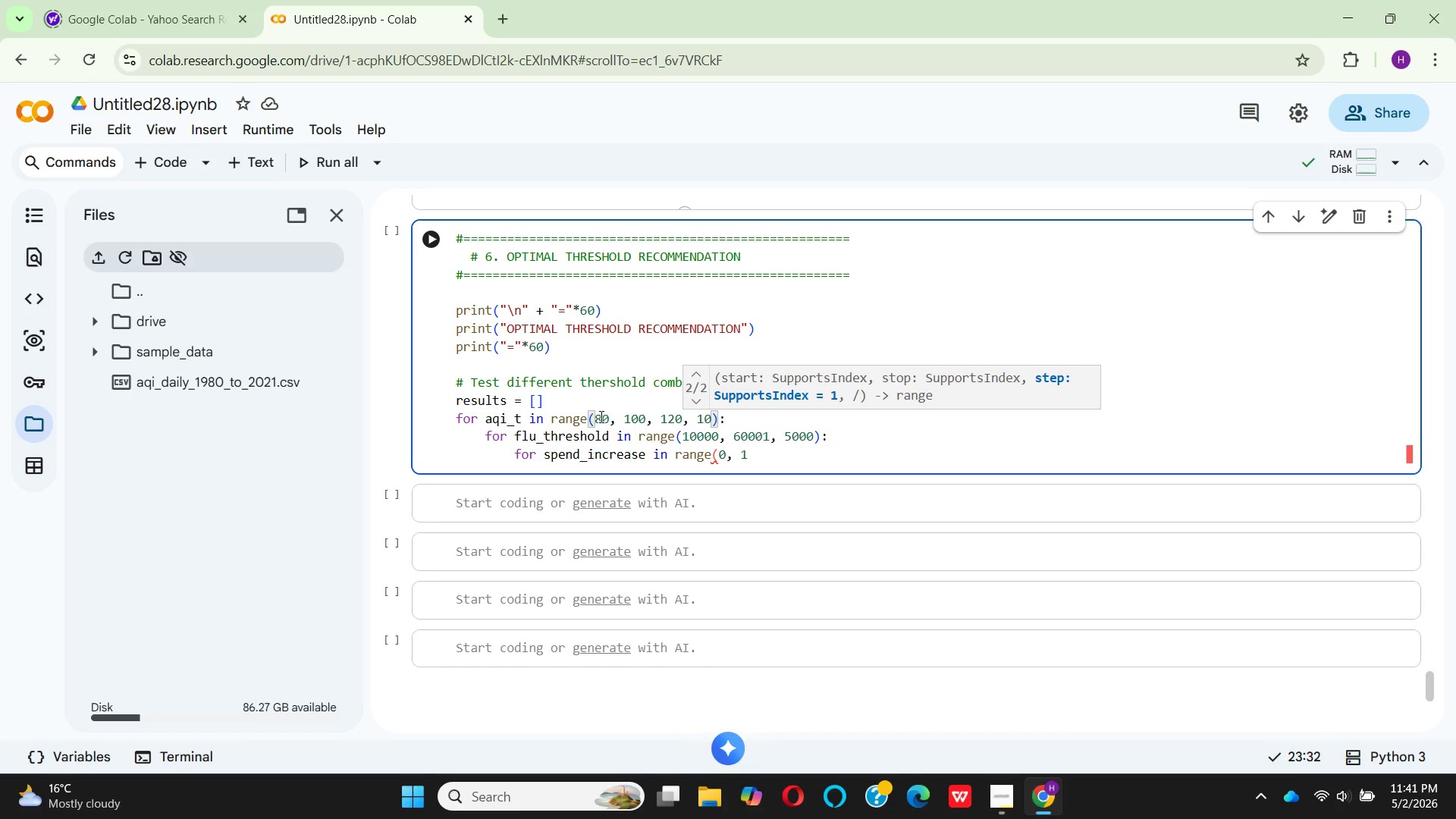 
key(ArrowRight)
 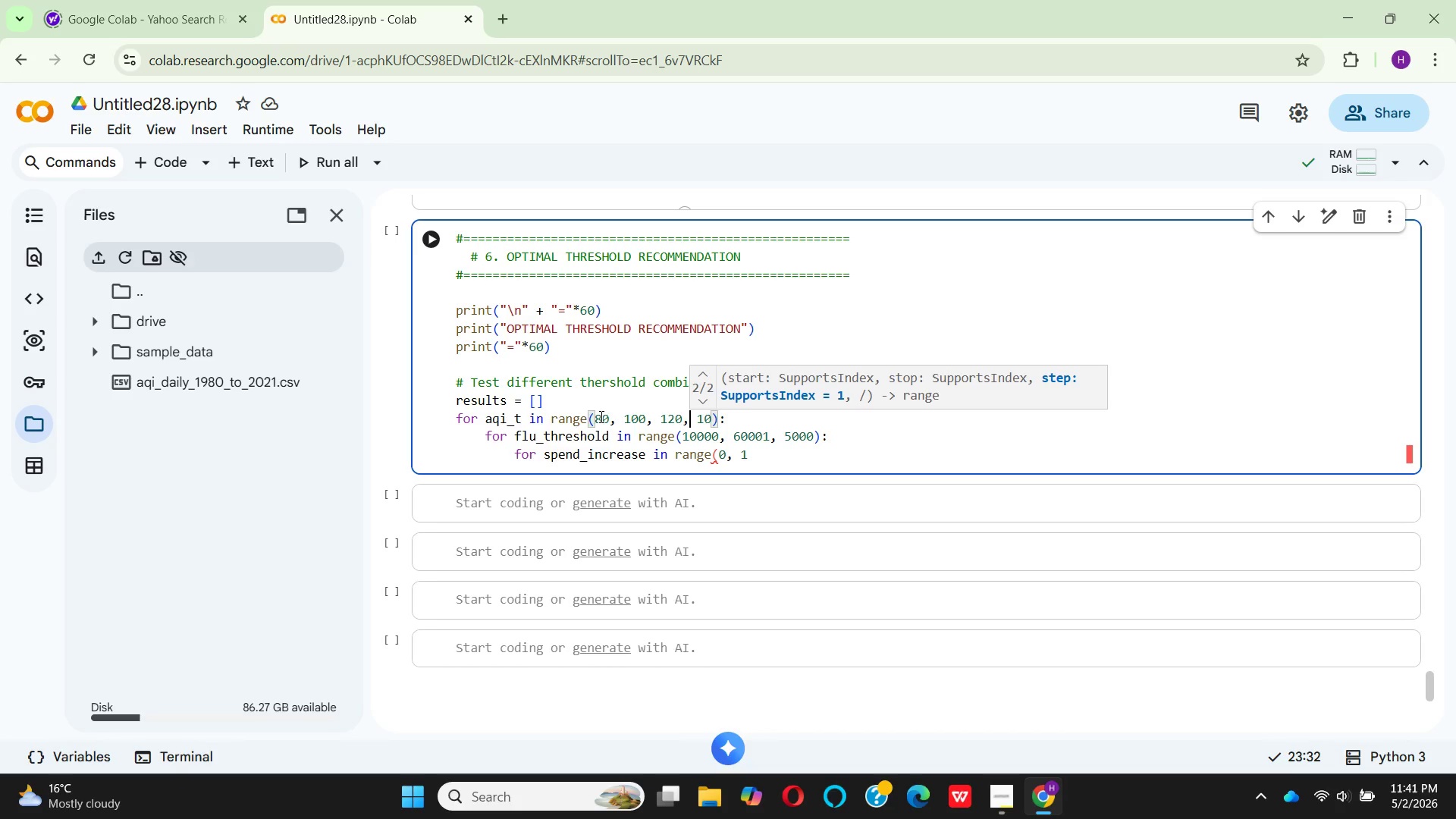 
key(ArrowRight)
 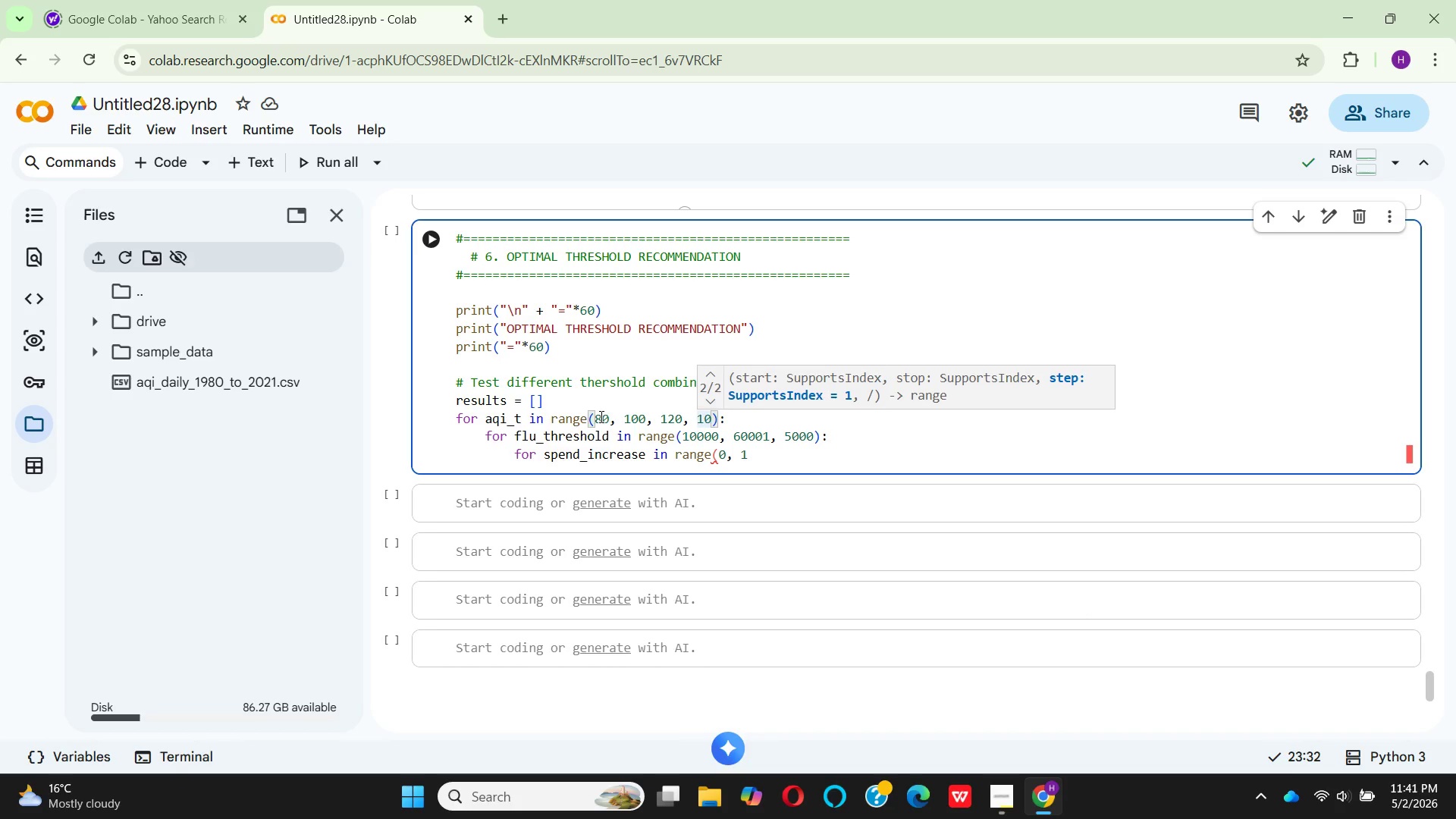 
key(ArrowRight)
 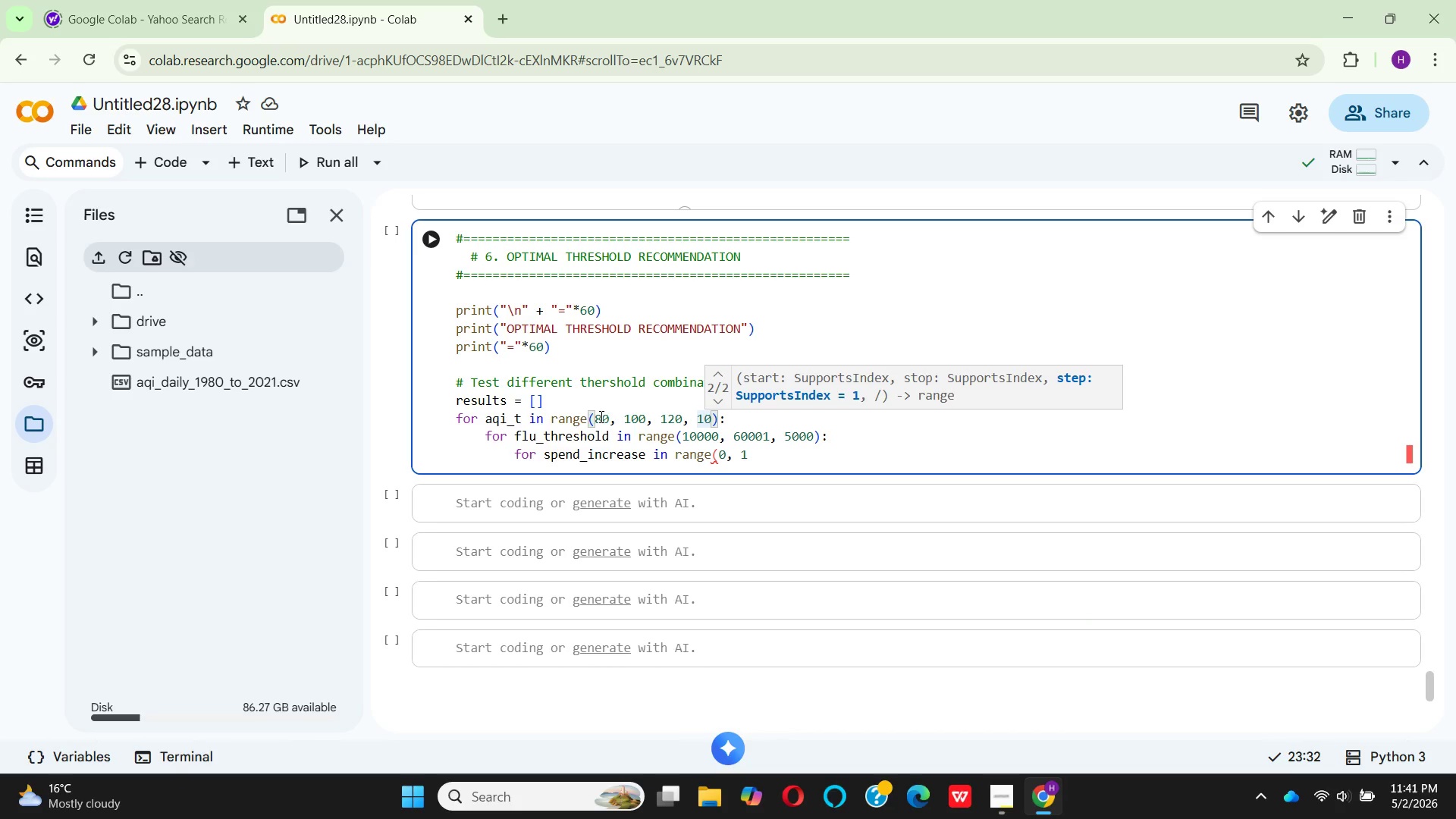 
key(5)
 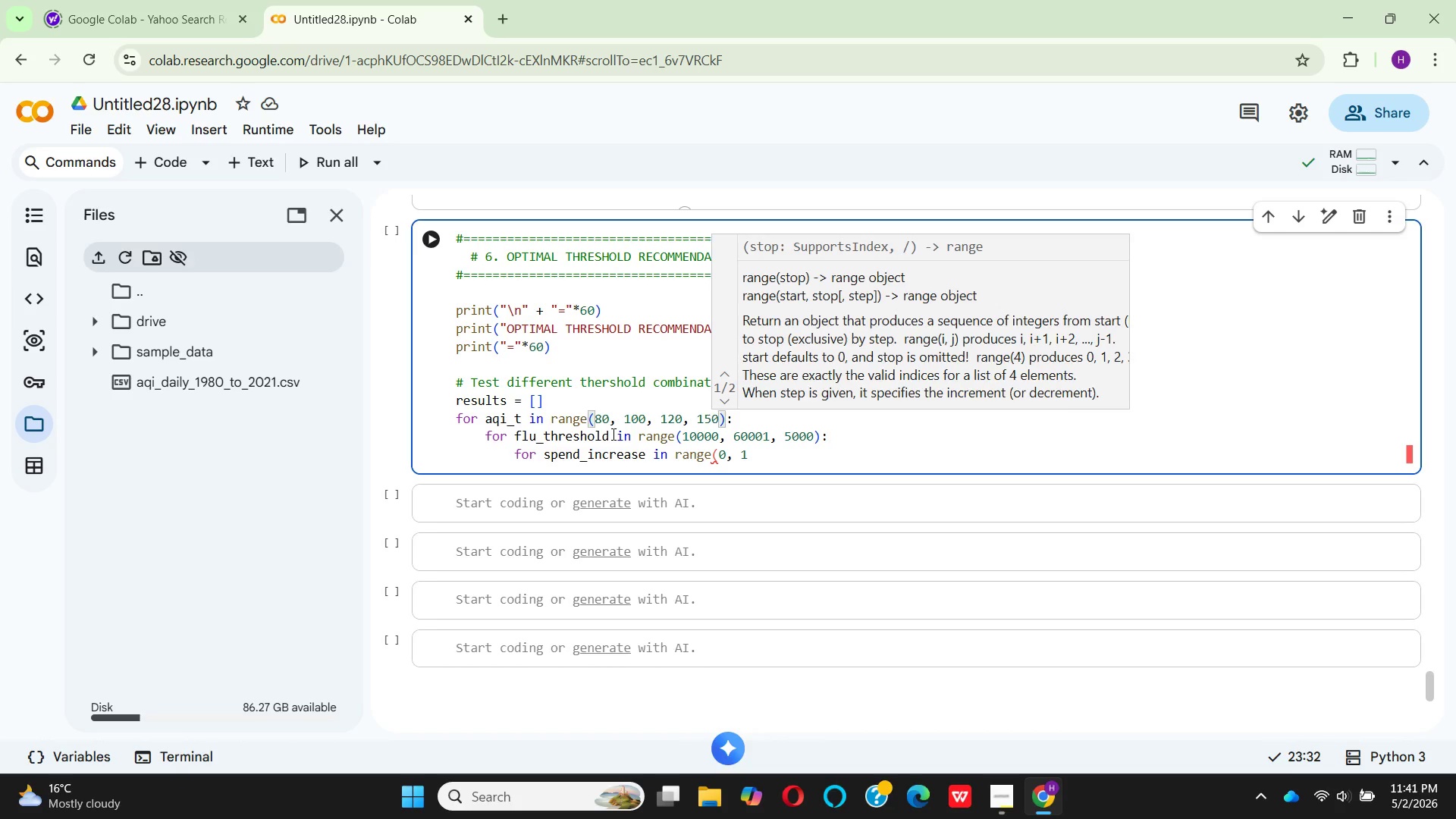 
wait(7.28)
 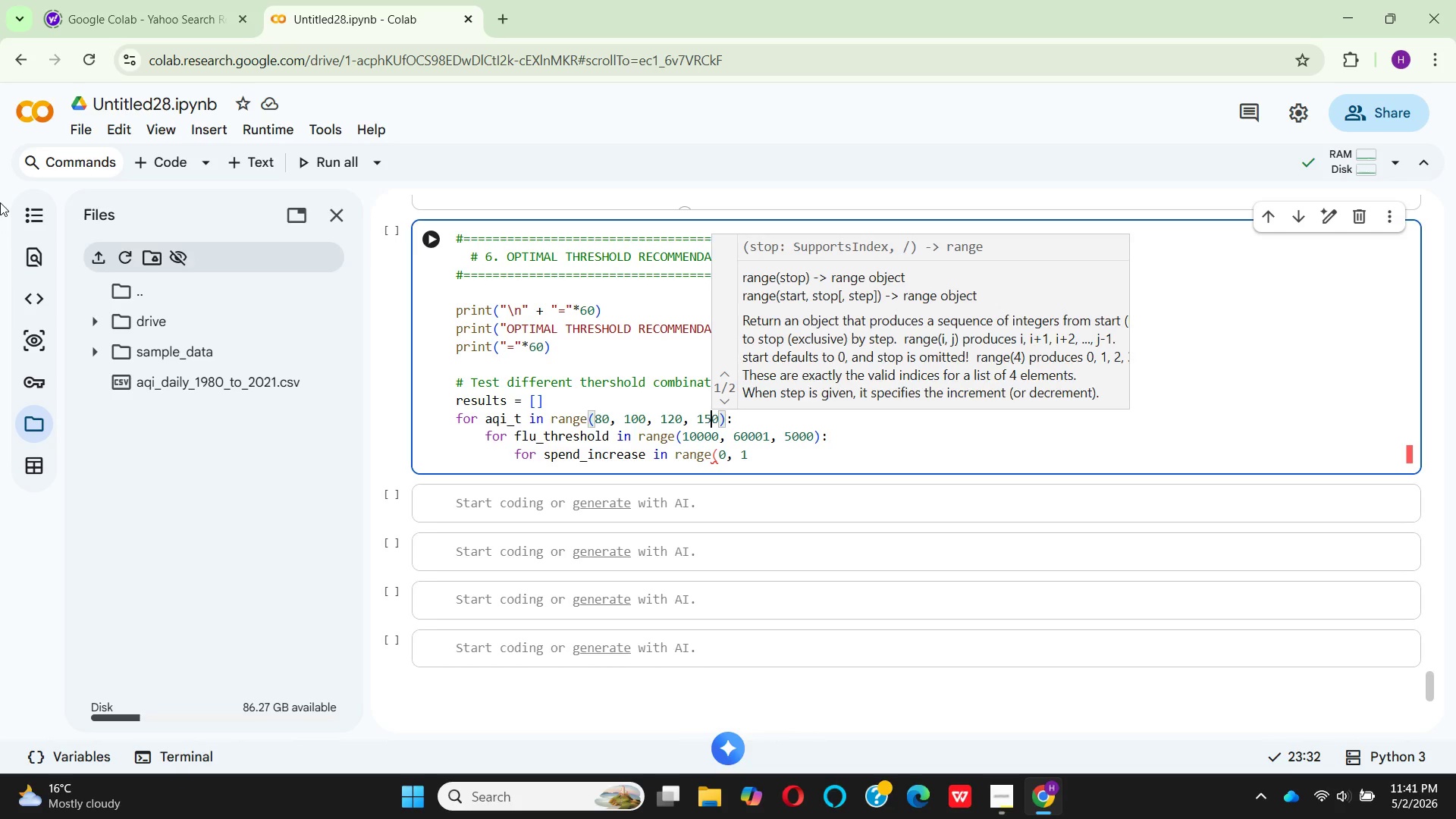 
key(Backspace)
 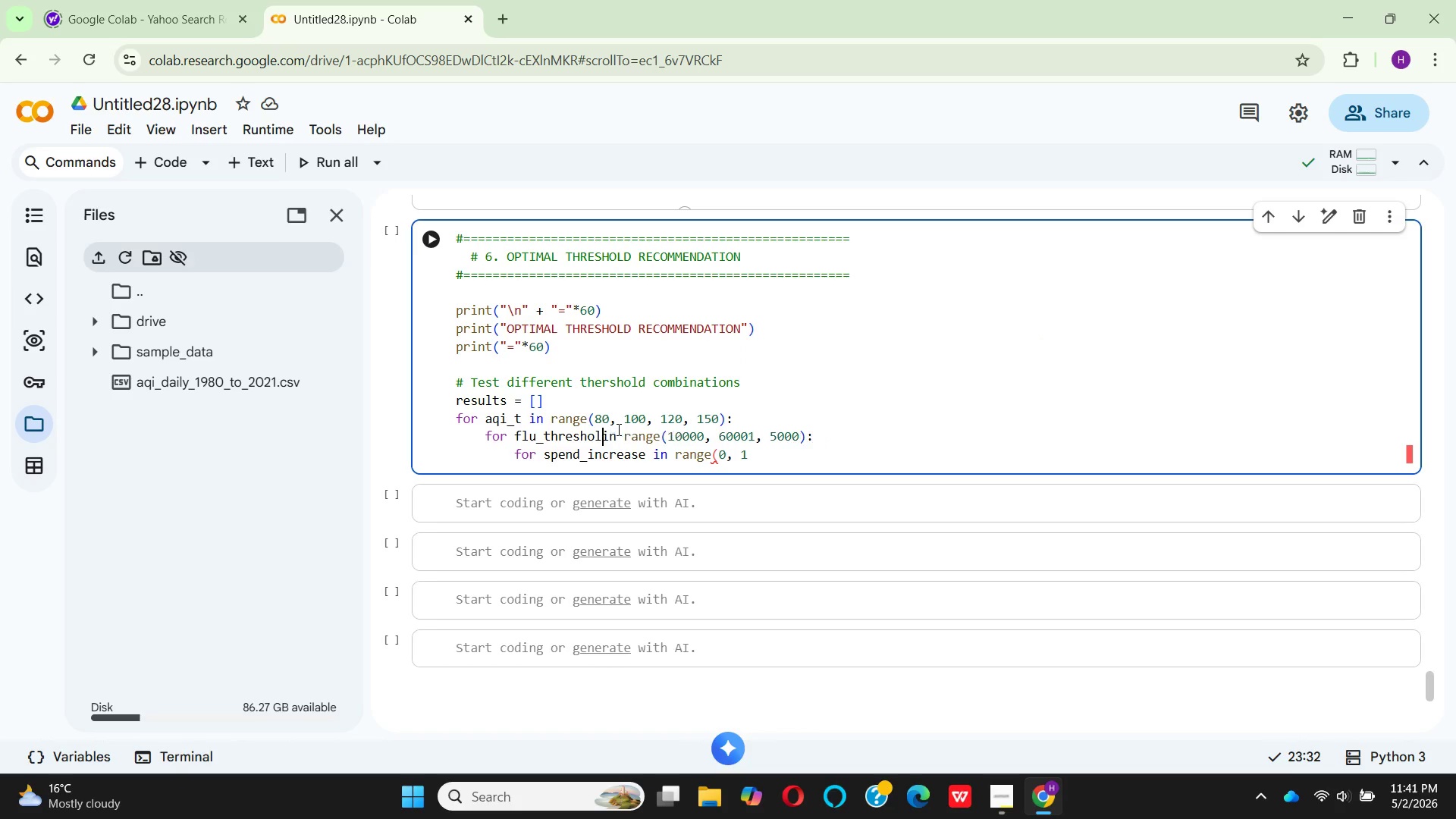 
key(Backspace)
 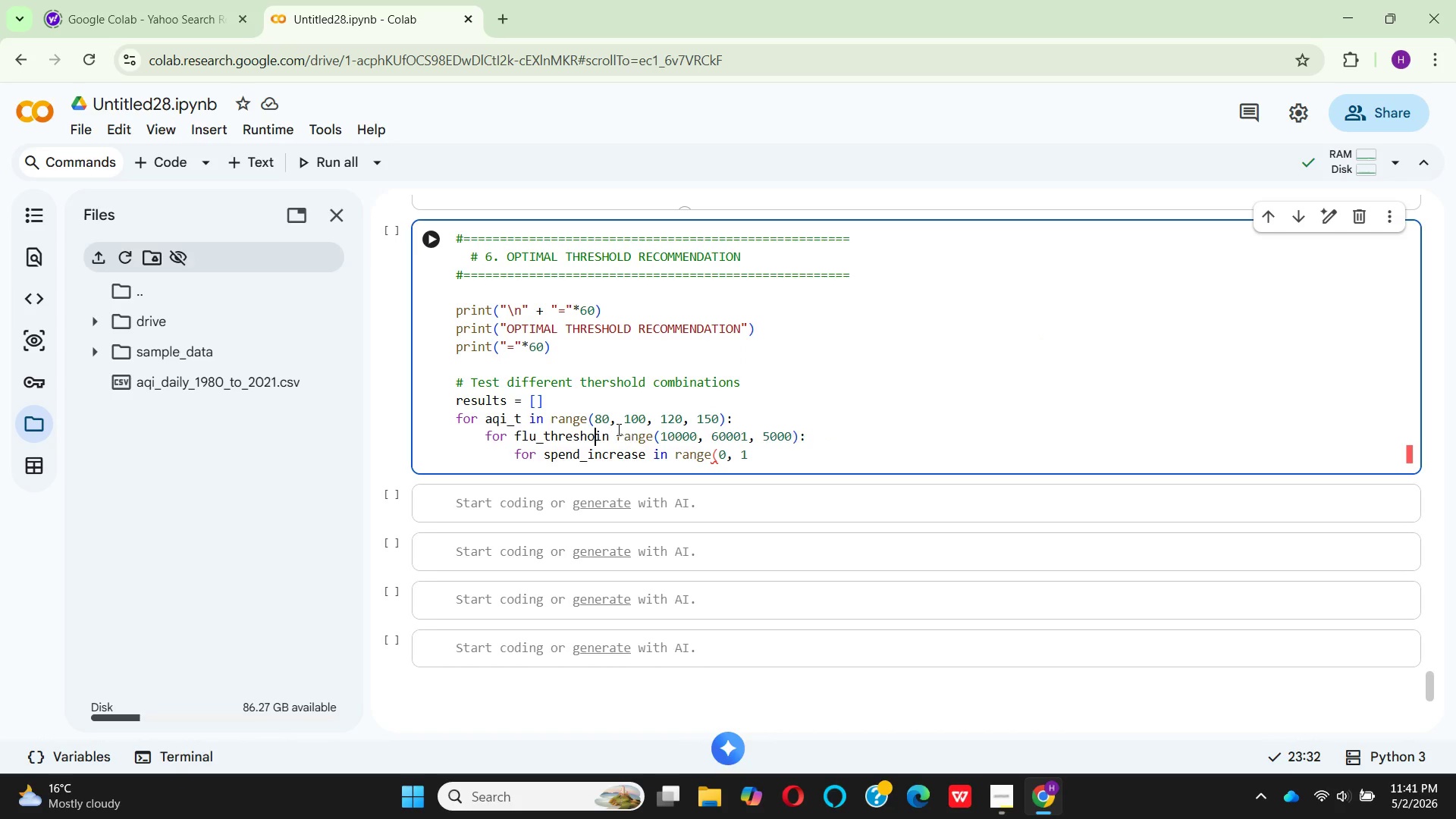 
key(Backspace)
 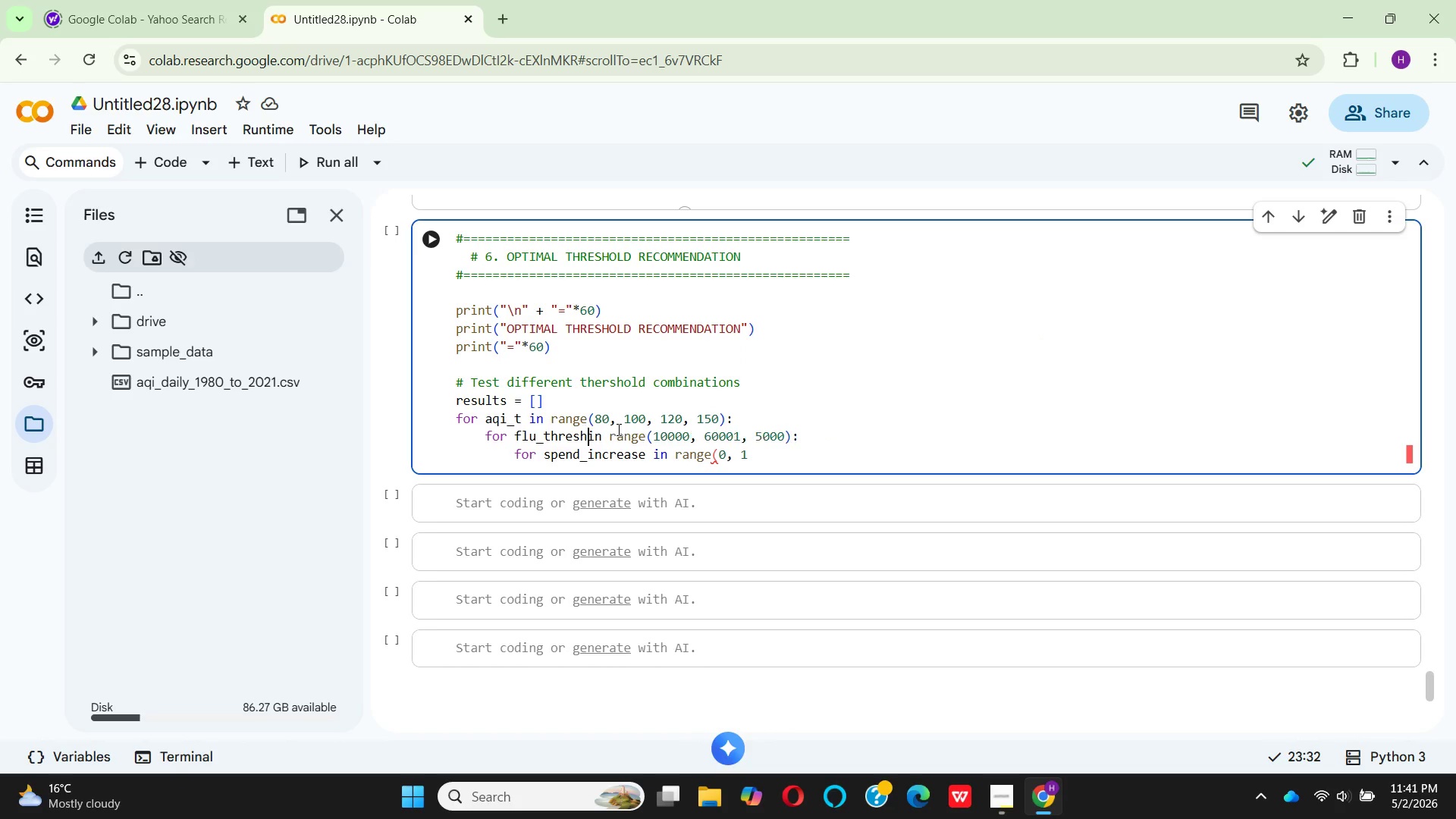 
key(Backspace)
 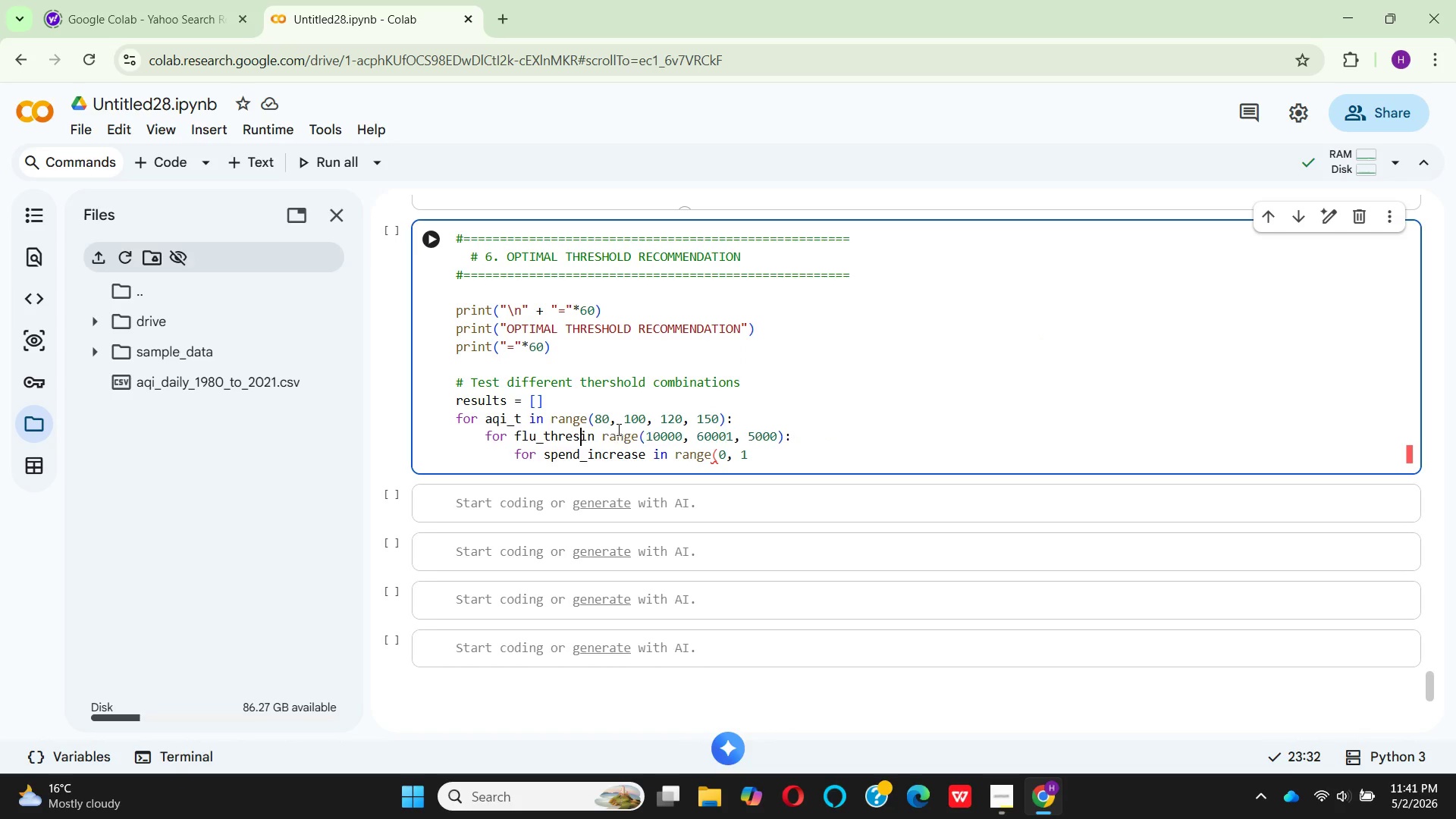 
key(Backspace)
 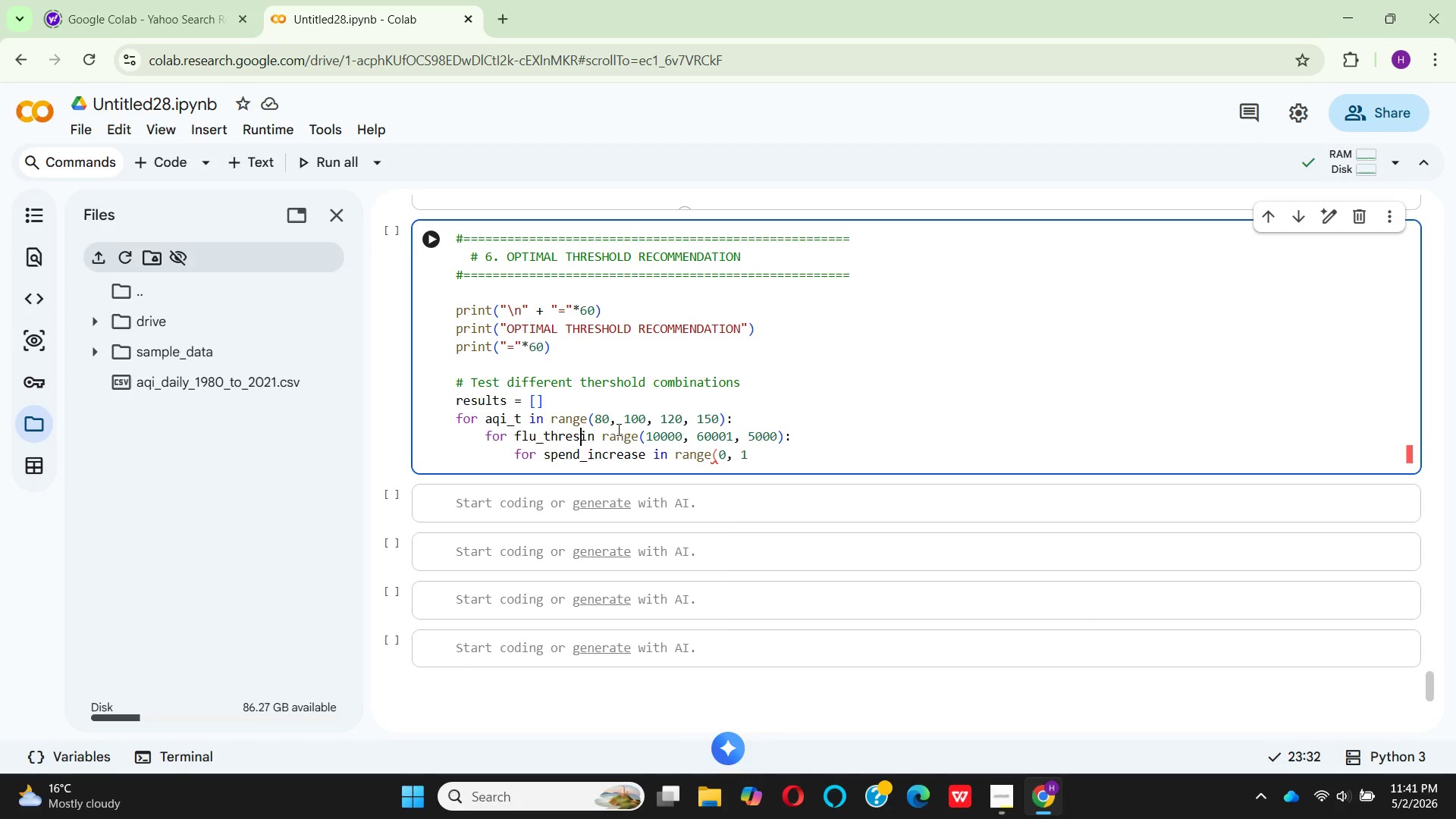 
key(Backspace)
 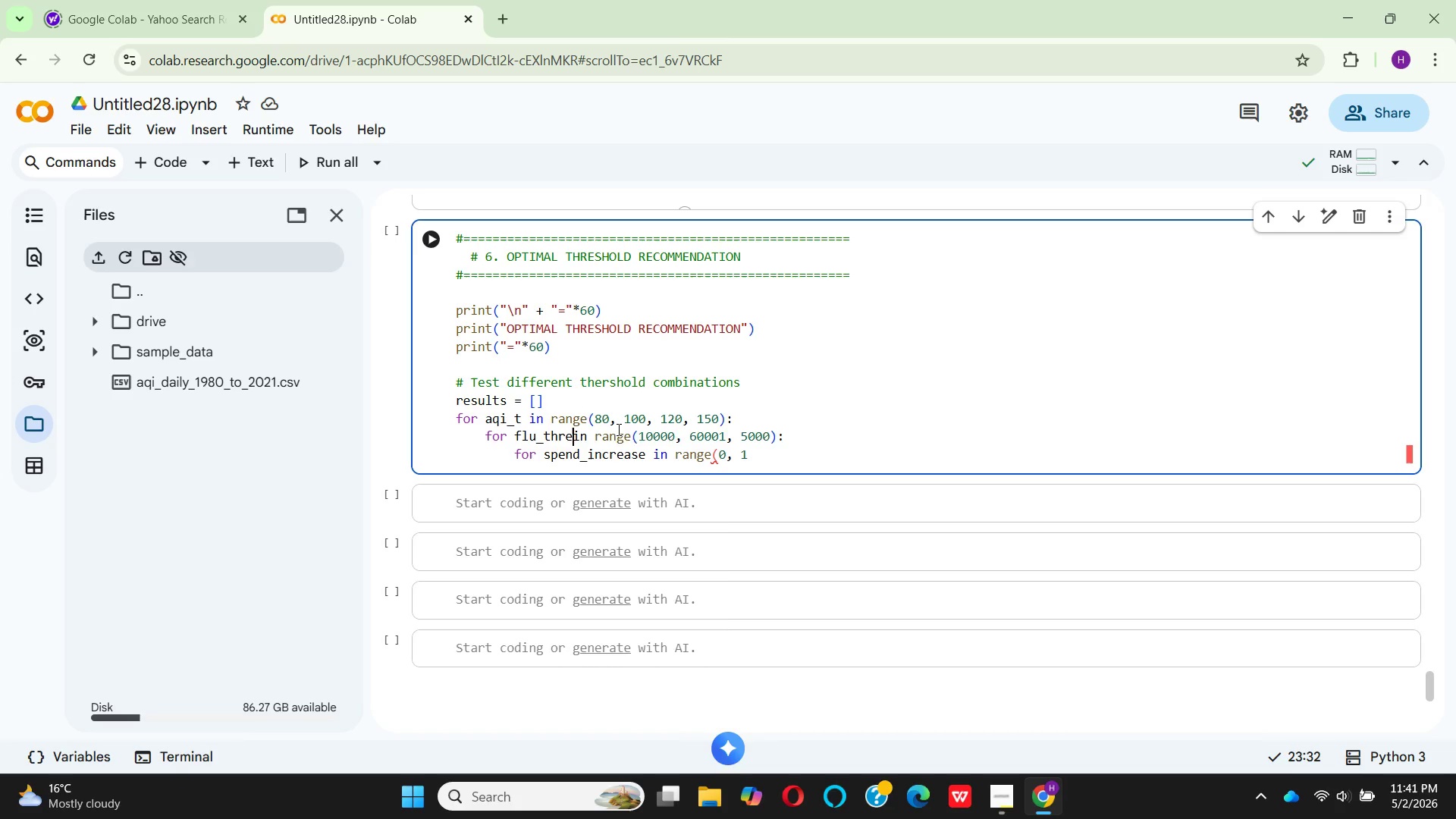 
key(Backspace)
 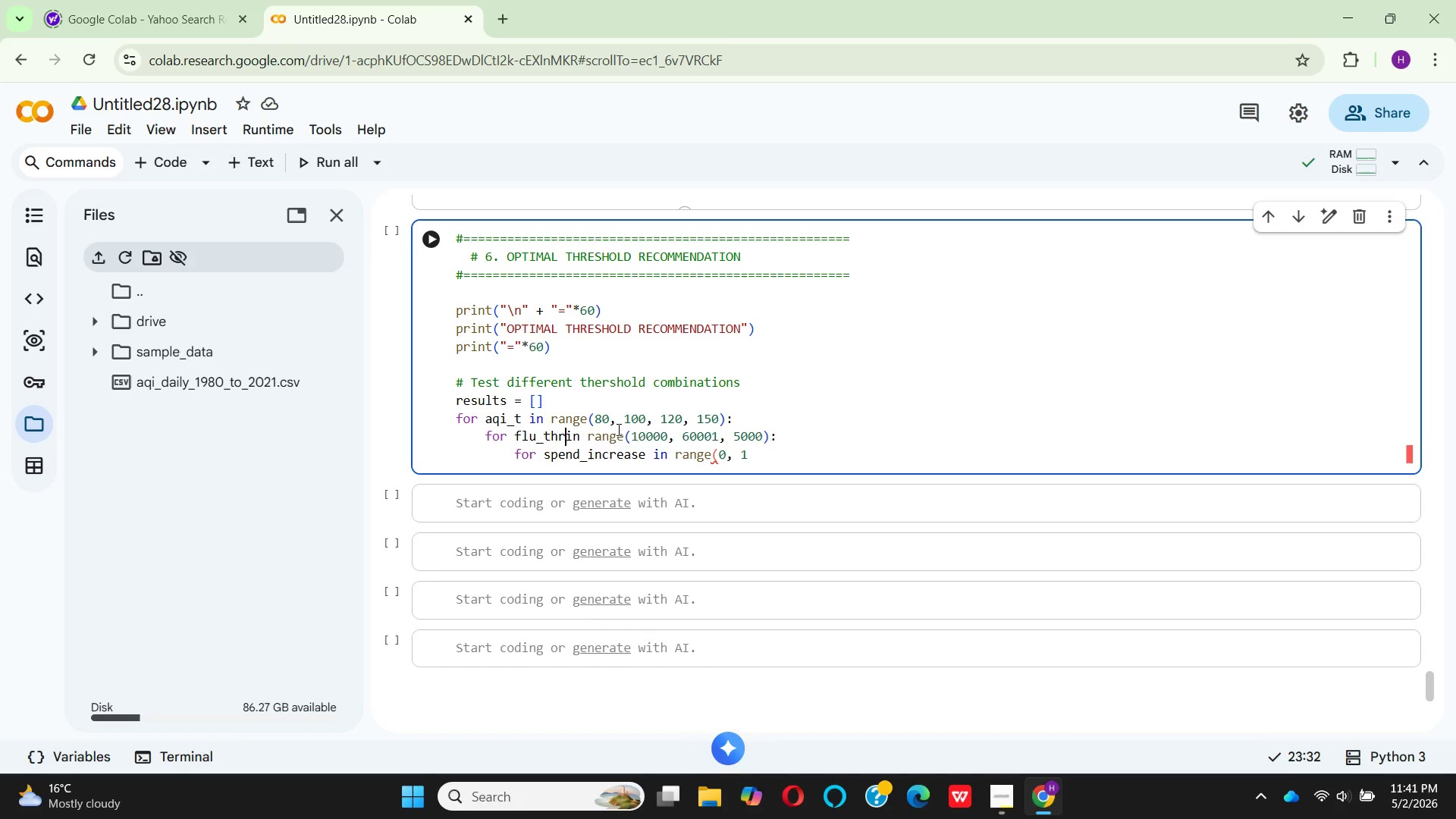 
key(Backspace)
 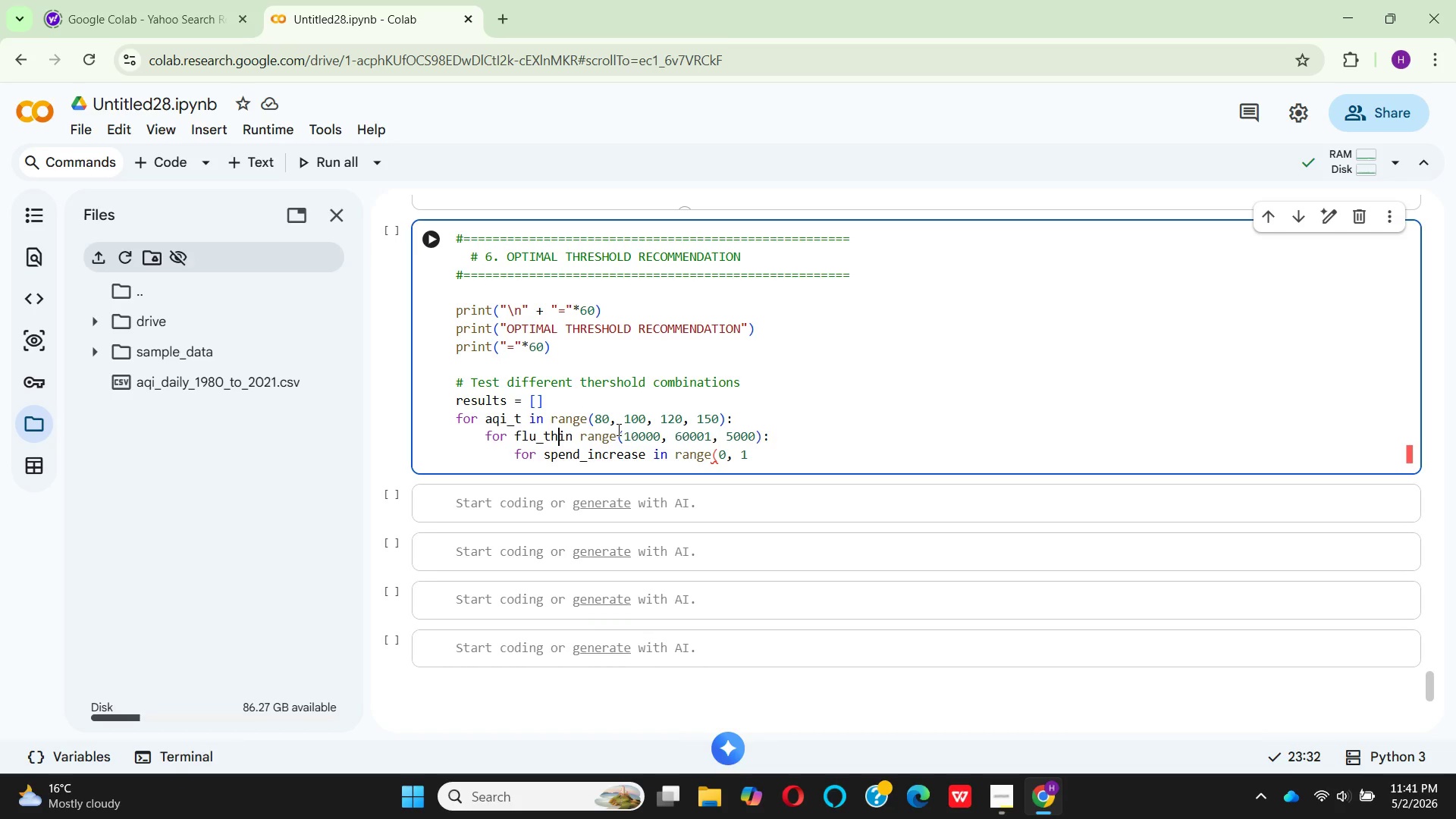 
key(Backspace)
 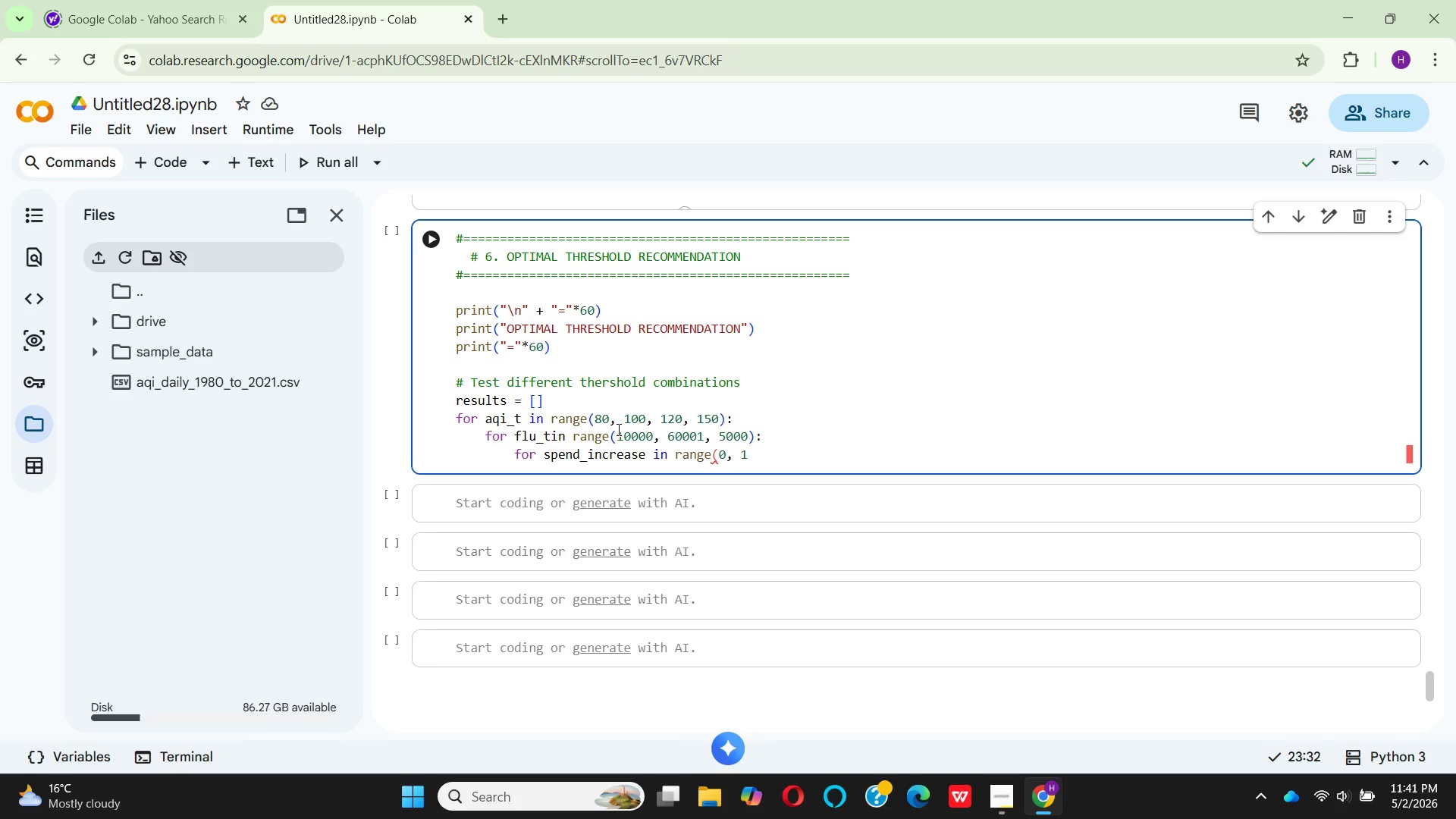 
key(Space)
 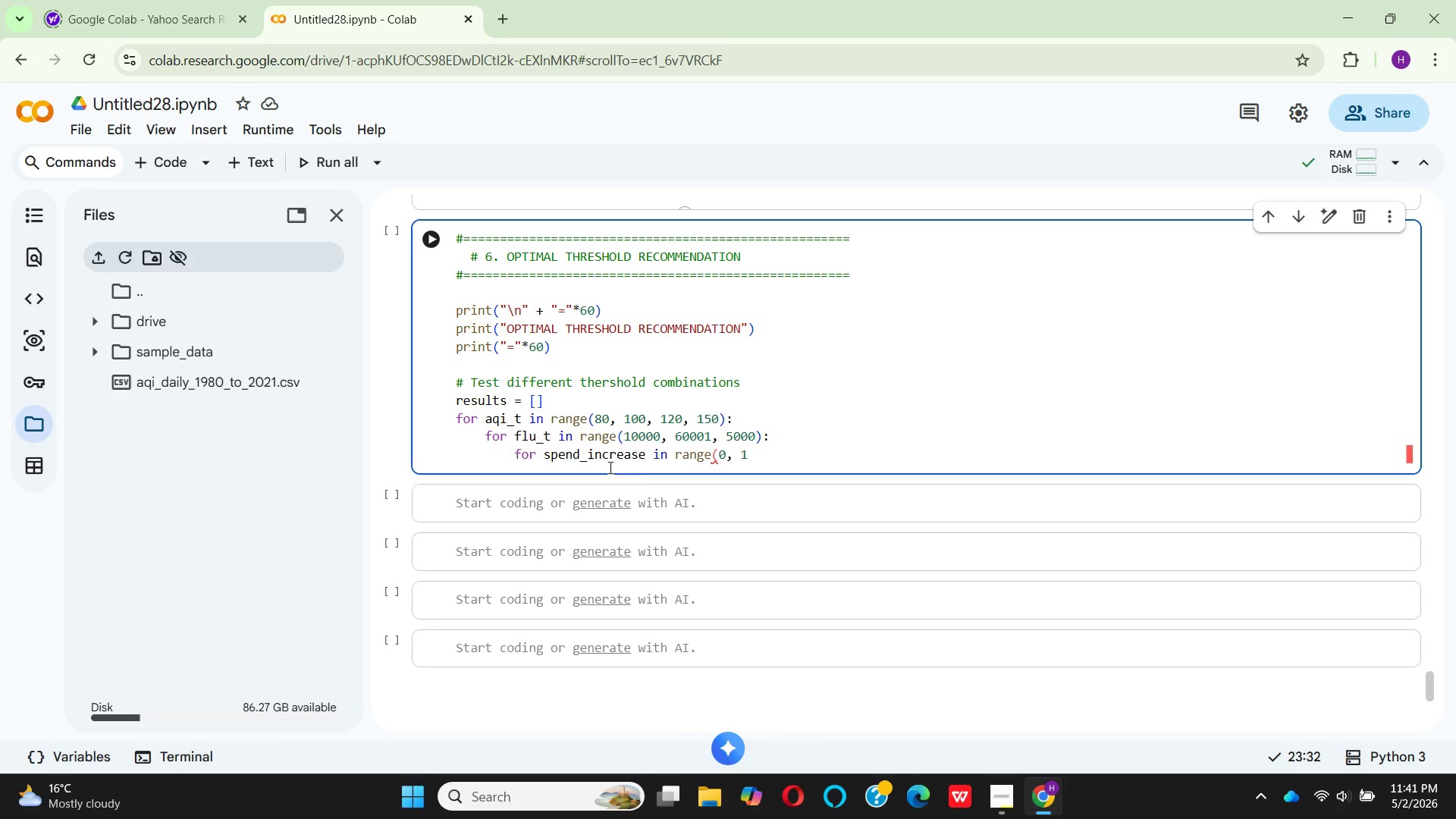 
mouse_move([617, 438])
 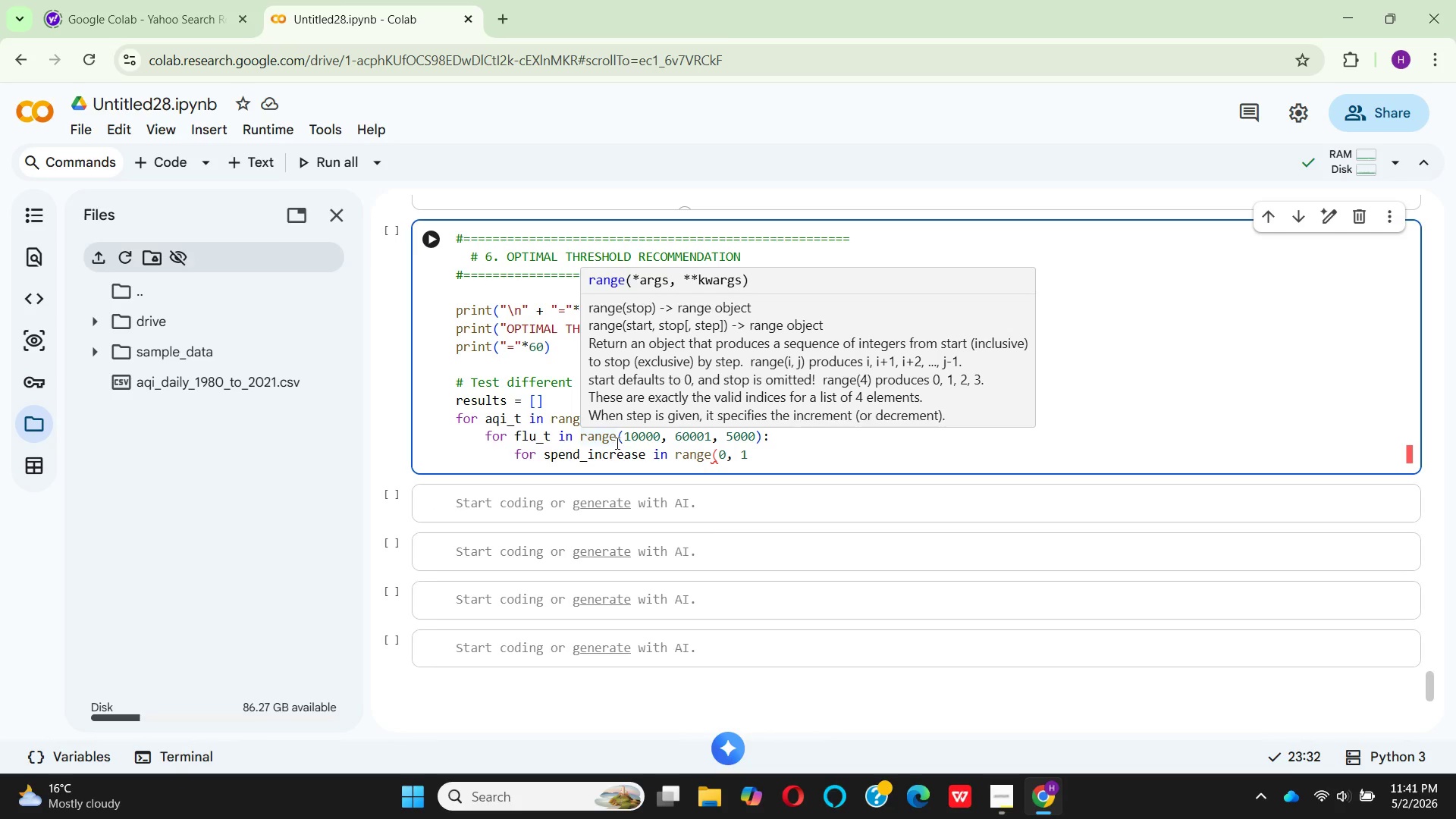 
left_click([617, 438])
 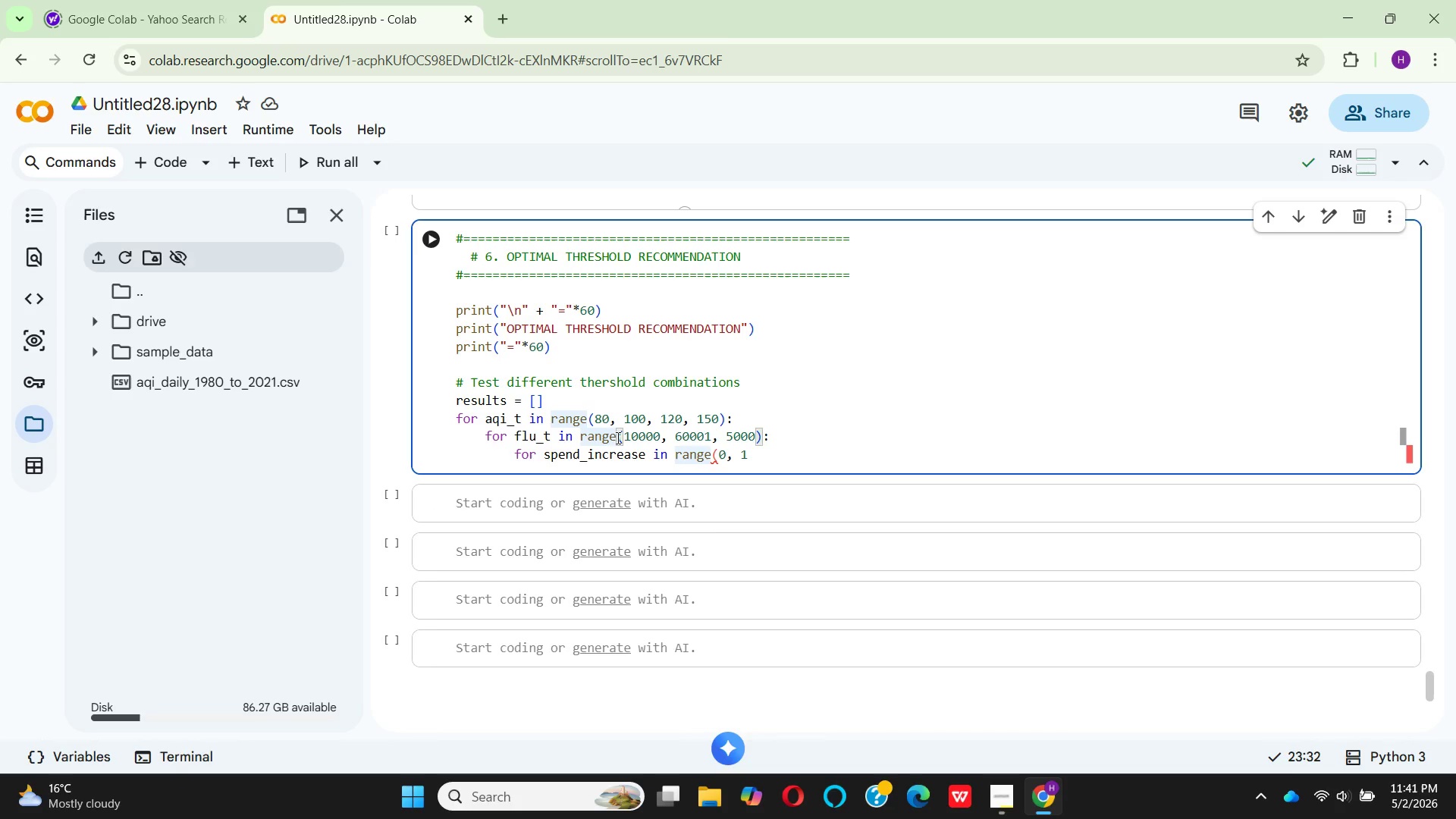 
key(Backspace)
 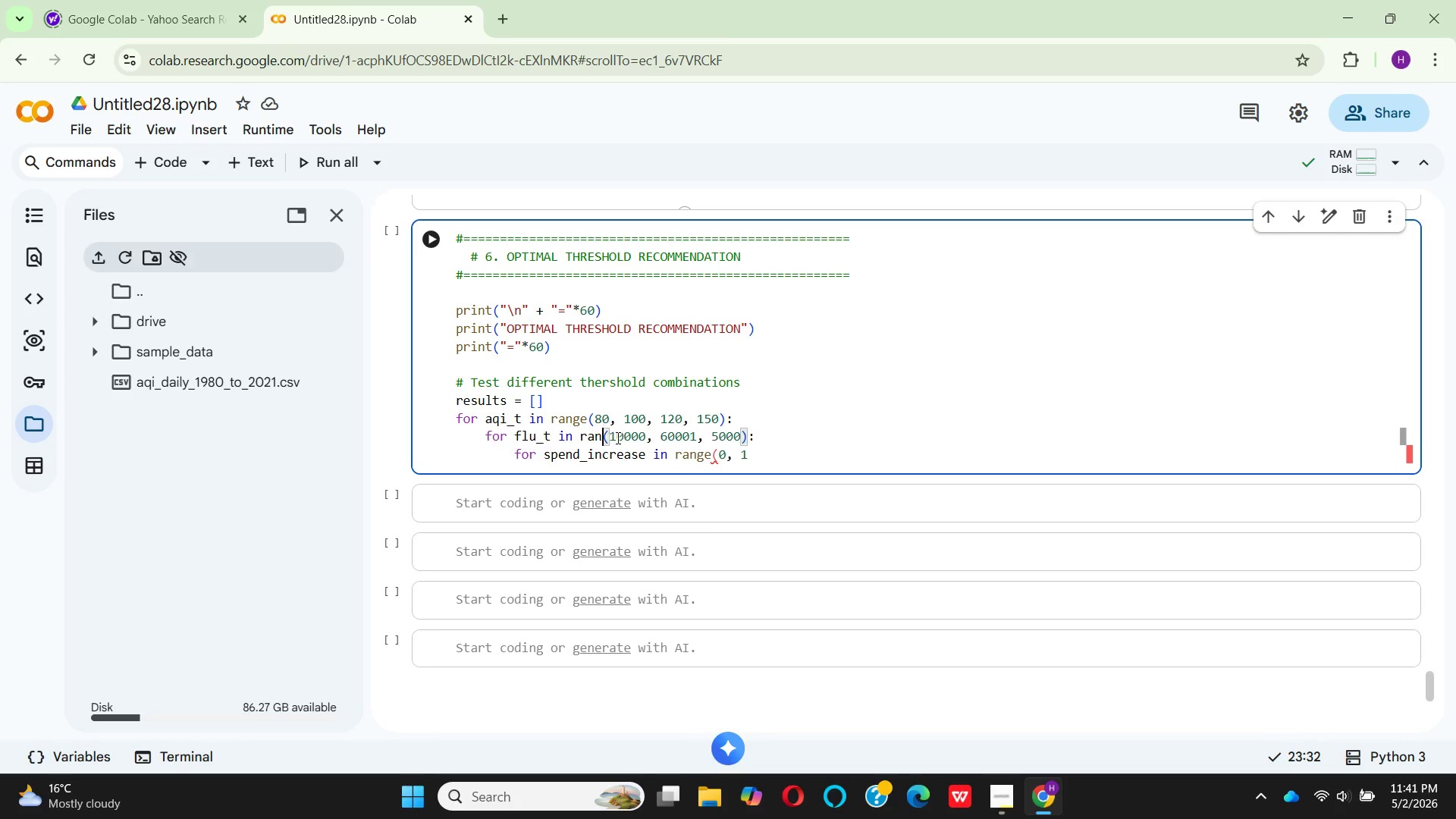 
key(Backspace)
 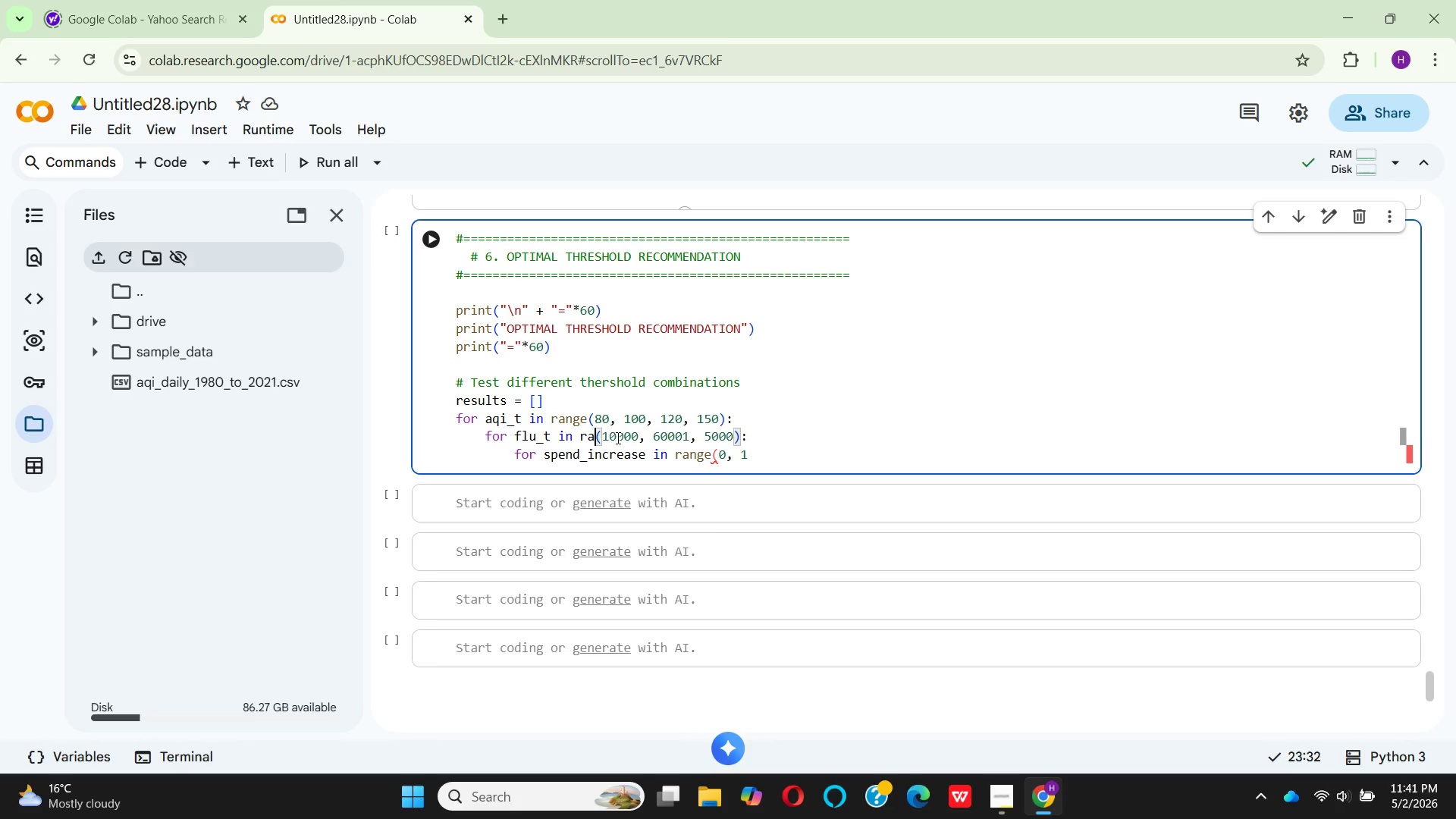 
key(Backspace)
 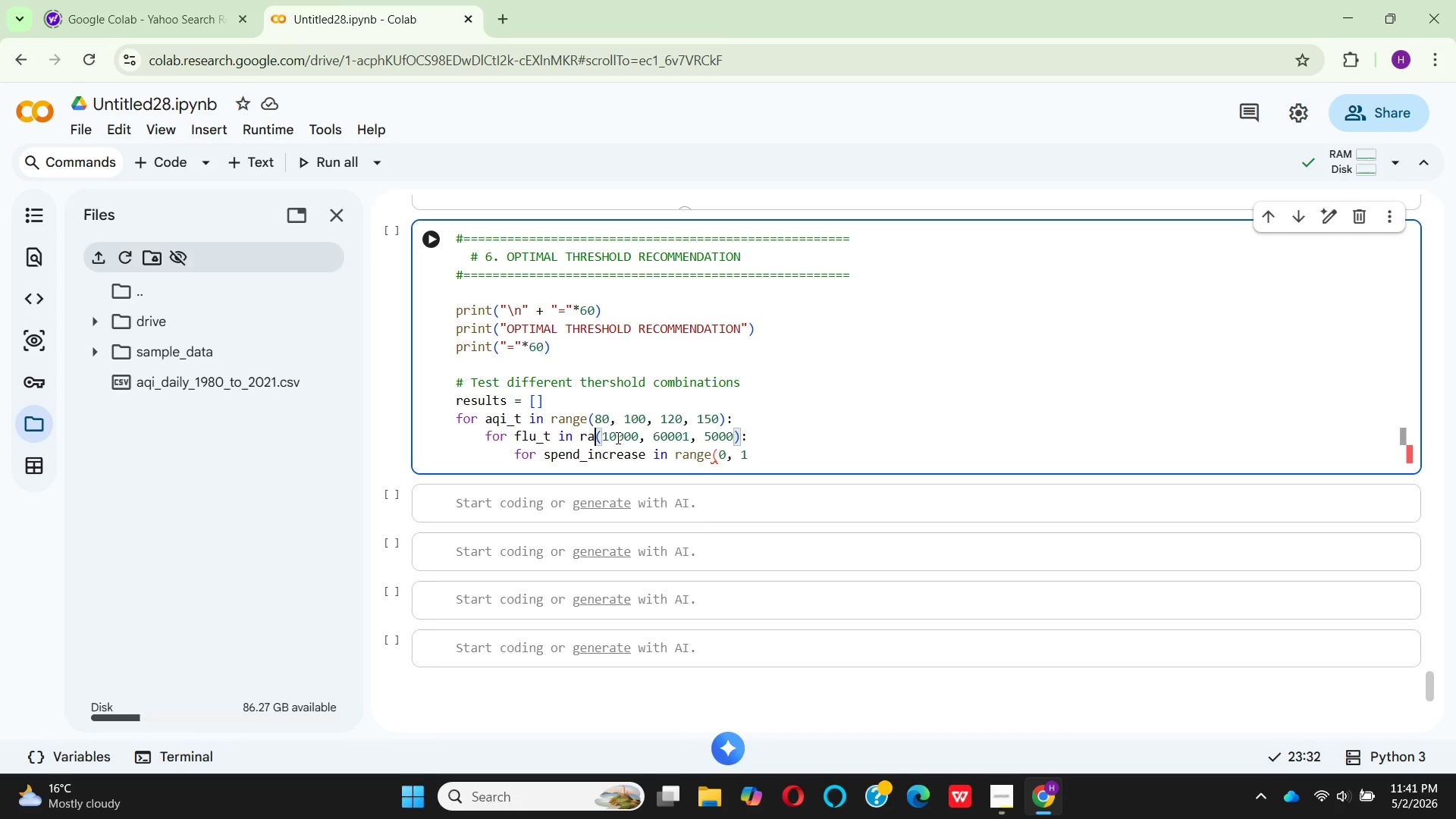 
key(Backspace)
 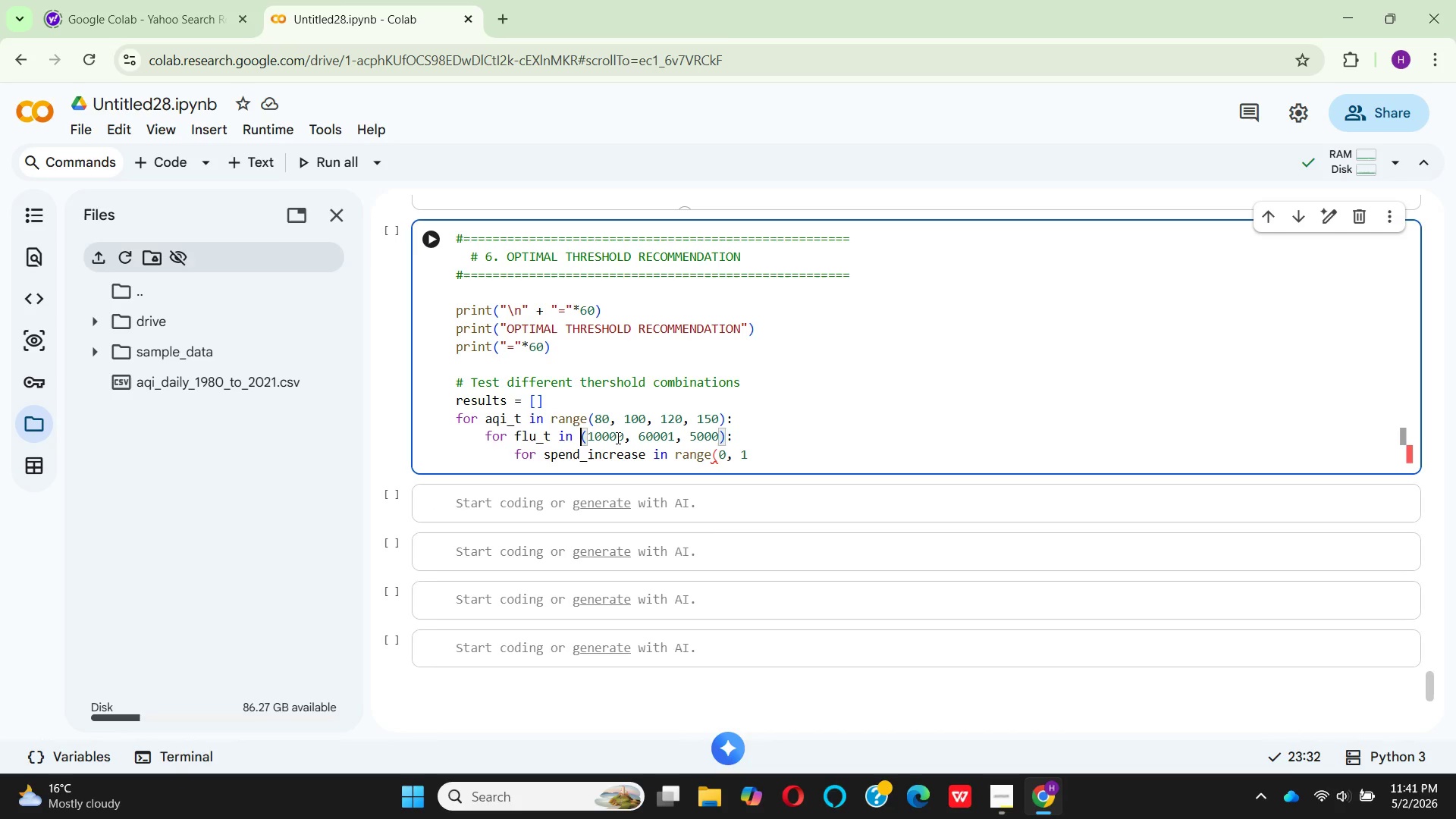 
key(Backspace)
 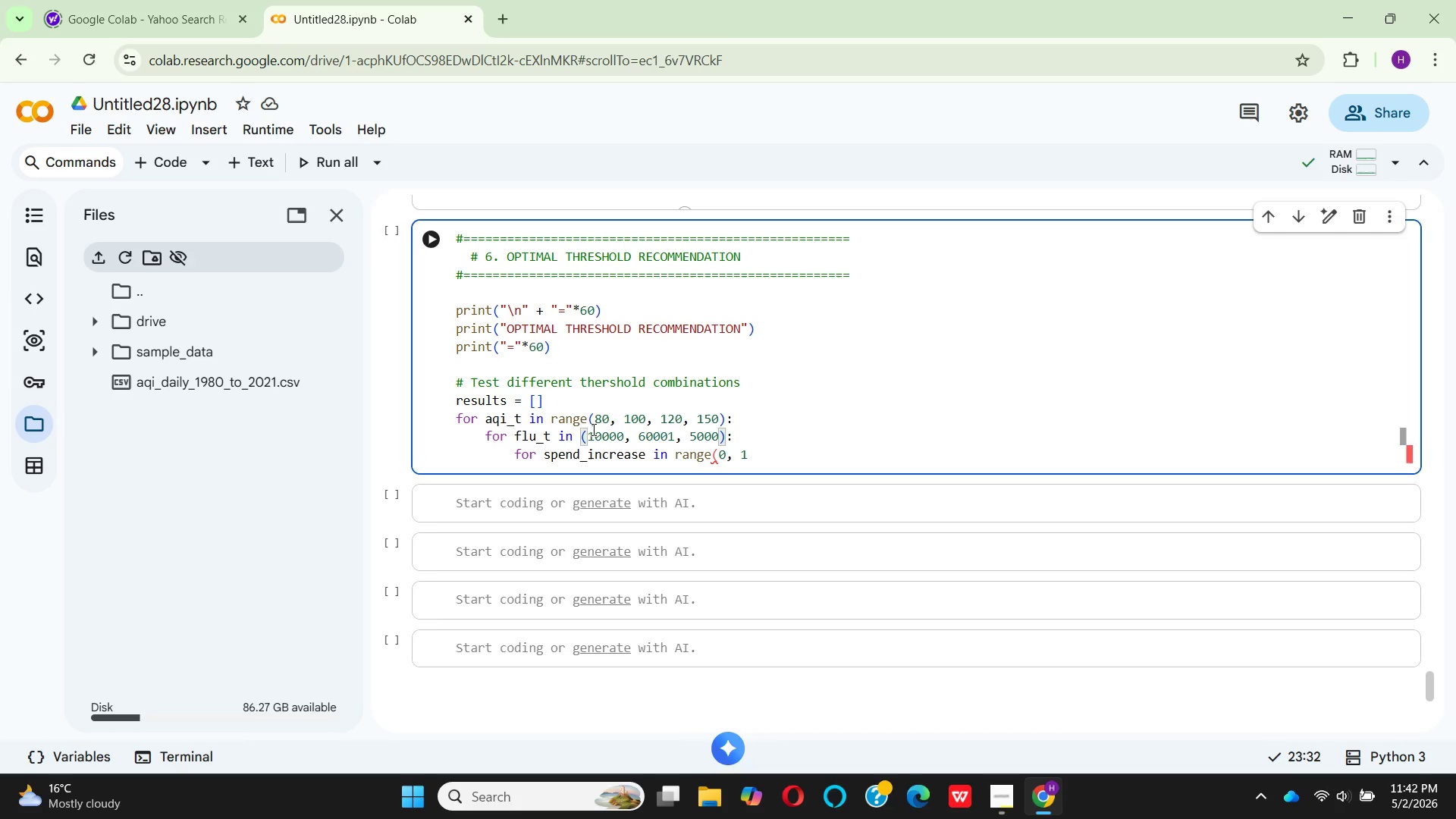 
left_click([590, 426])
 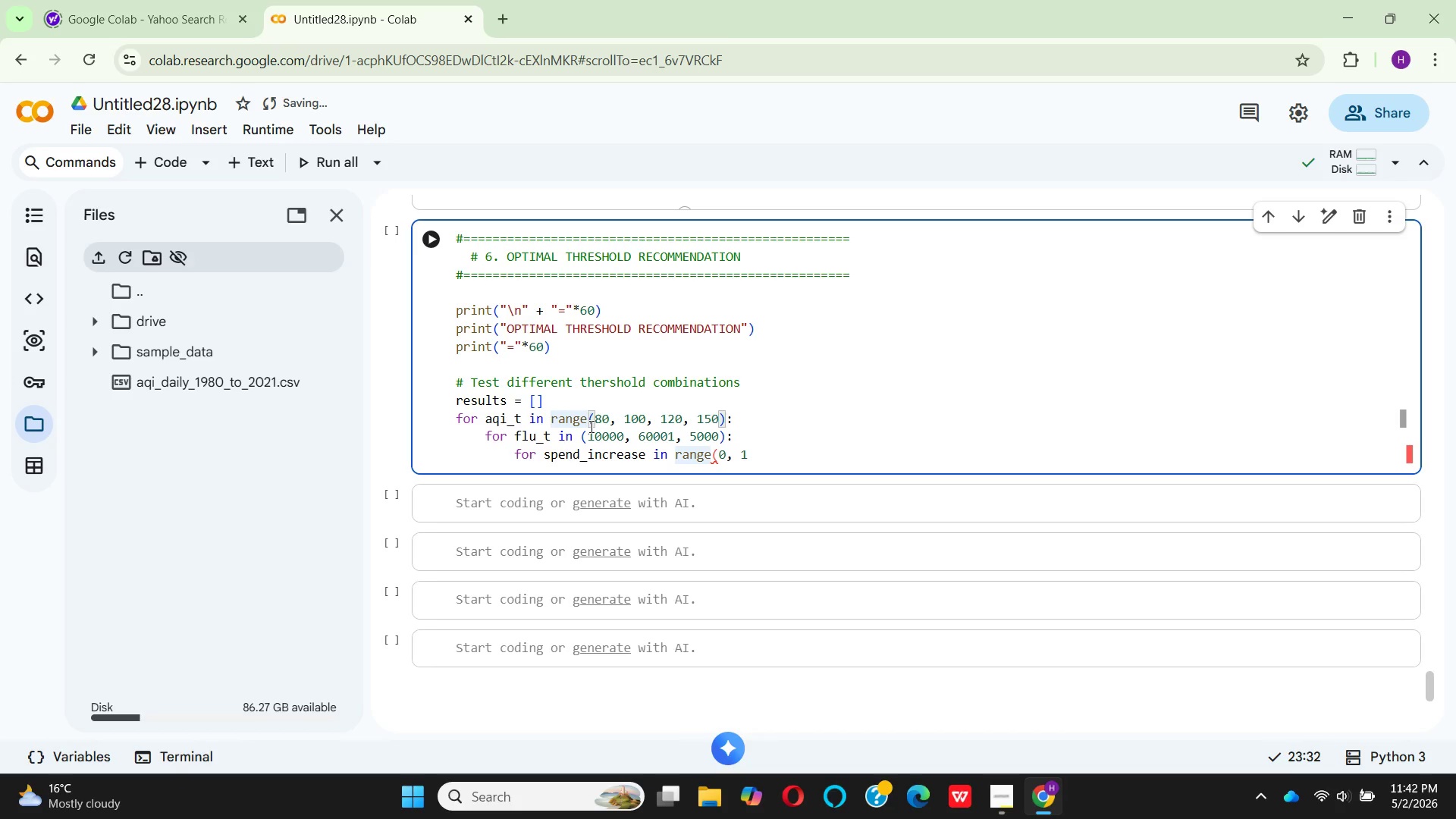 
key(Backspace)
 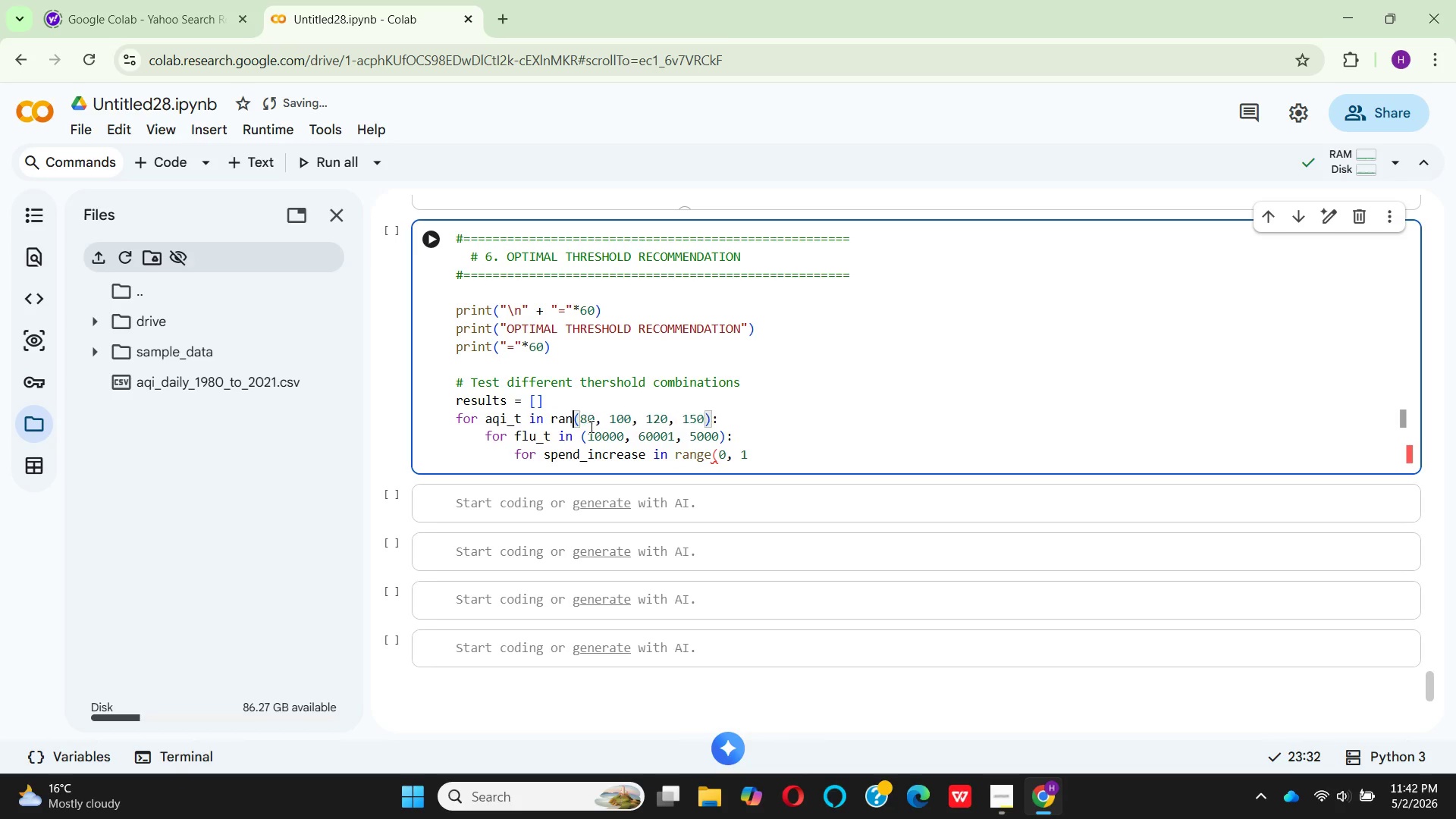 
key(Backspace)
 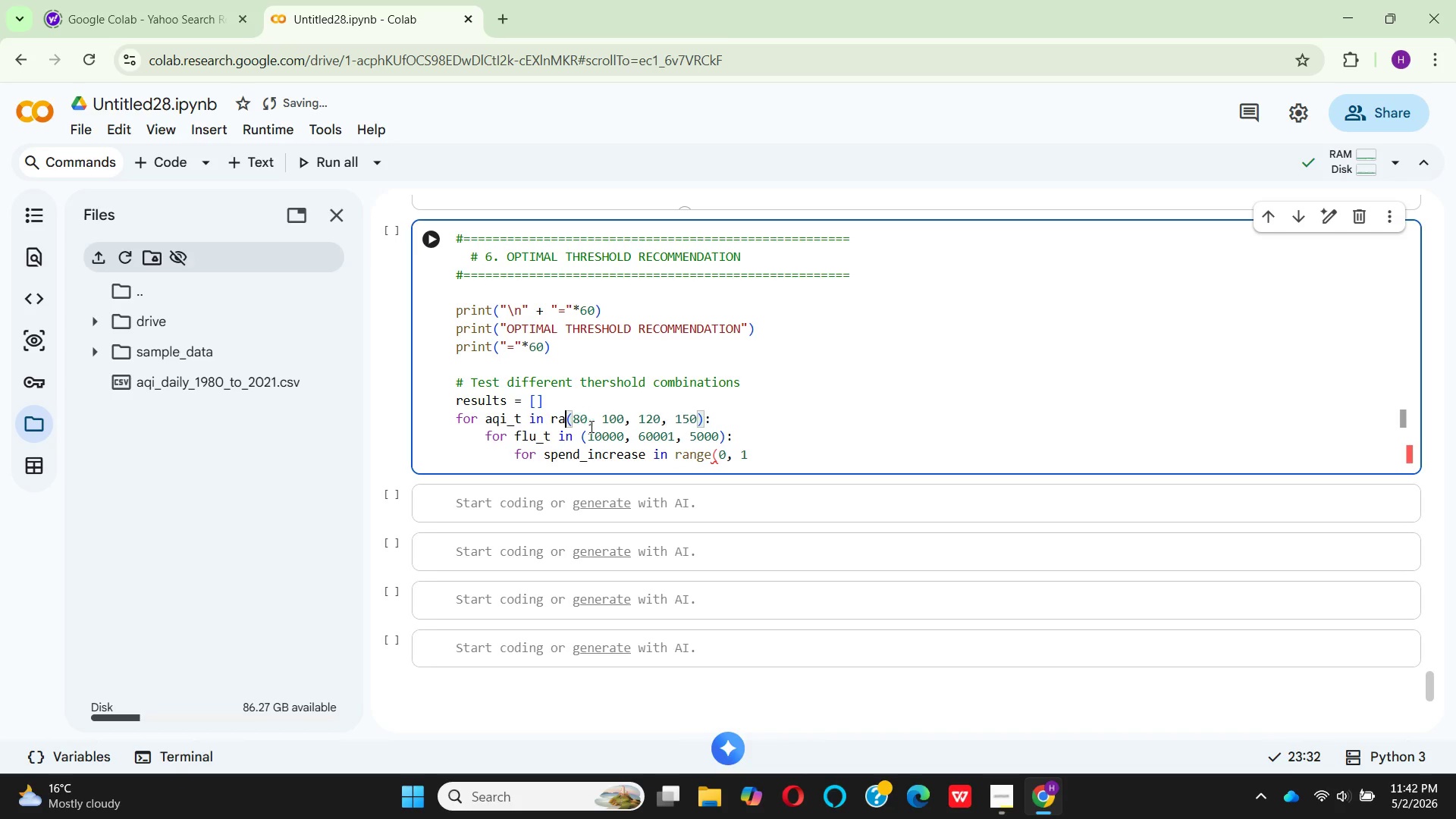 
key(Backspace)
 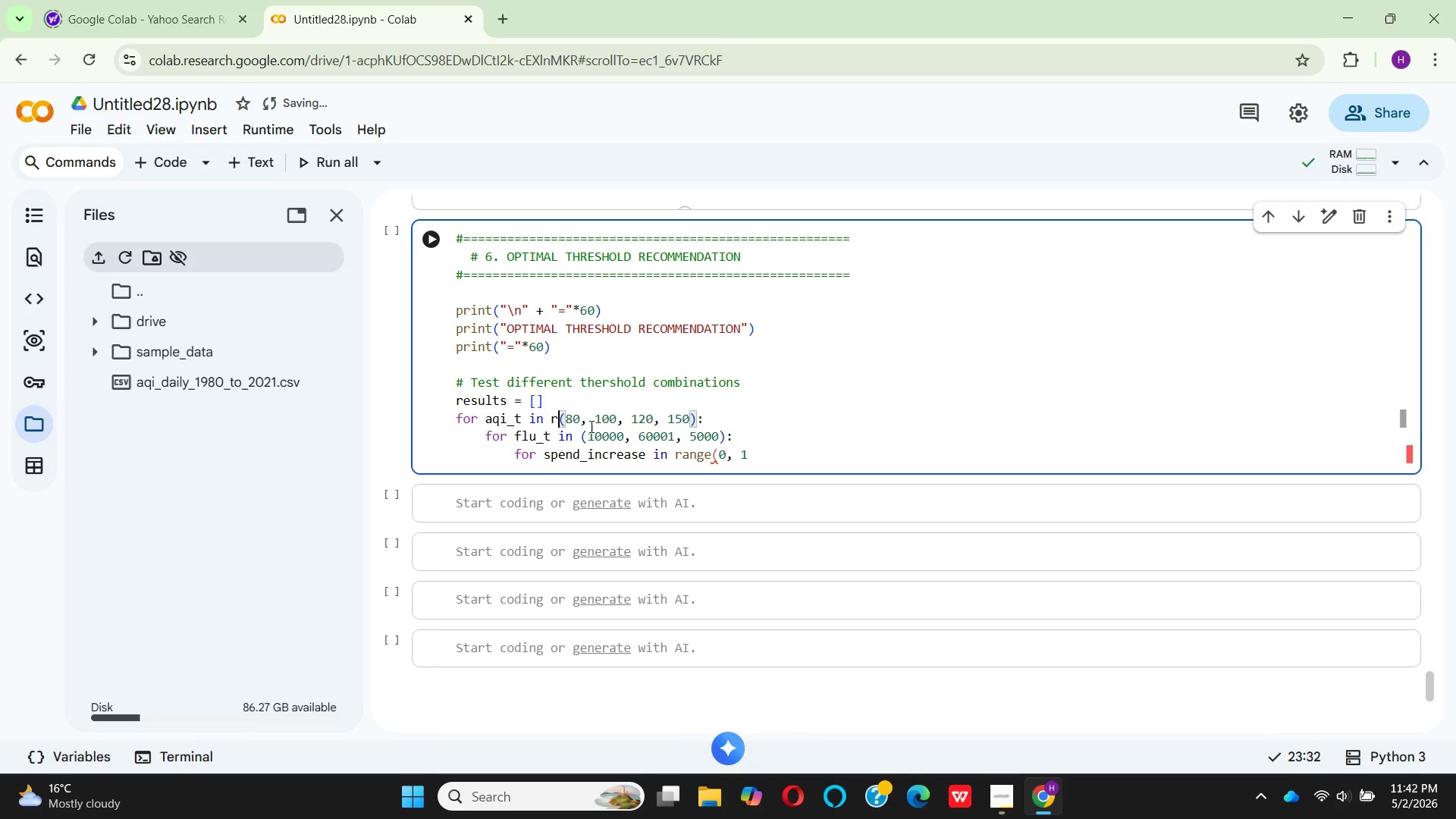 
key(Backspace)
 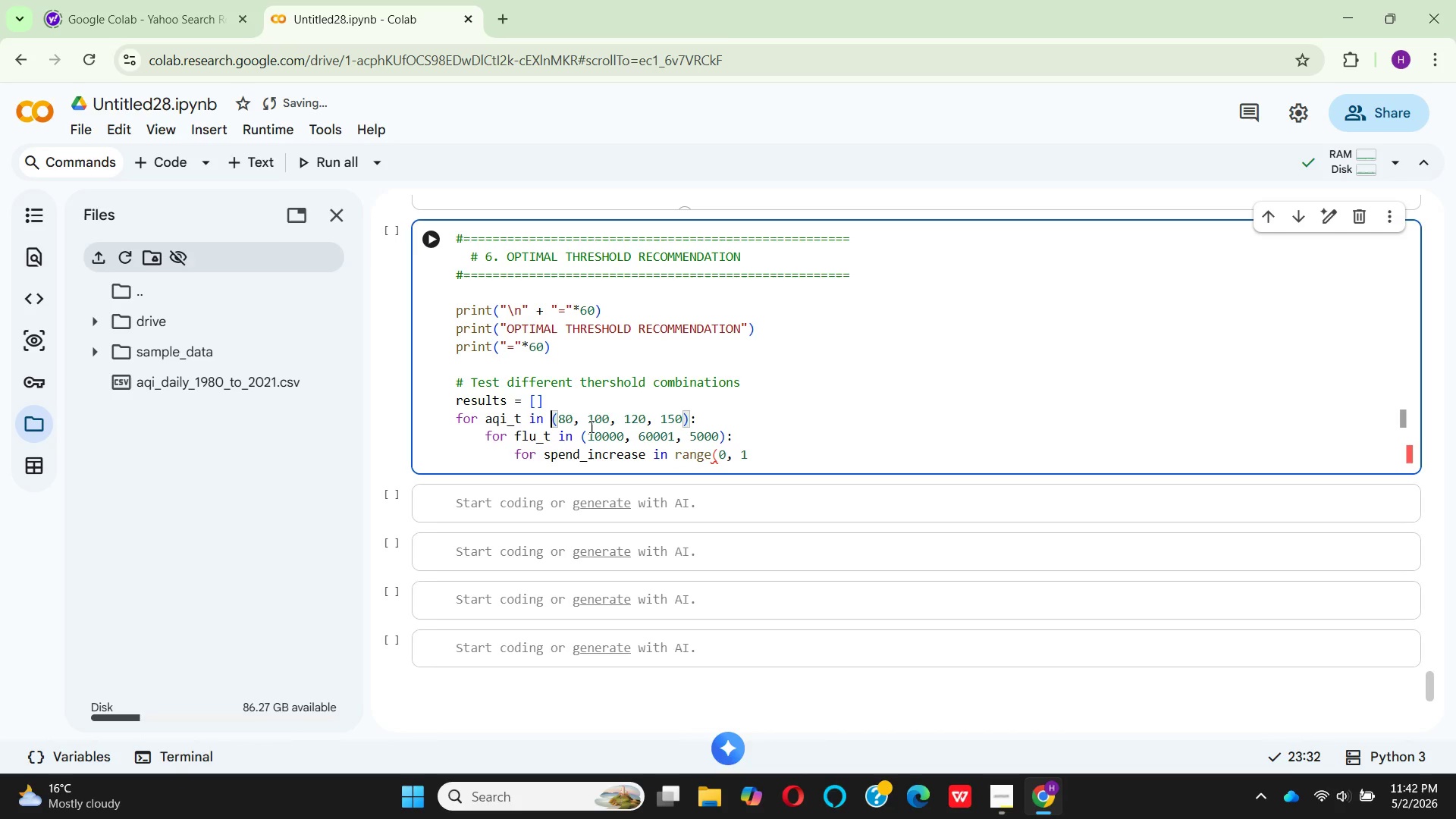 
key(Backspace)
 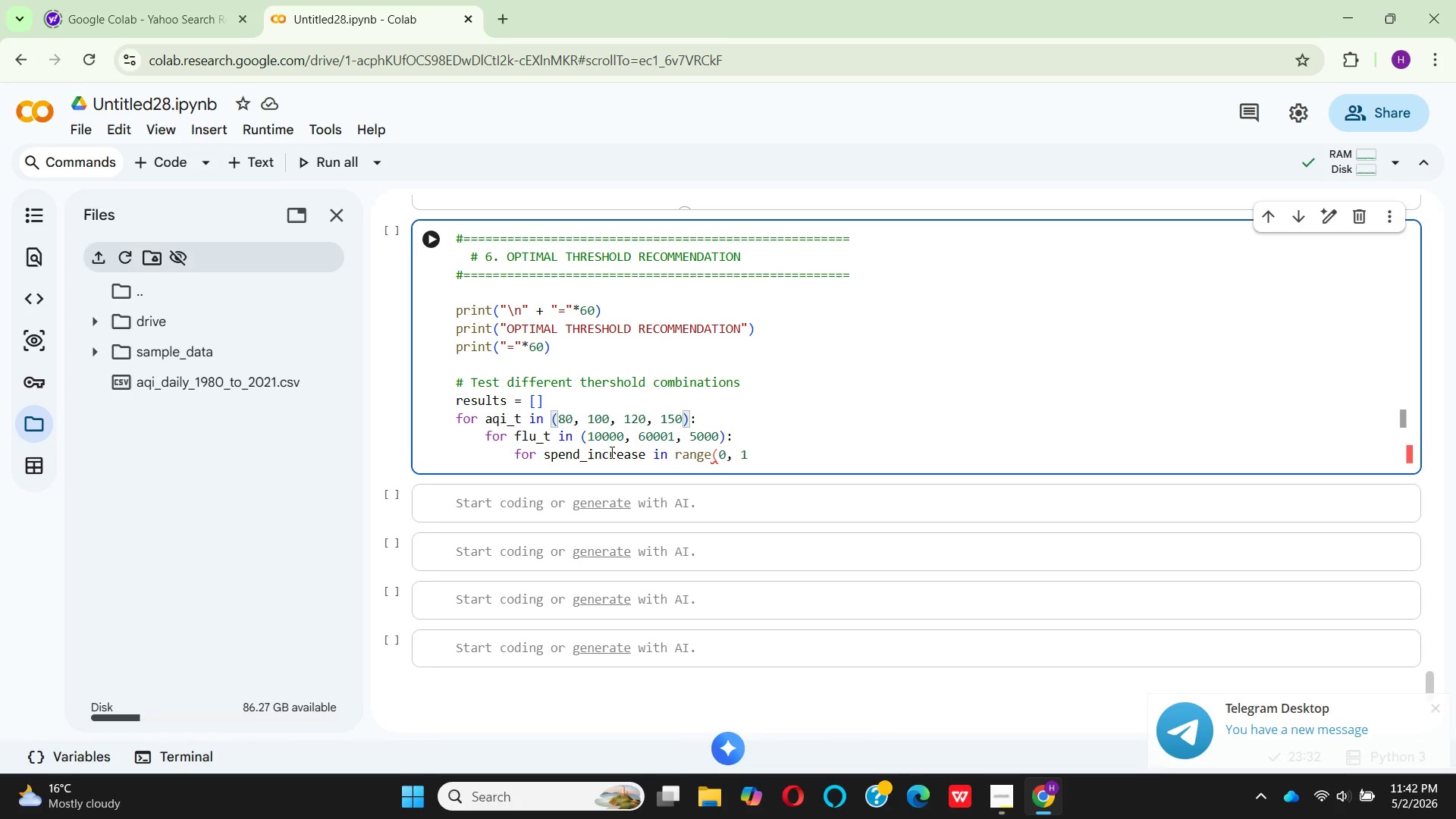 
left_click([594, 438])
 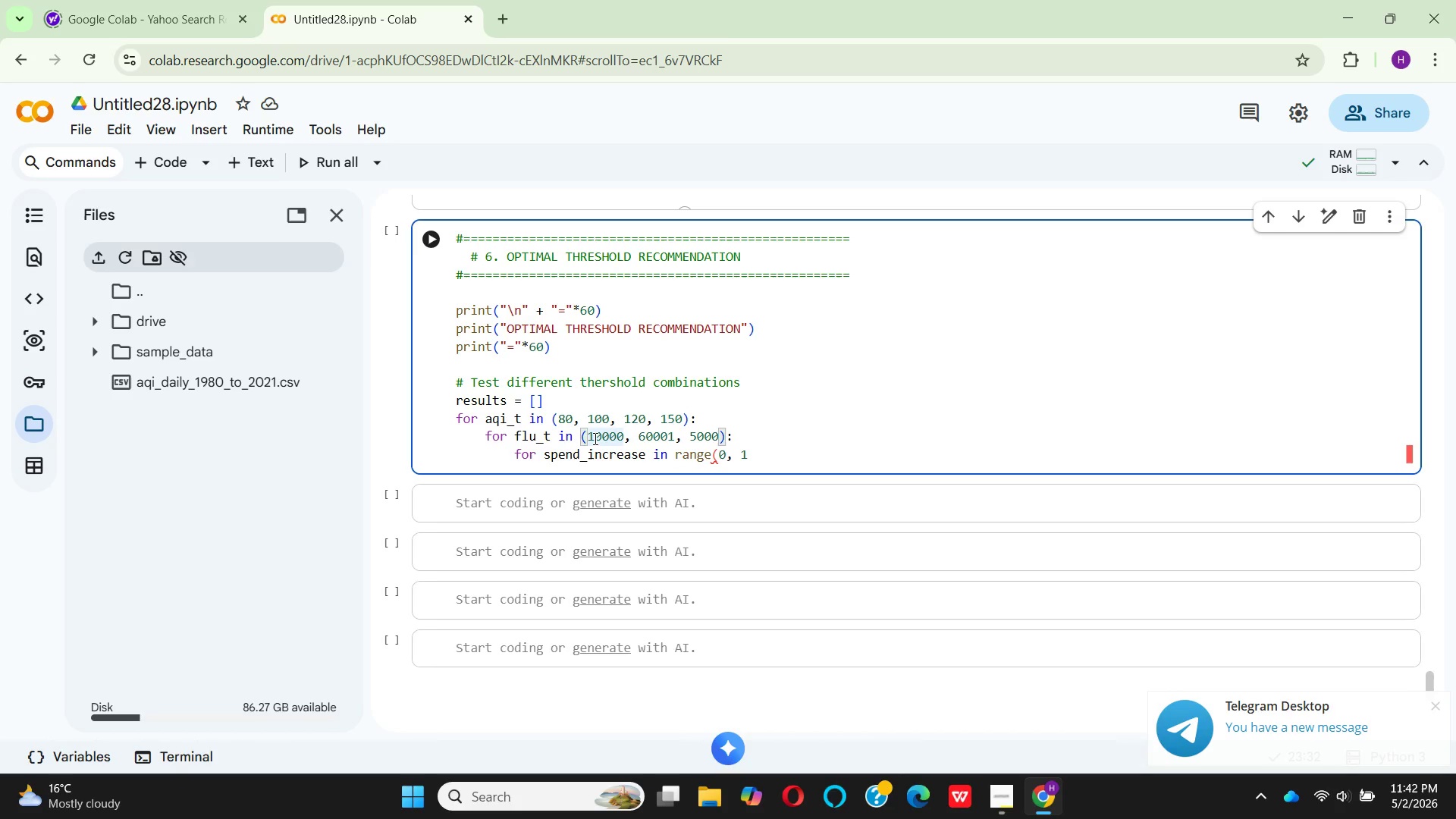 
key(Backspace)
 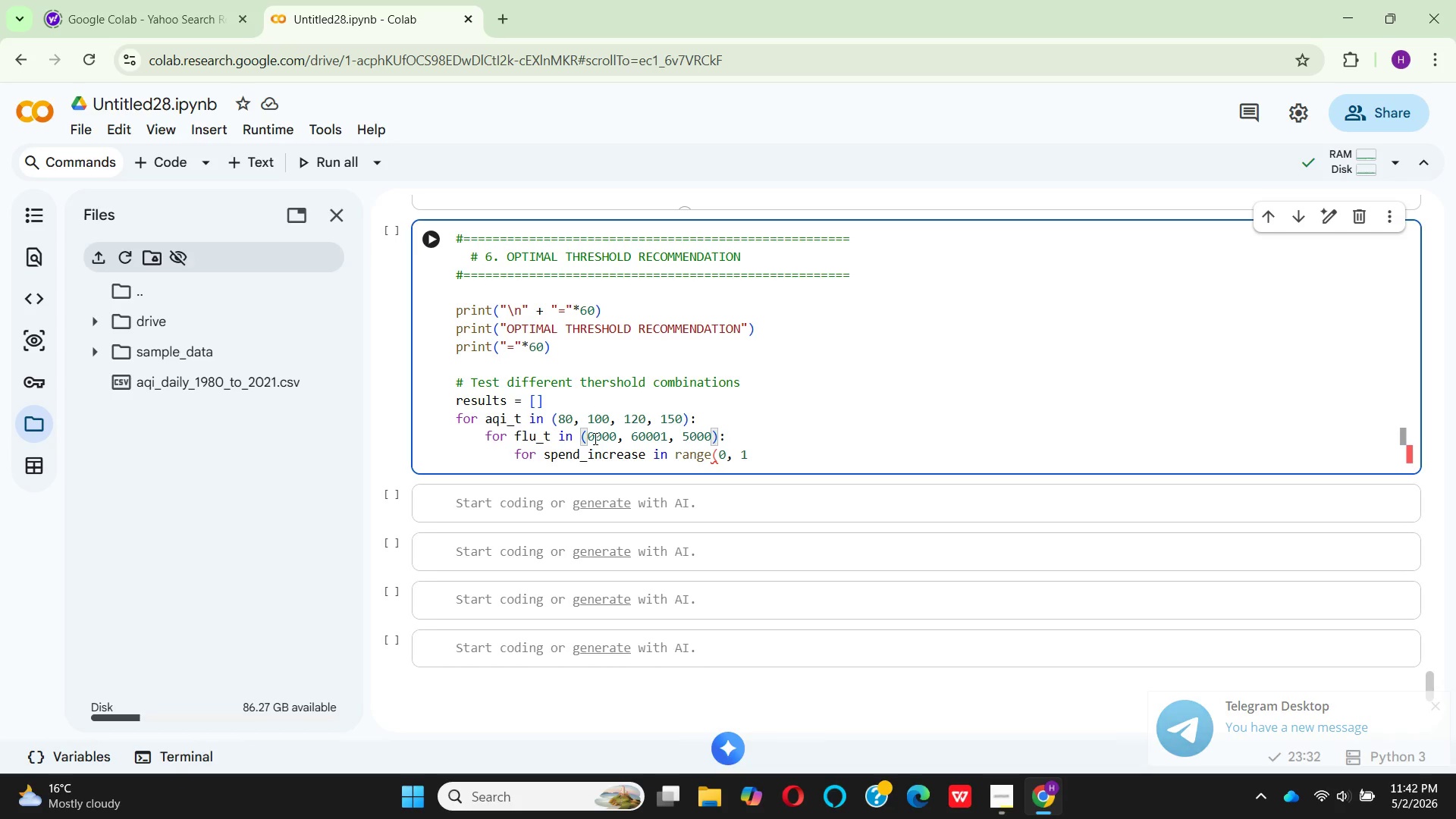 
key(2)
 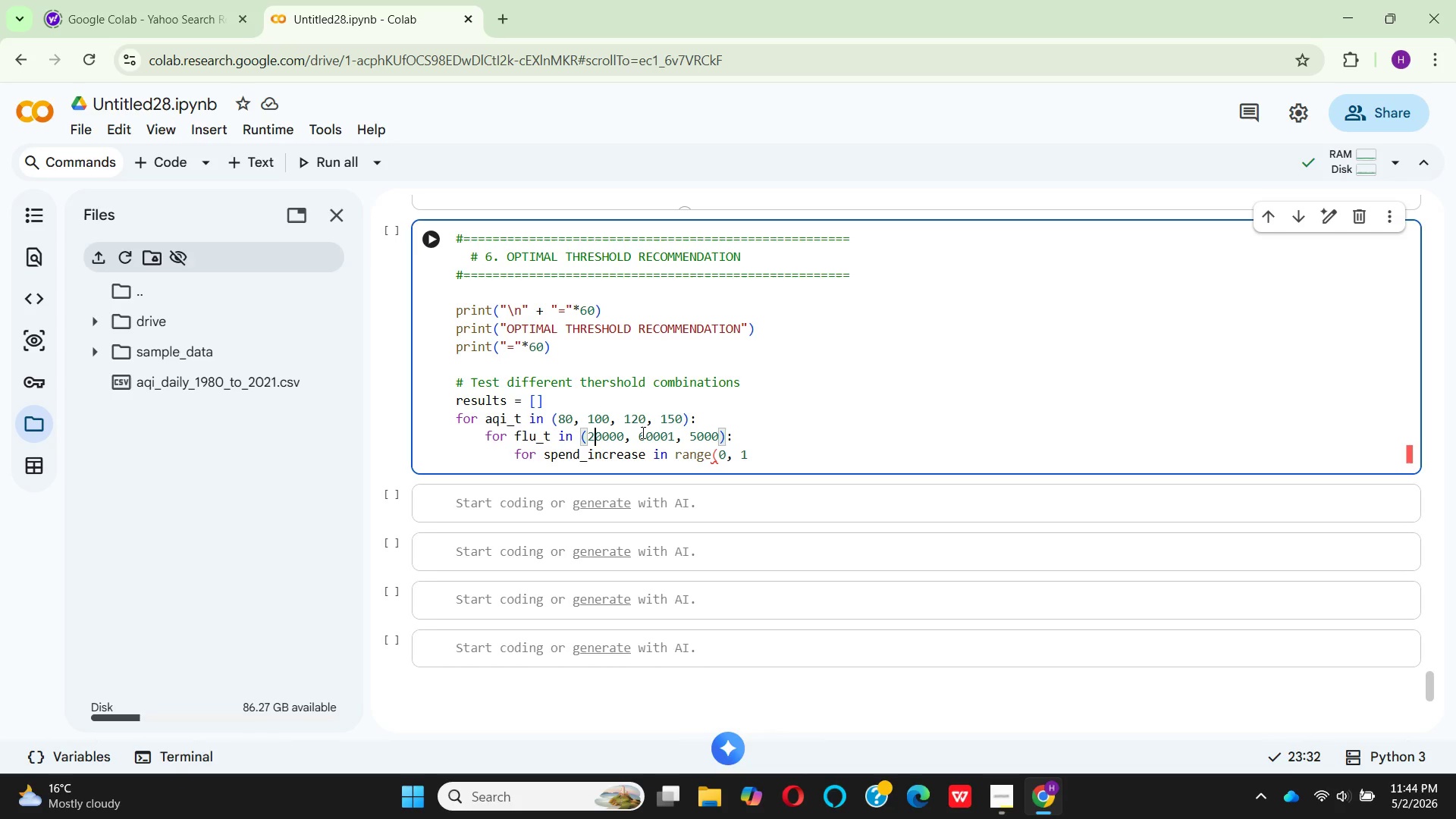 
wait(132.03)
 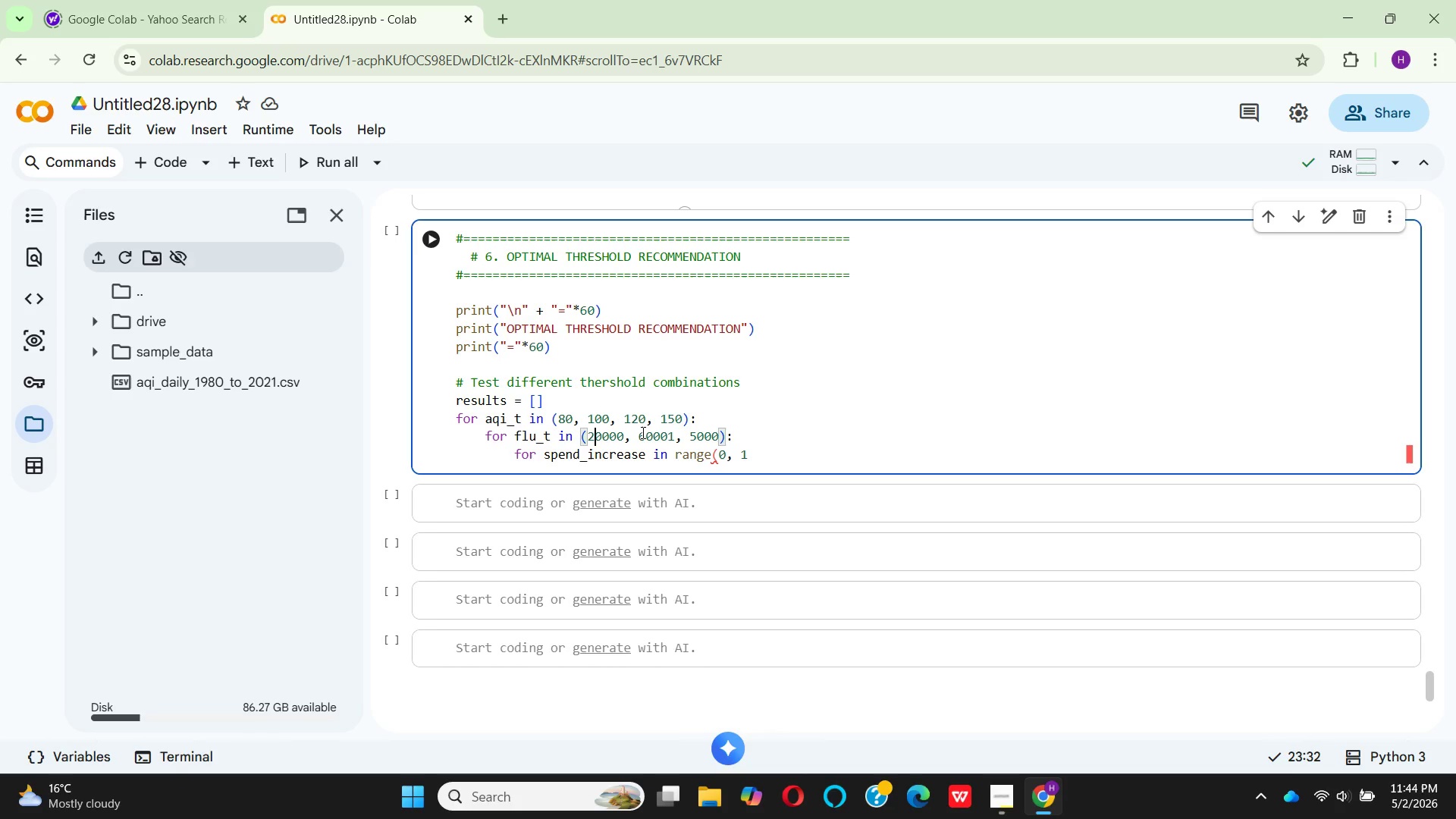 
left_click([643, 437])
 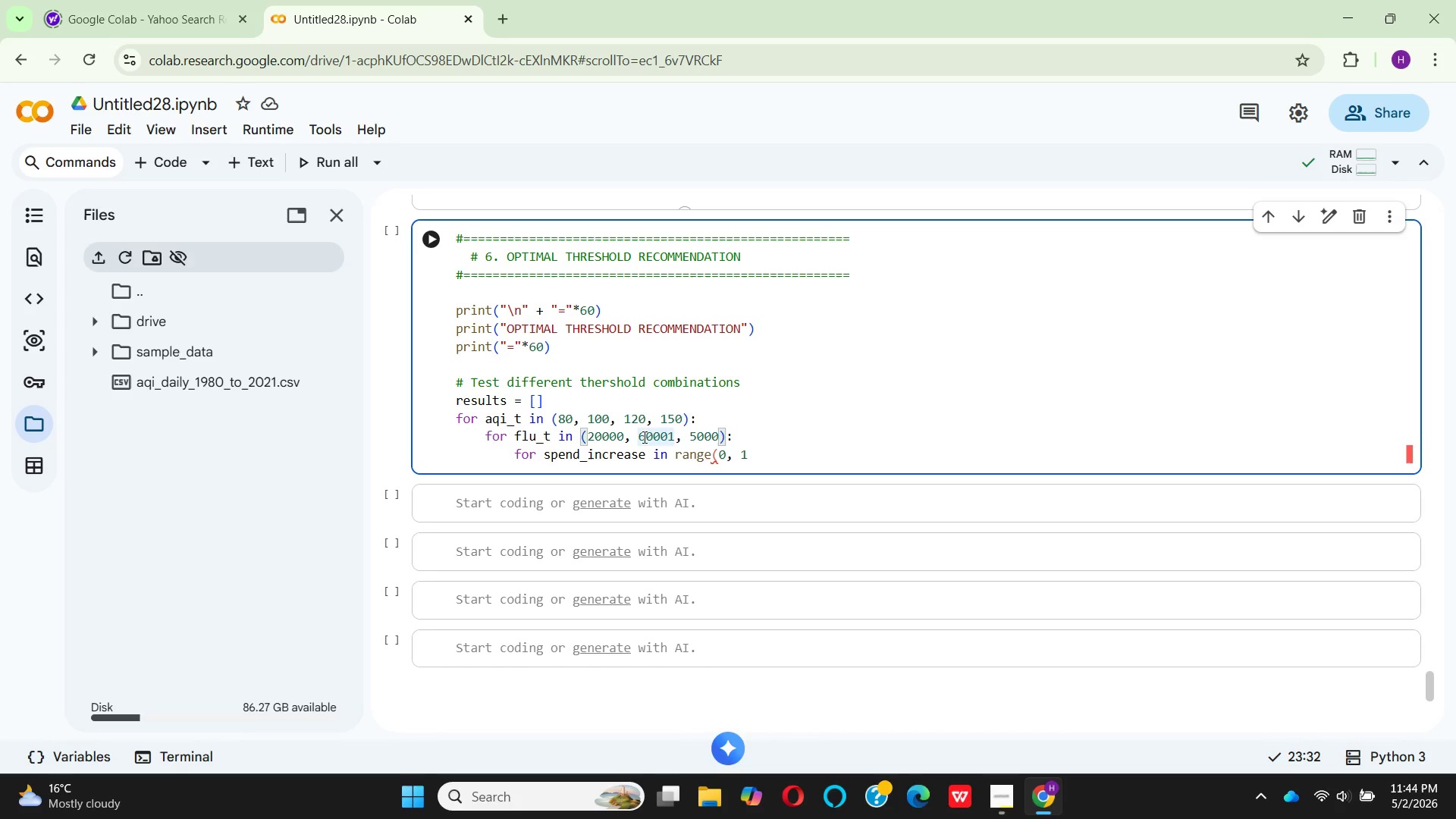 
key(Backspace)
 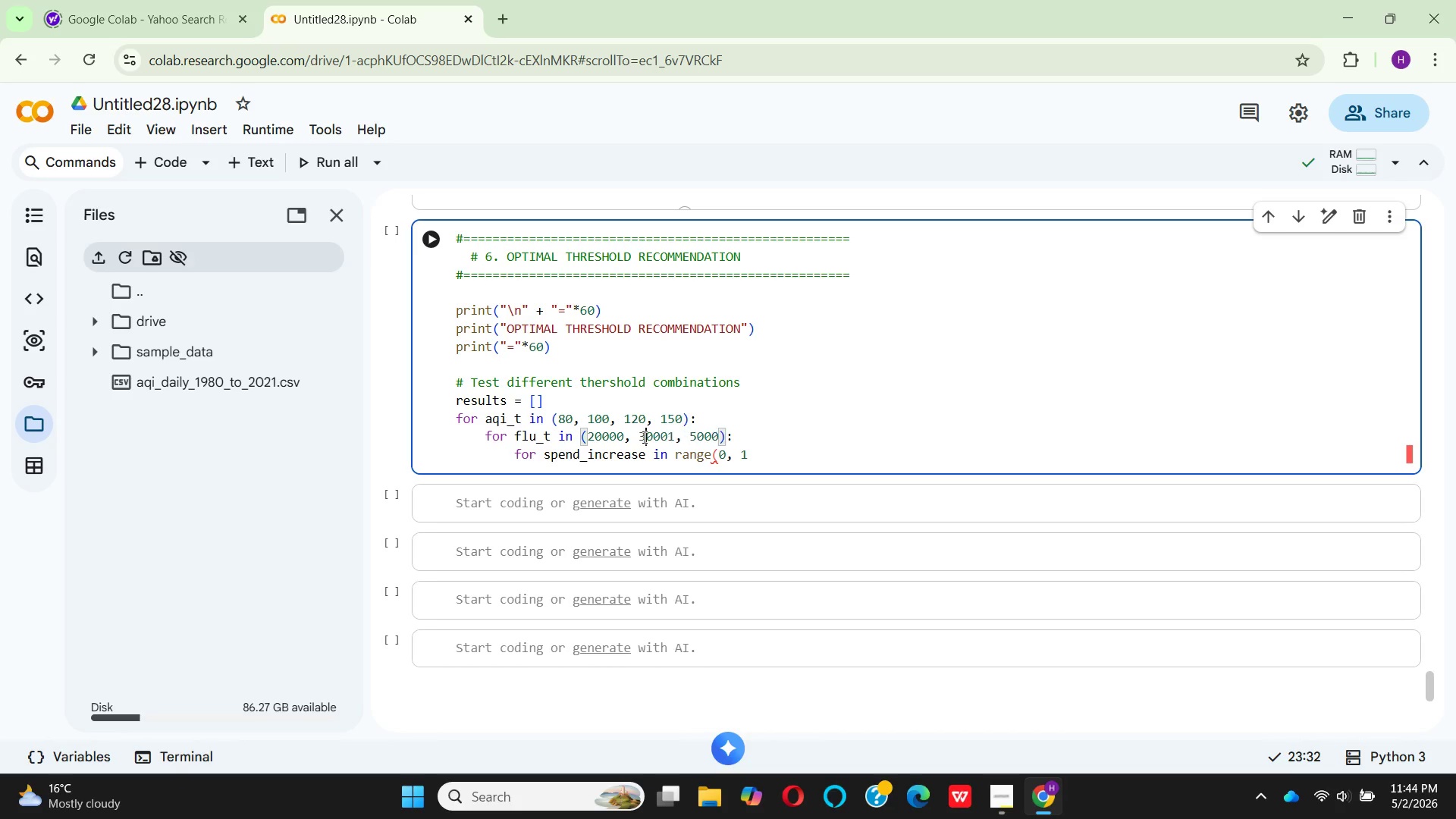 
key(3)
 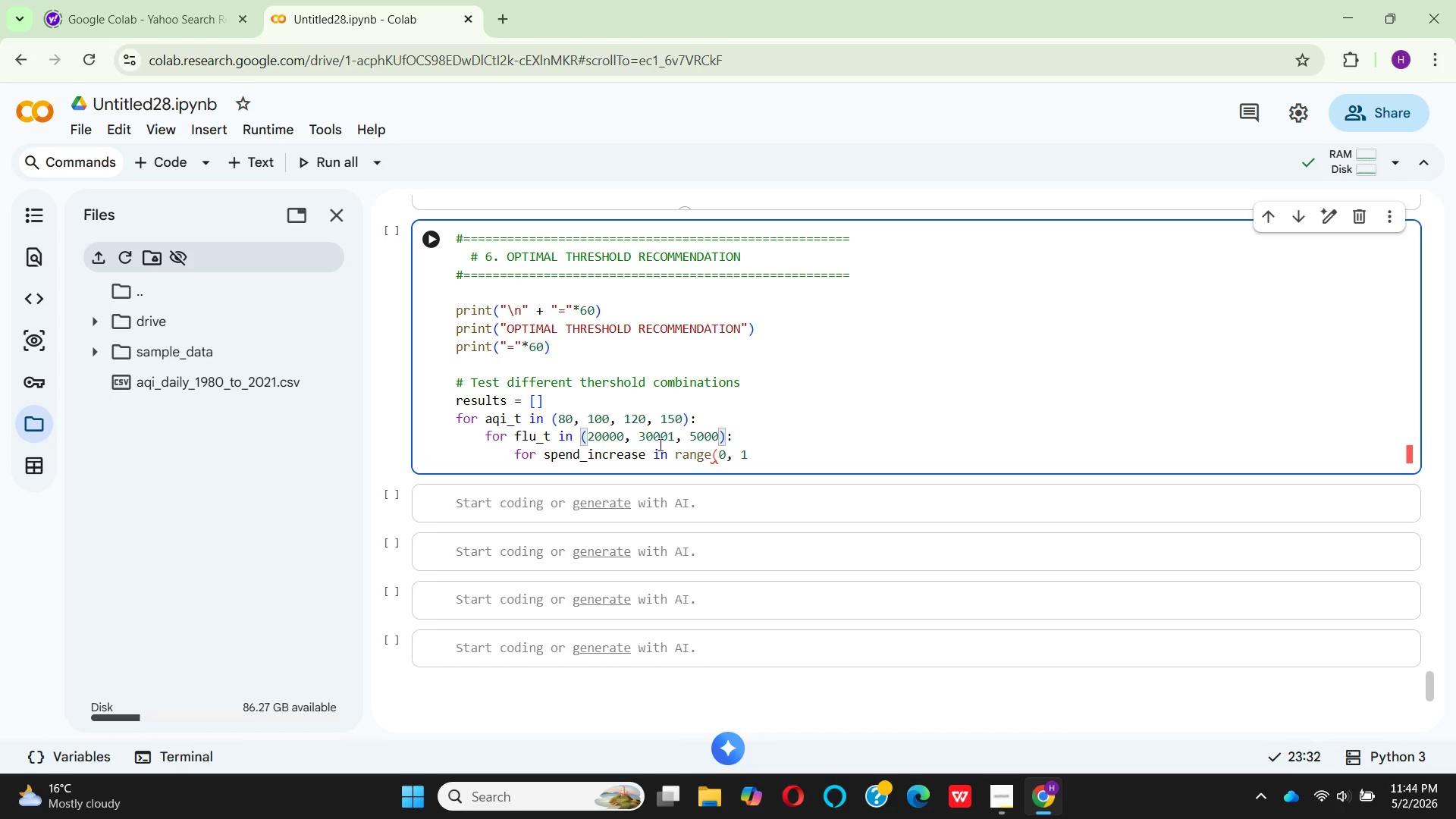 
left_click([677, 436])
 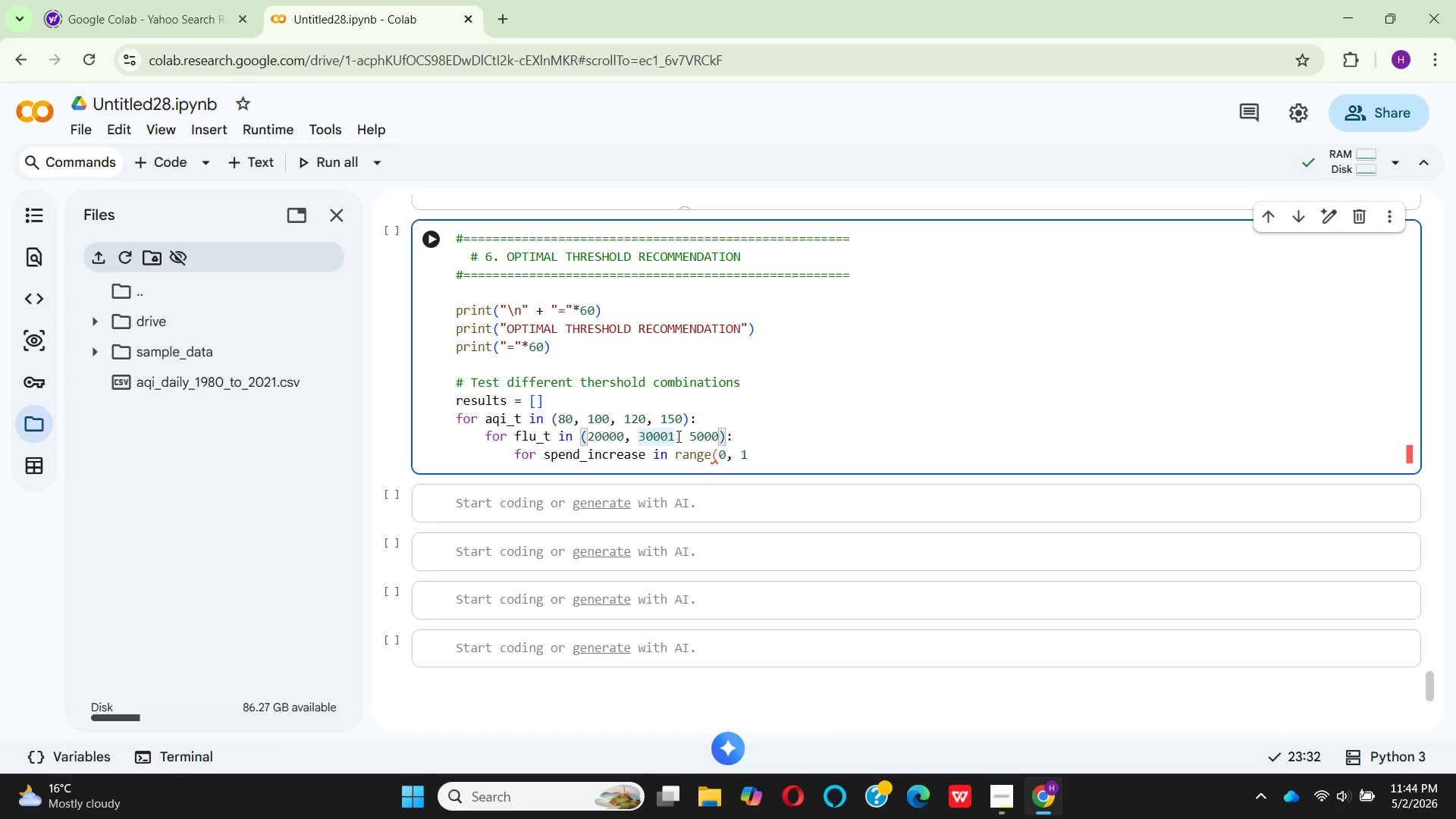 
key(Backspace)
 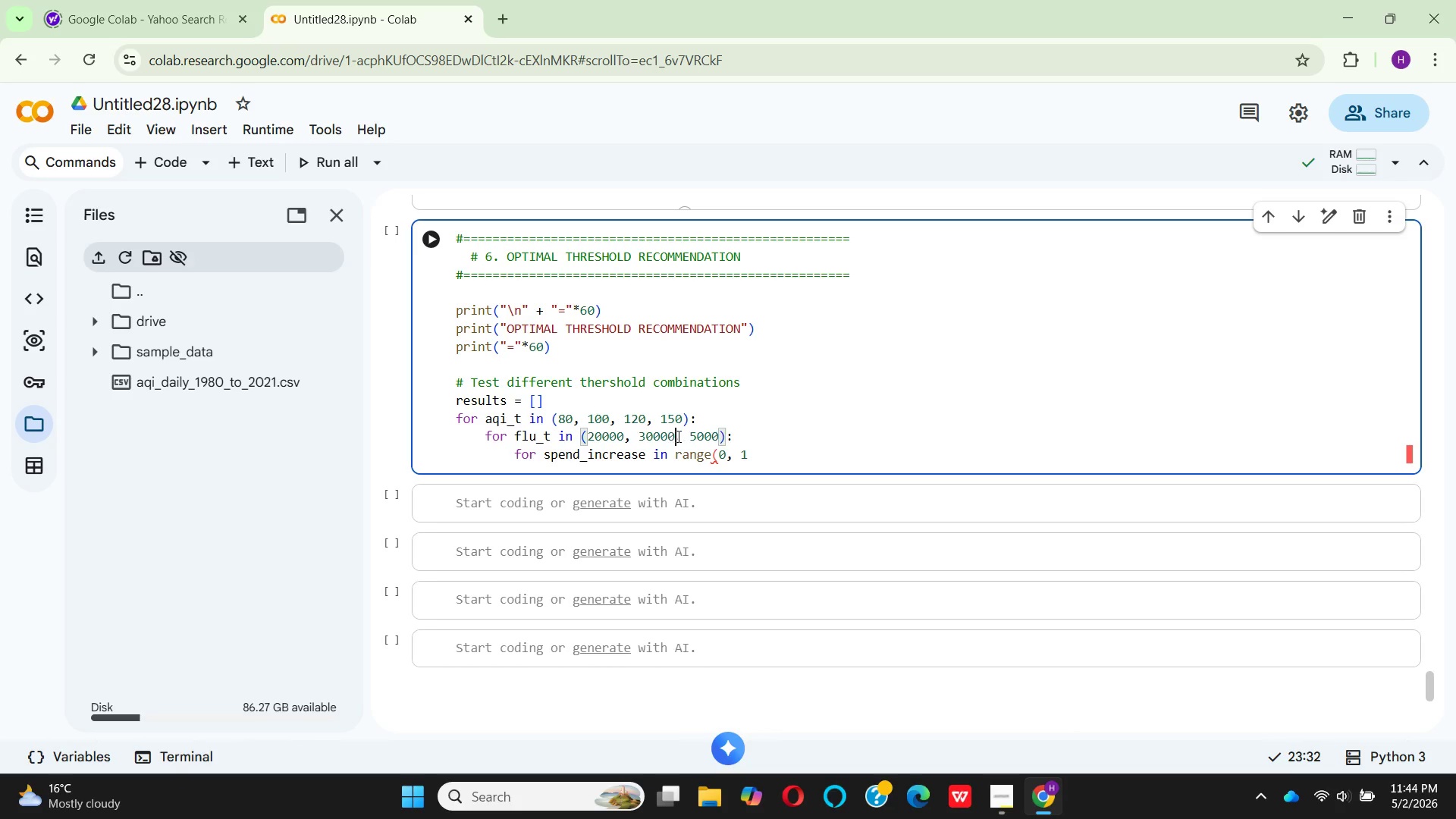 
key(0)
 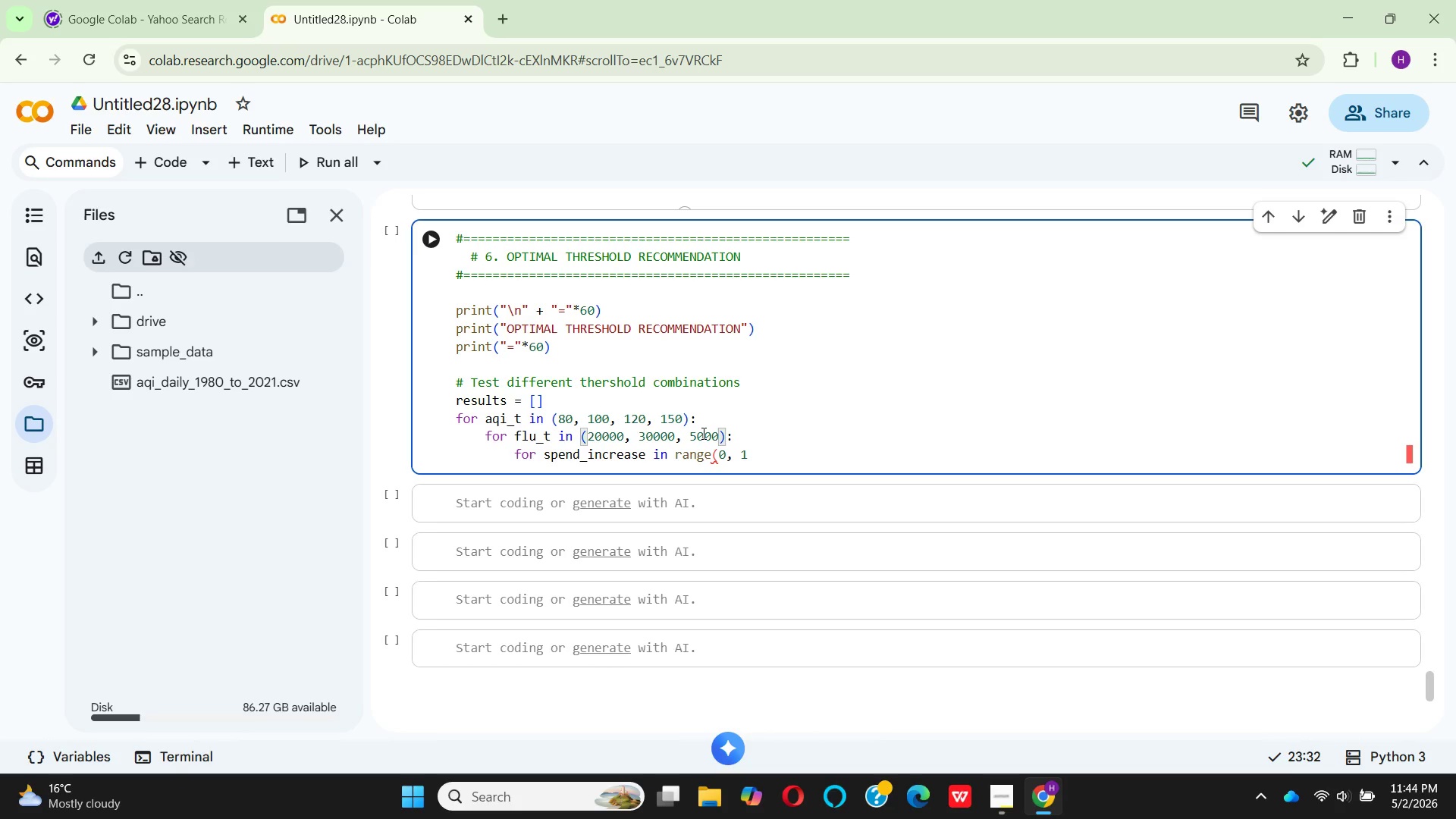 
wait(6.17)
 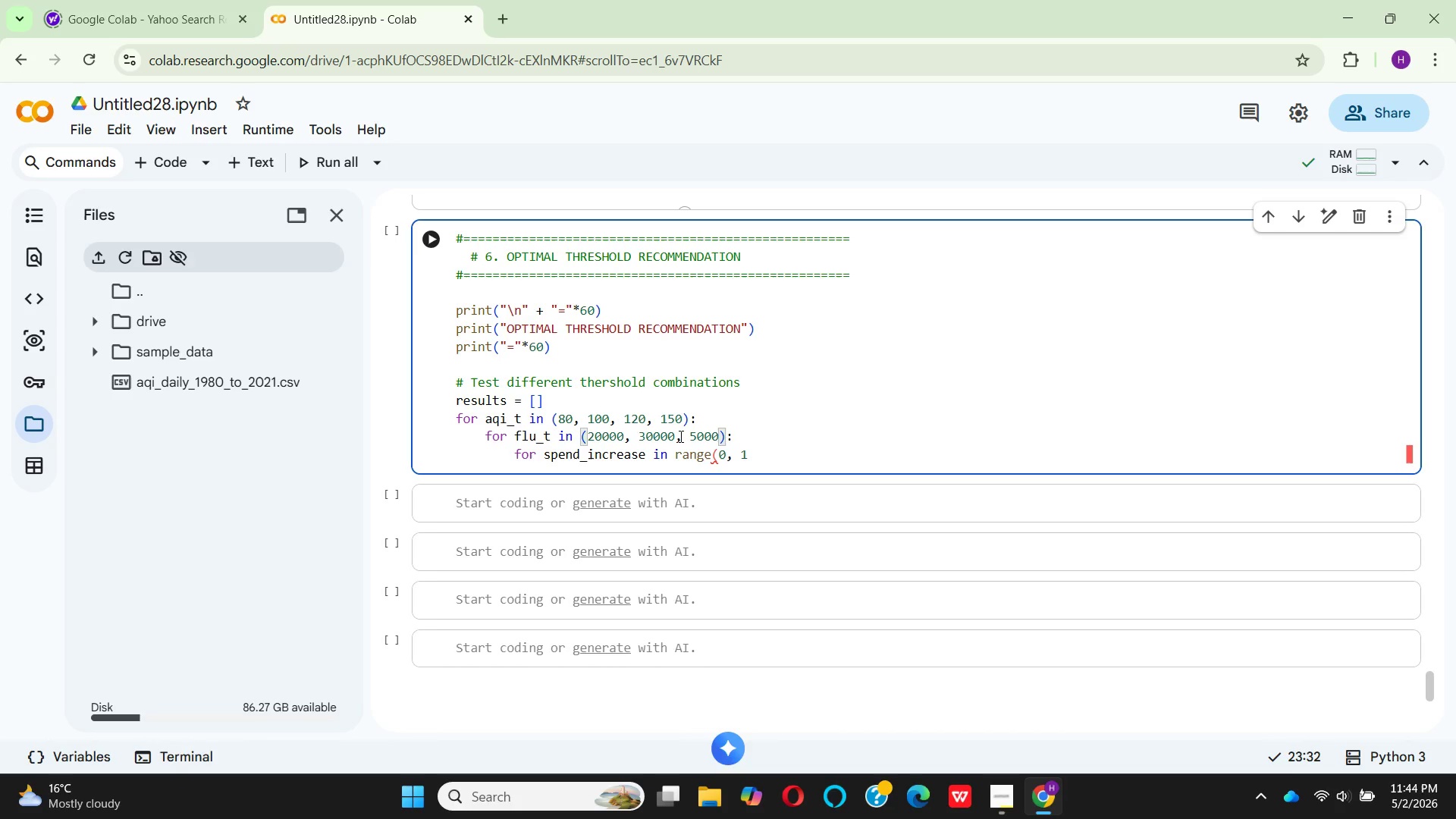 
left_click([693, 435])
 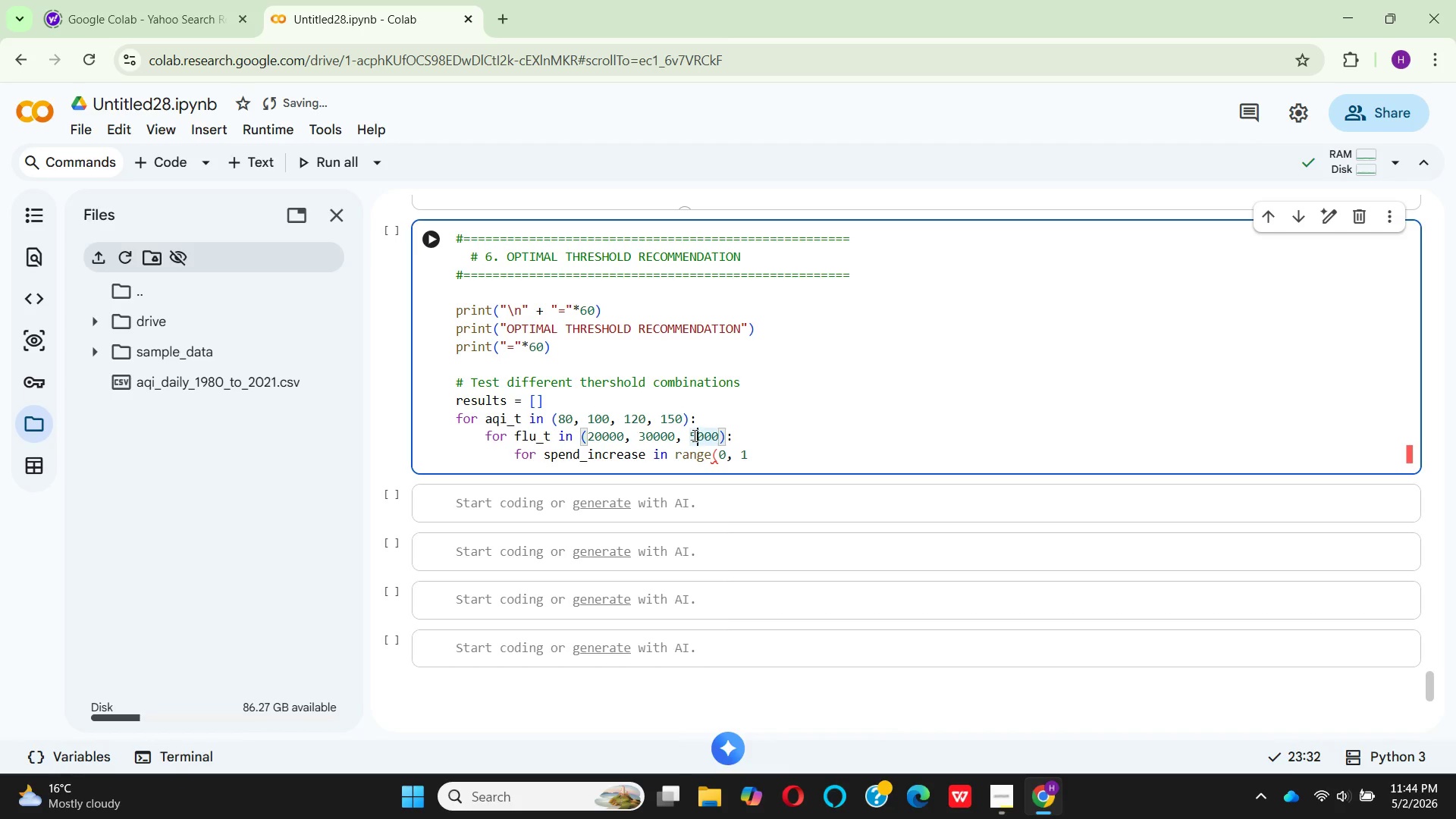 
key(Backspace)
type(40)
 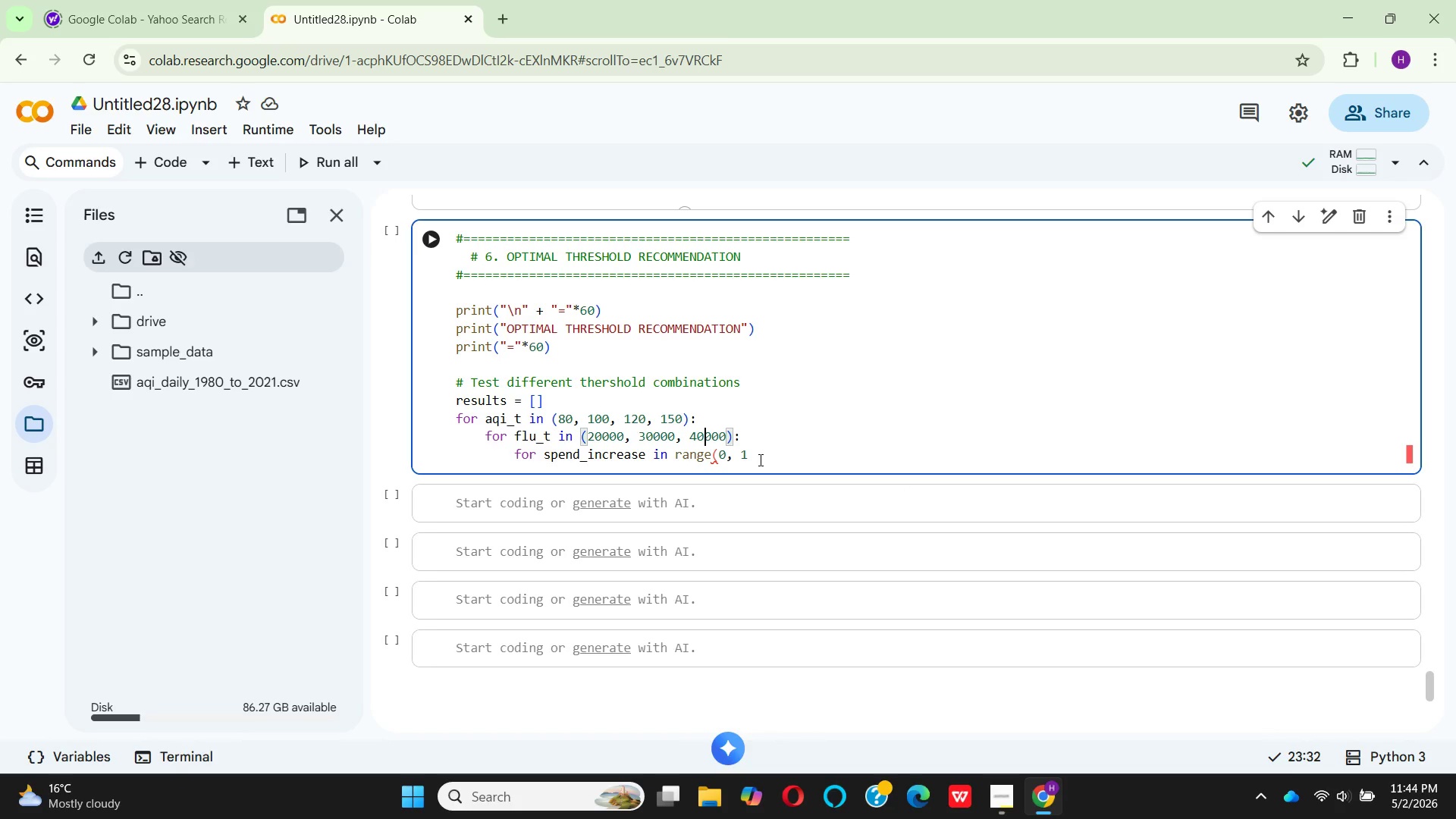 
wait(6.7)
 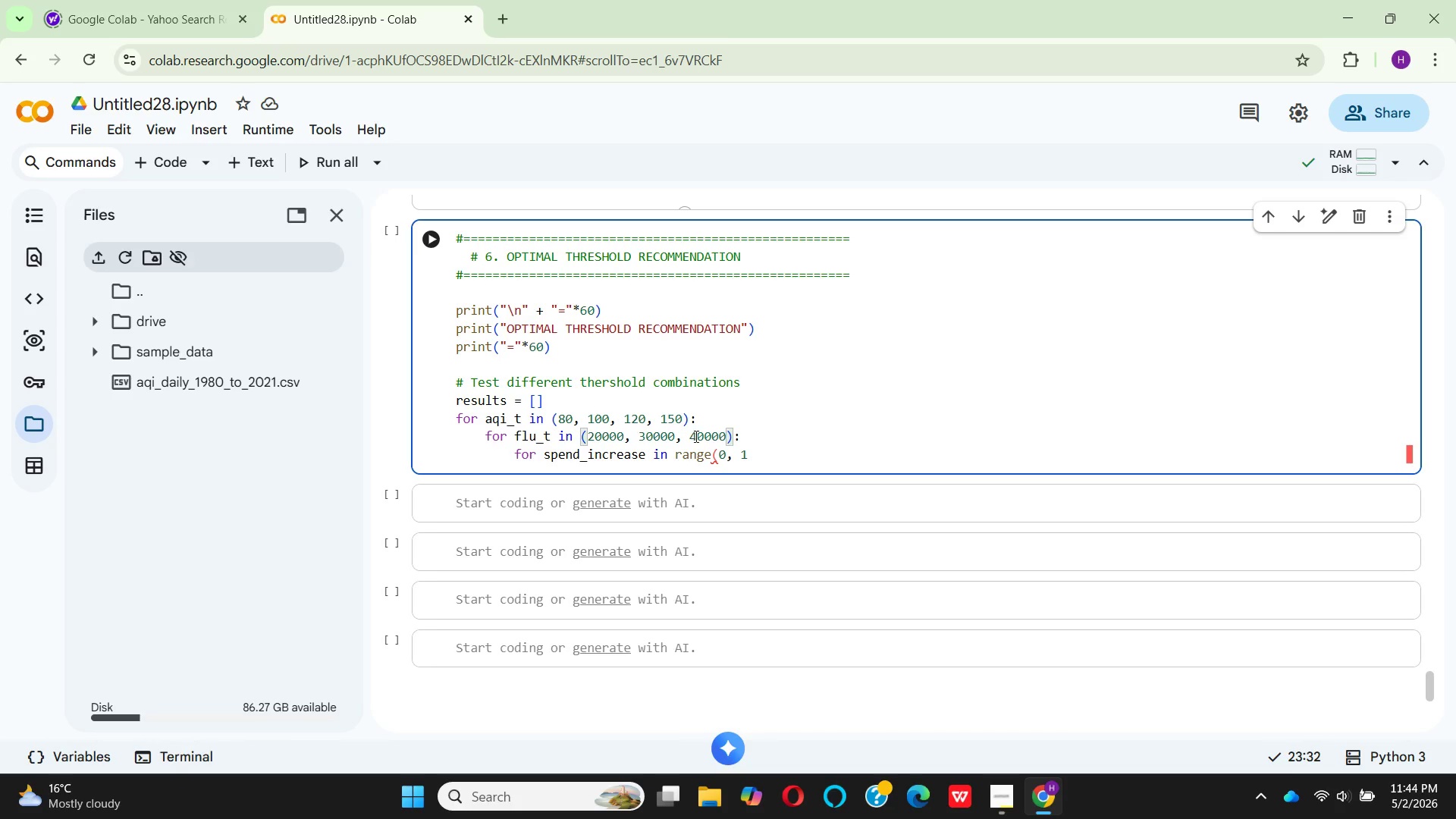 
left_click_drag(start_coordinate=[759, 460], to_coordinate=[512, 454])
 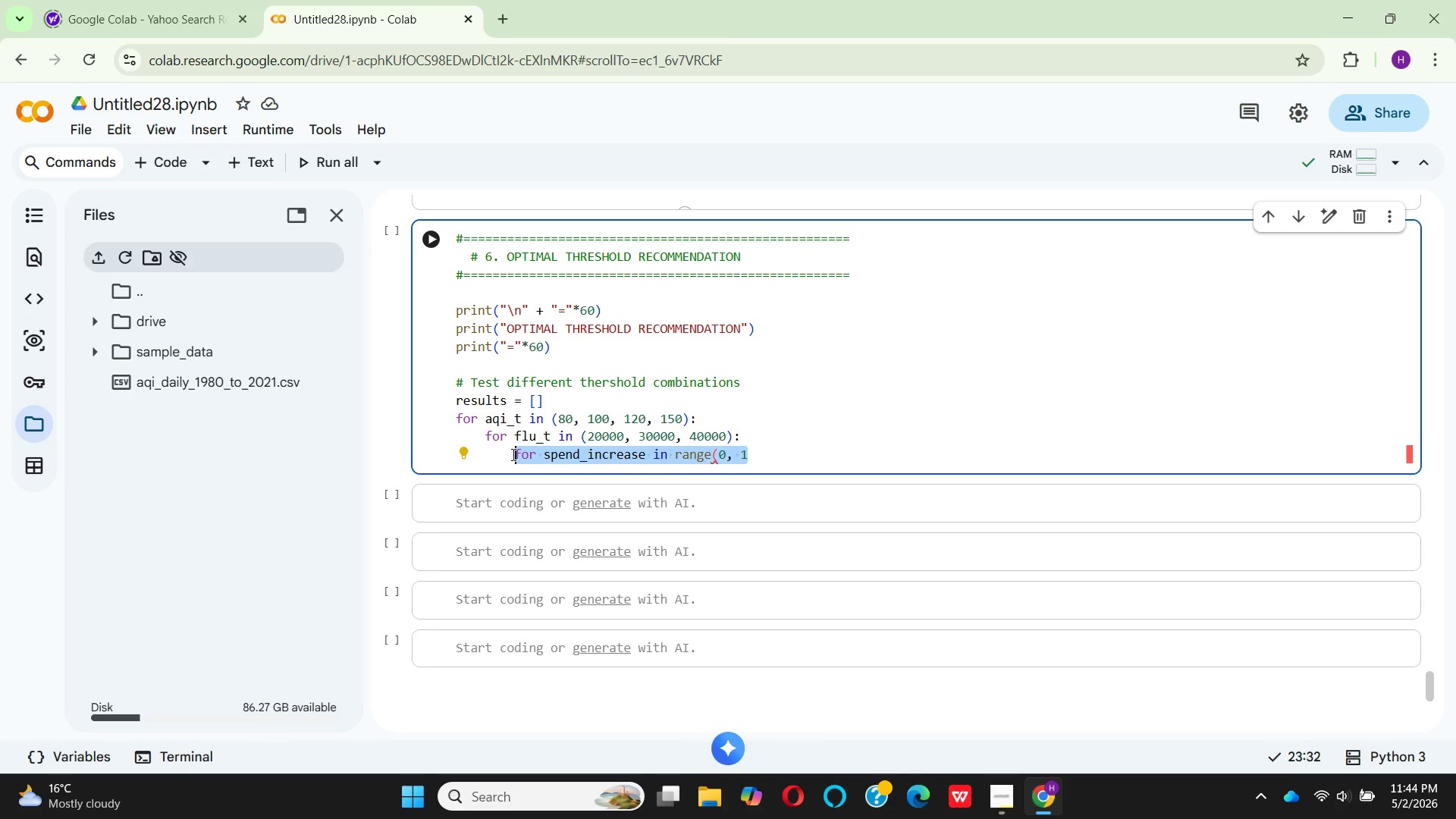 
key(Backspace)
 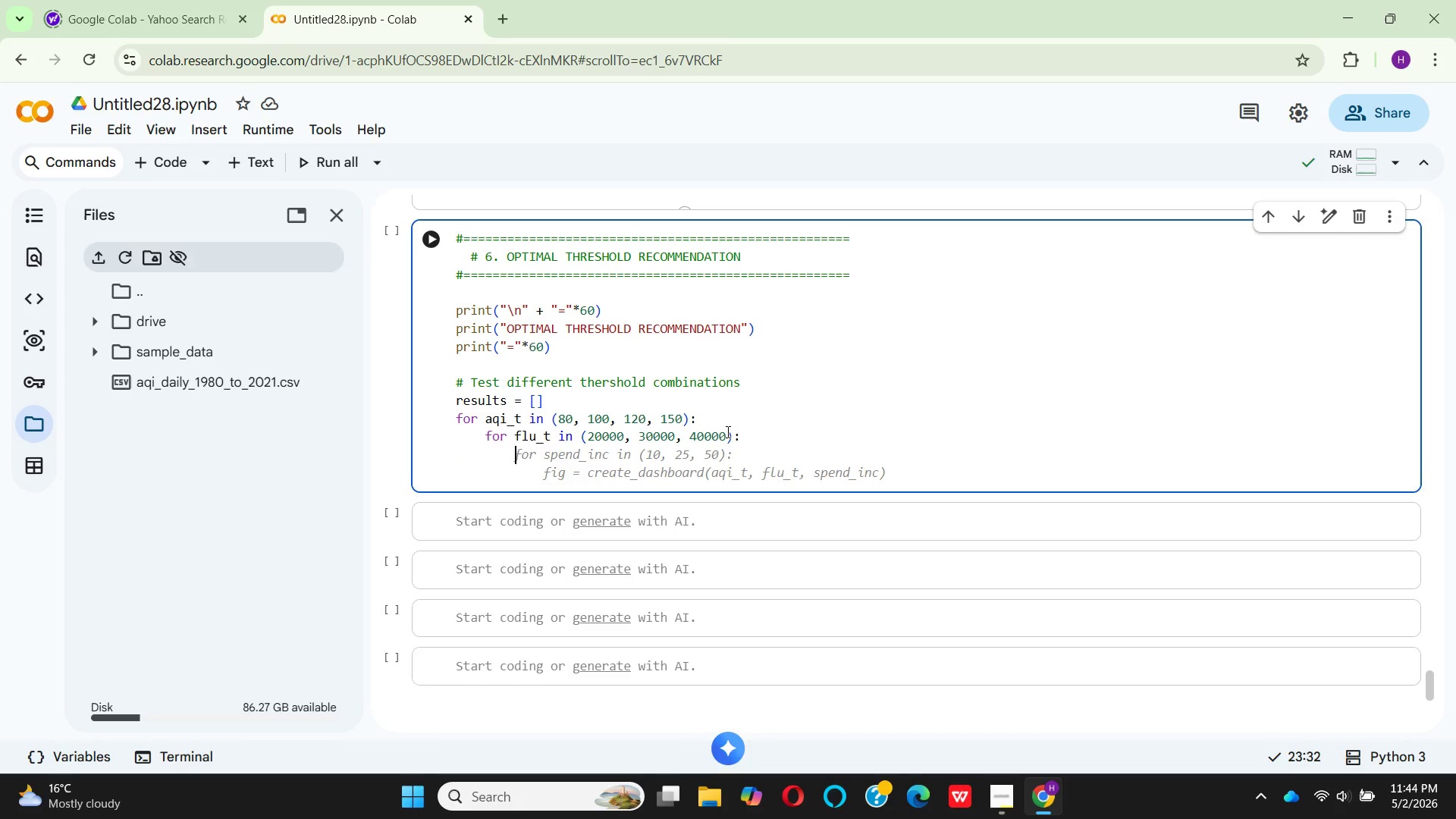 
left_click([751, 437])
 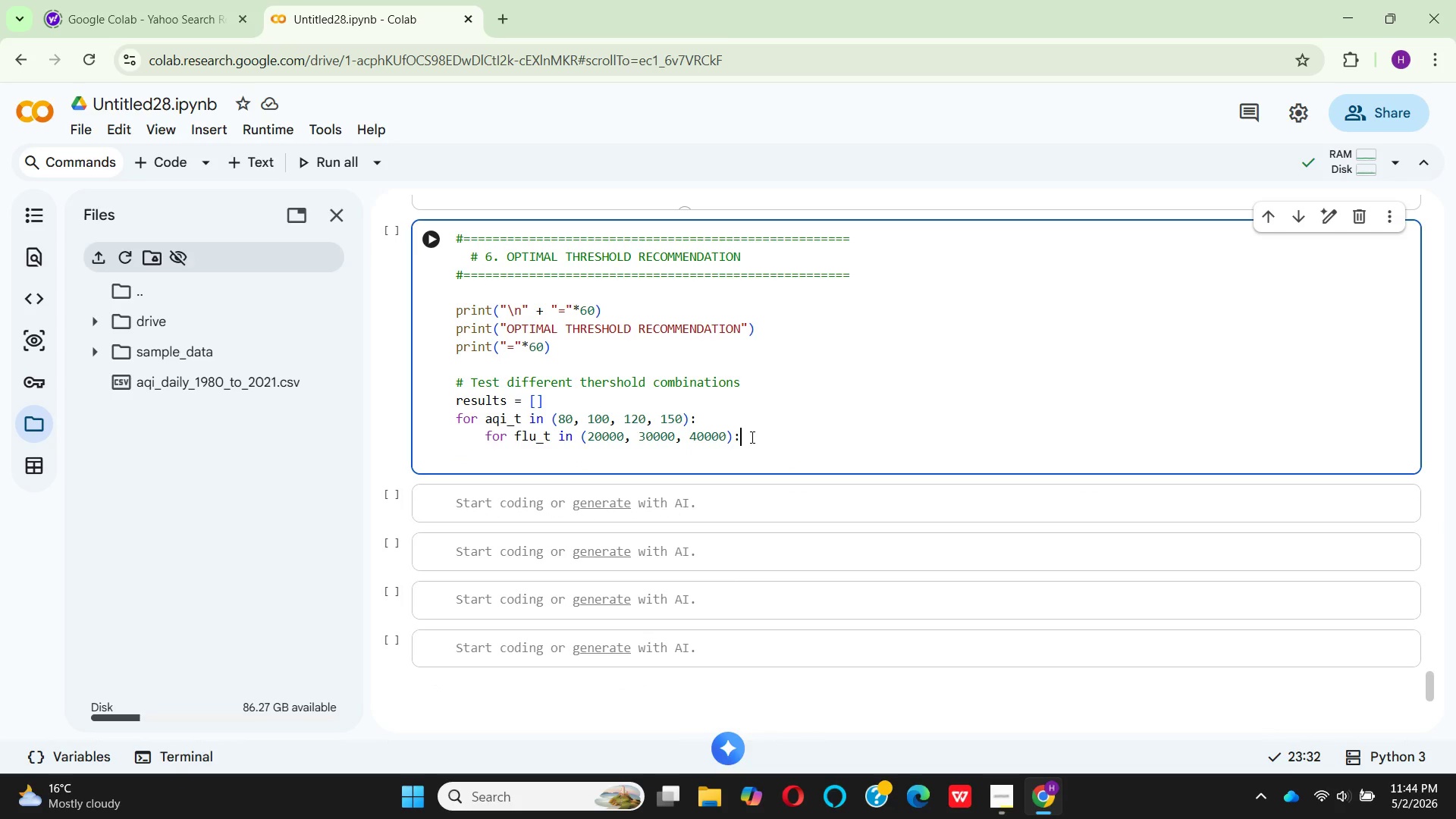 
key(Enter)
 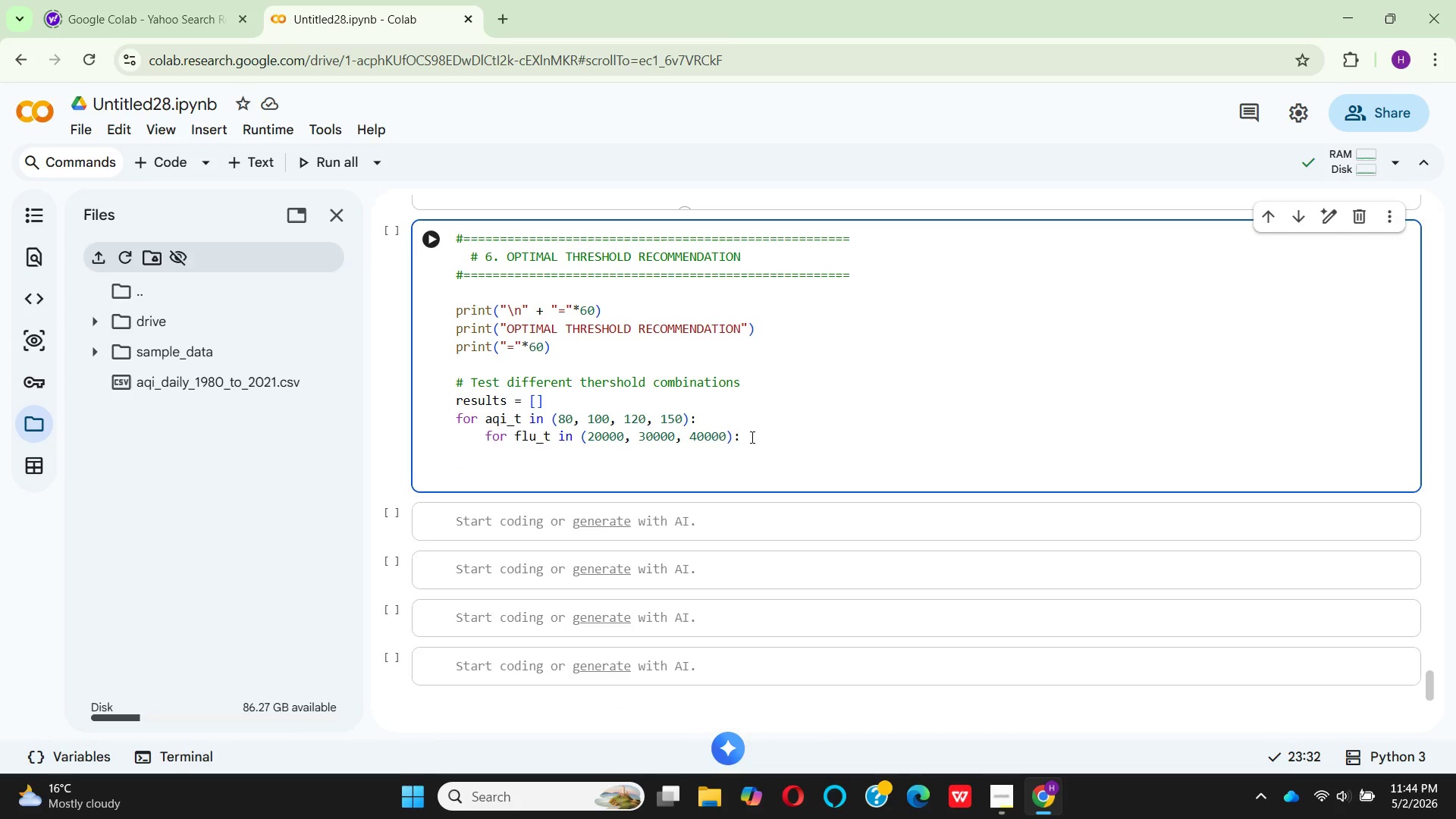 
type(  ALERT)
 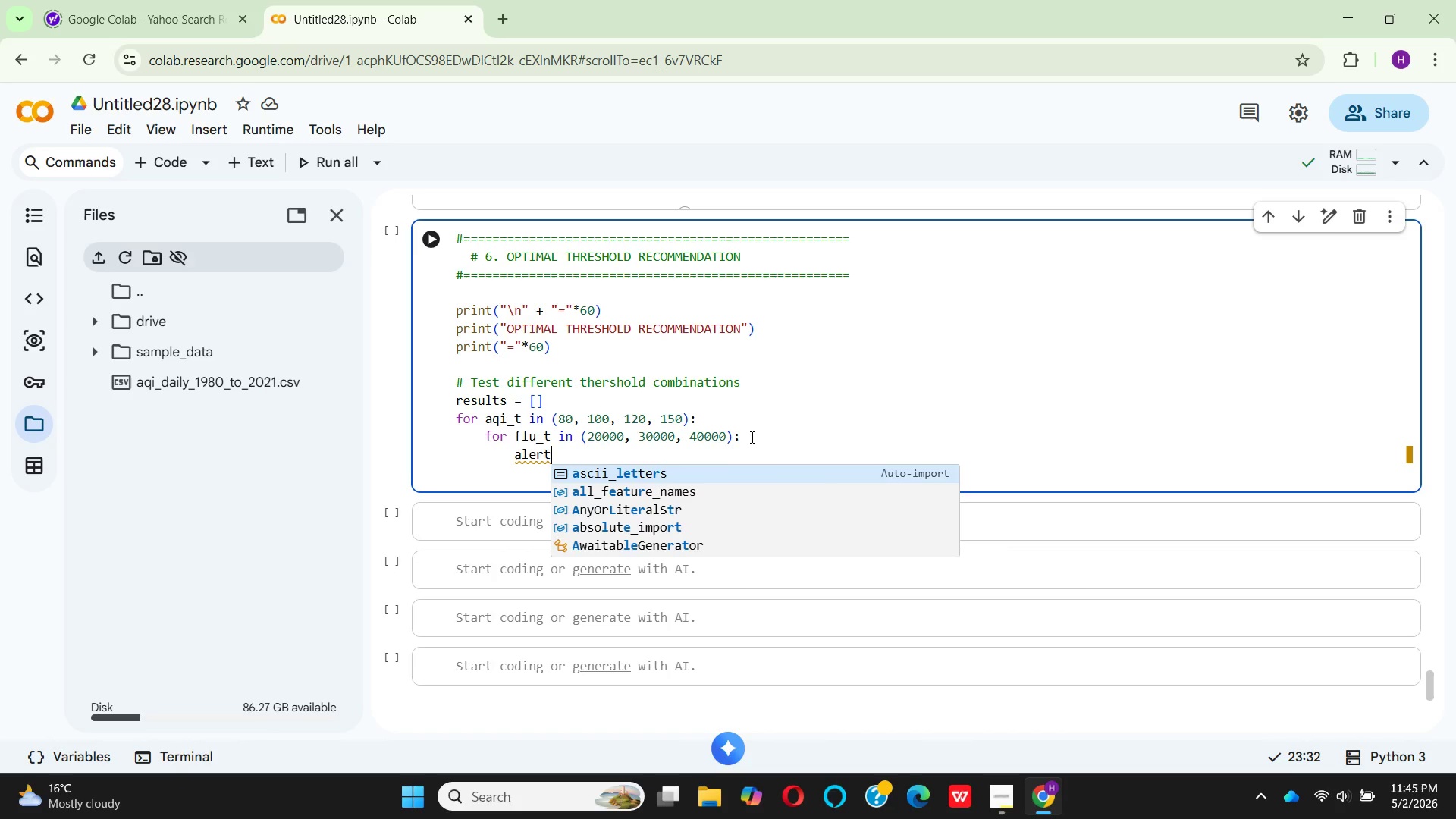 
key(S)
 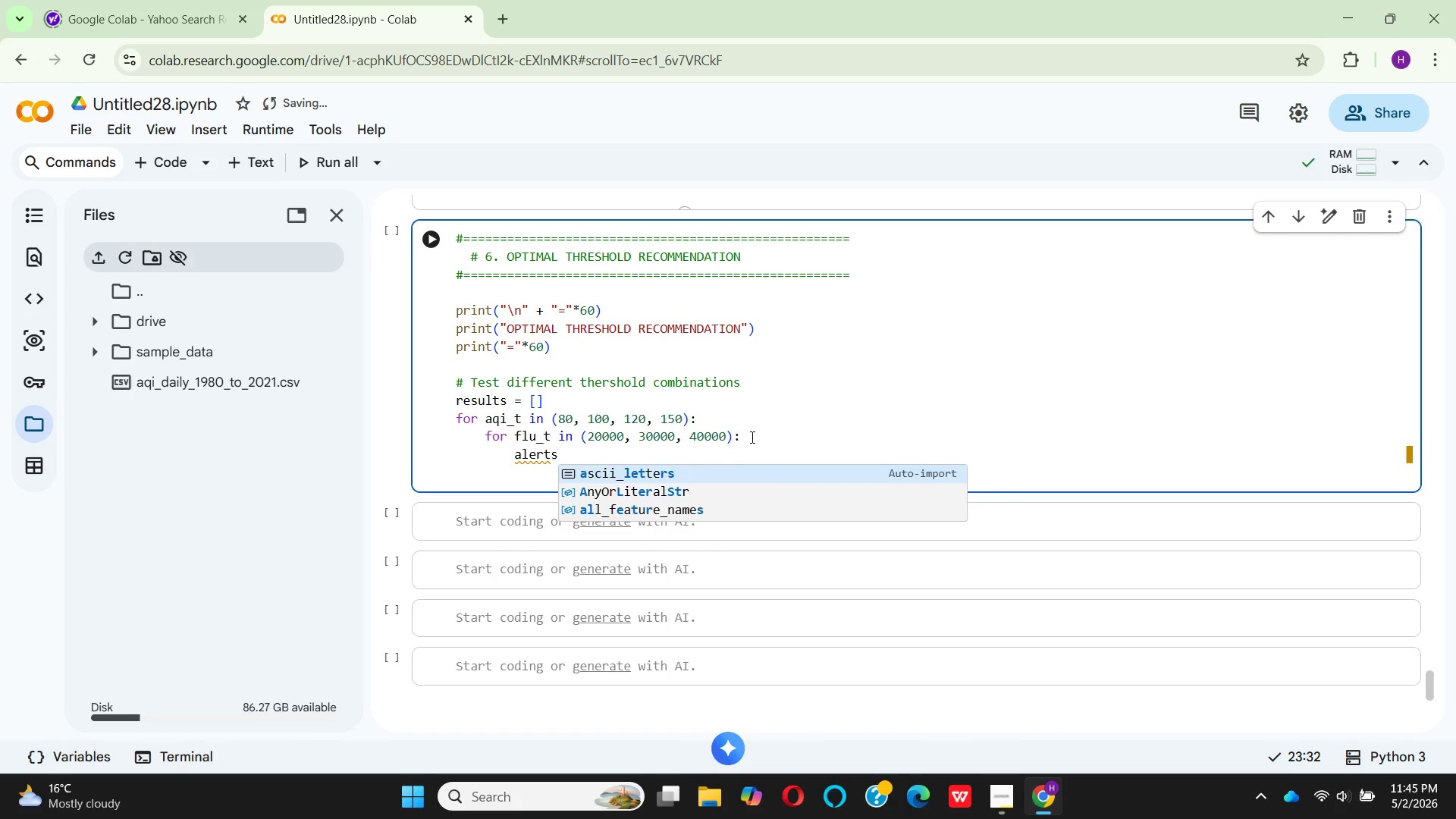 
key(Space)
 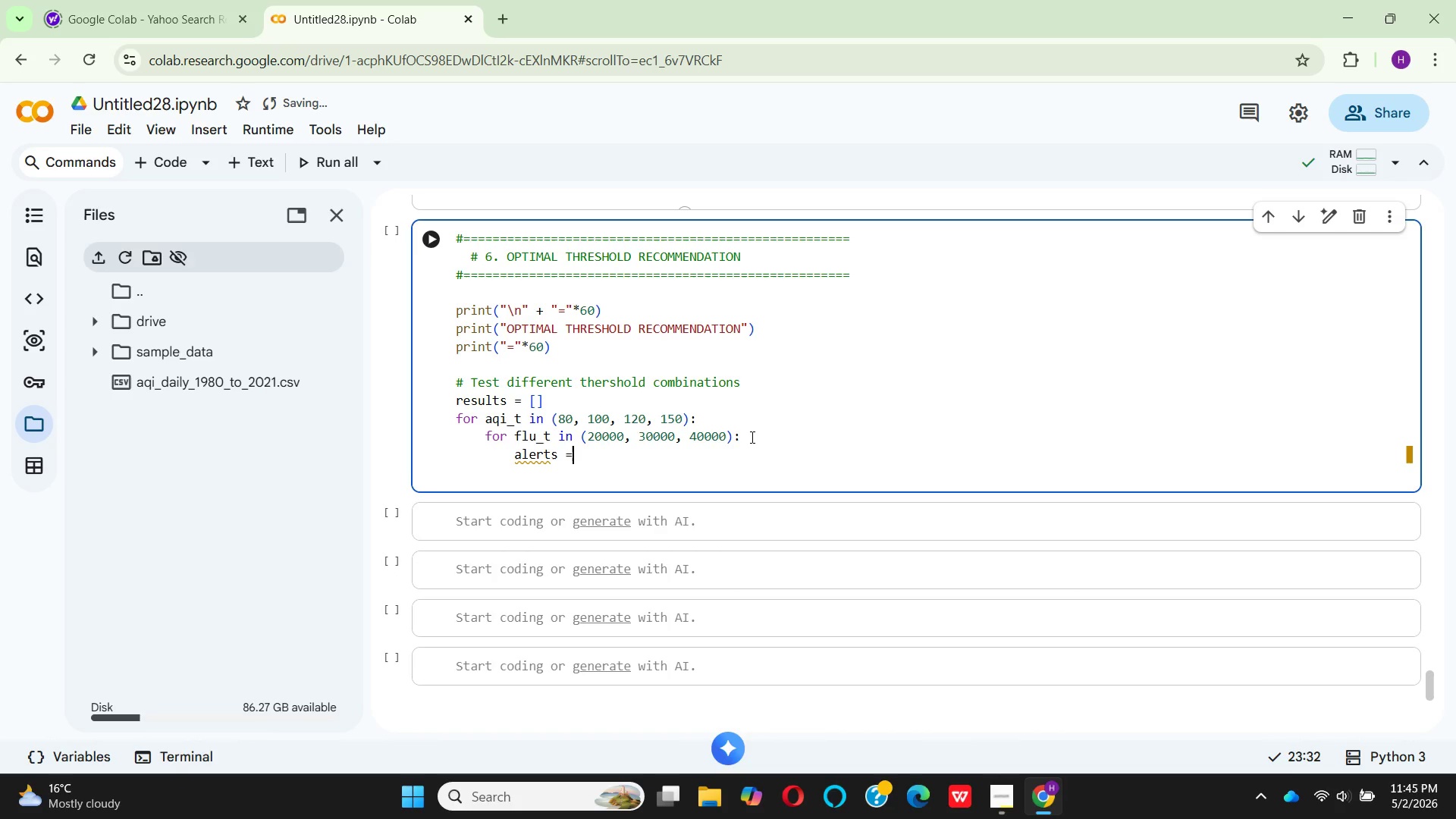 
key(Equal)
 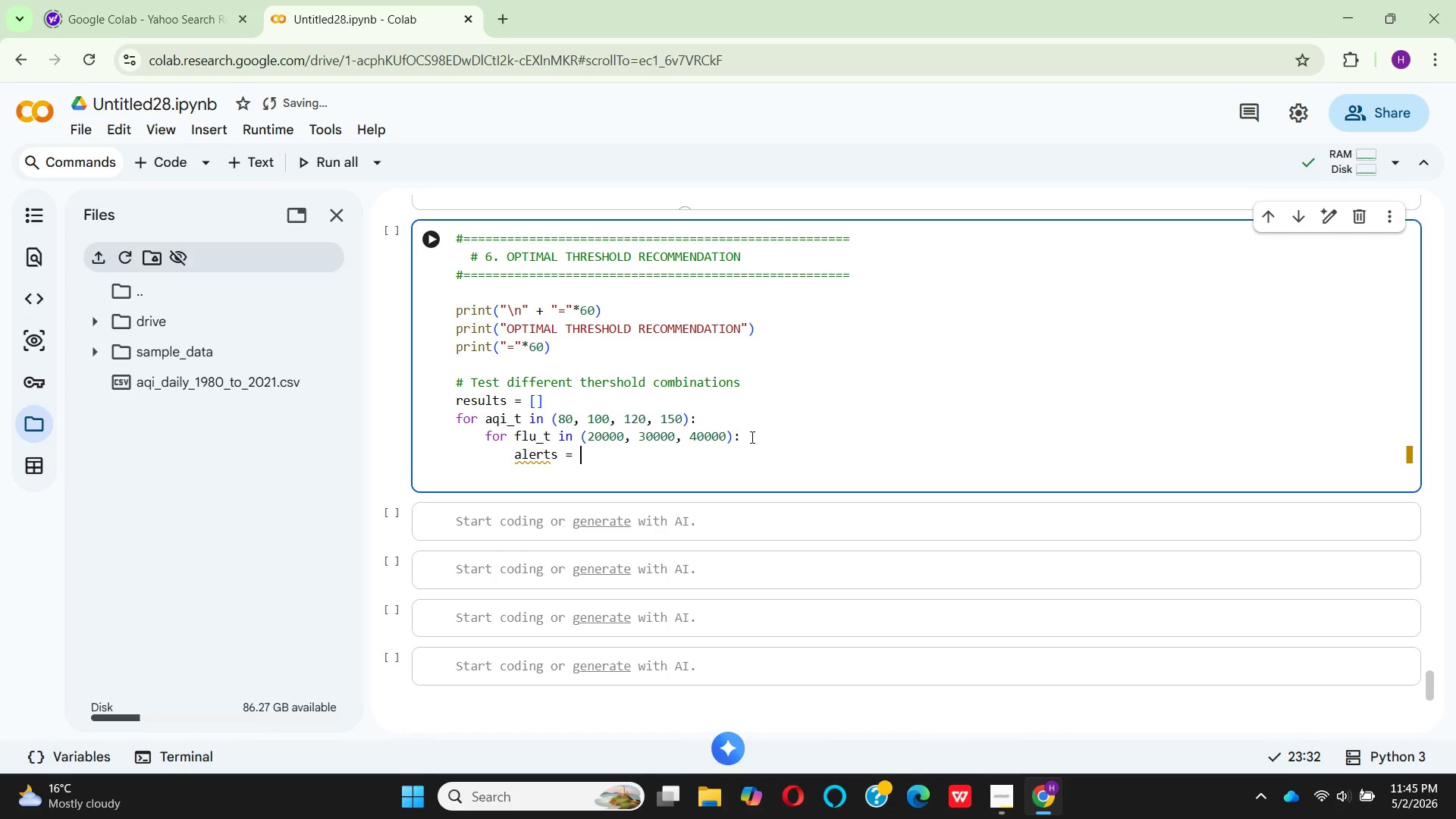 
key(Space)
 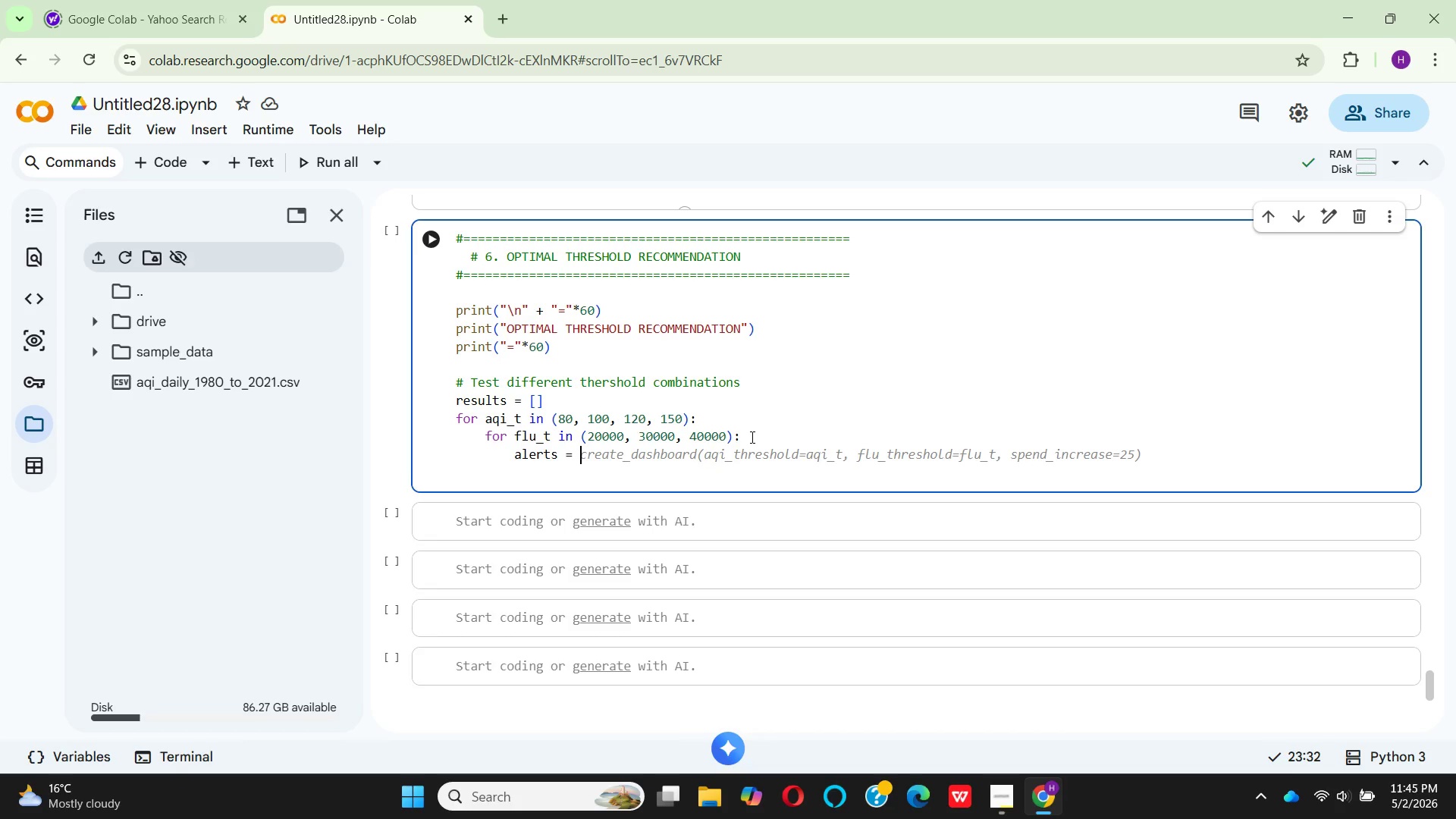 
type(((DF)
 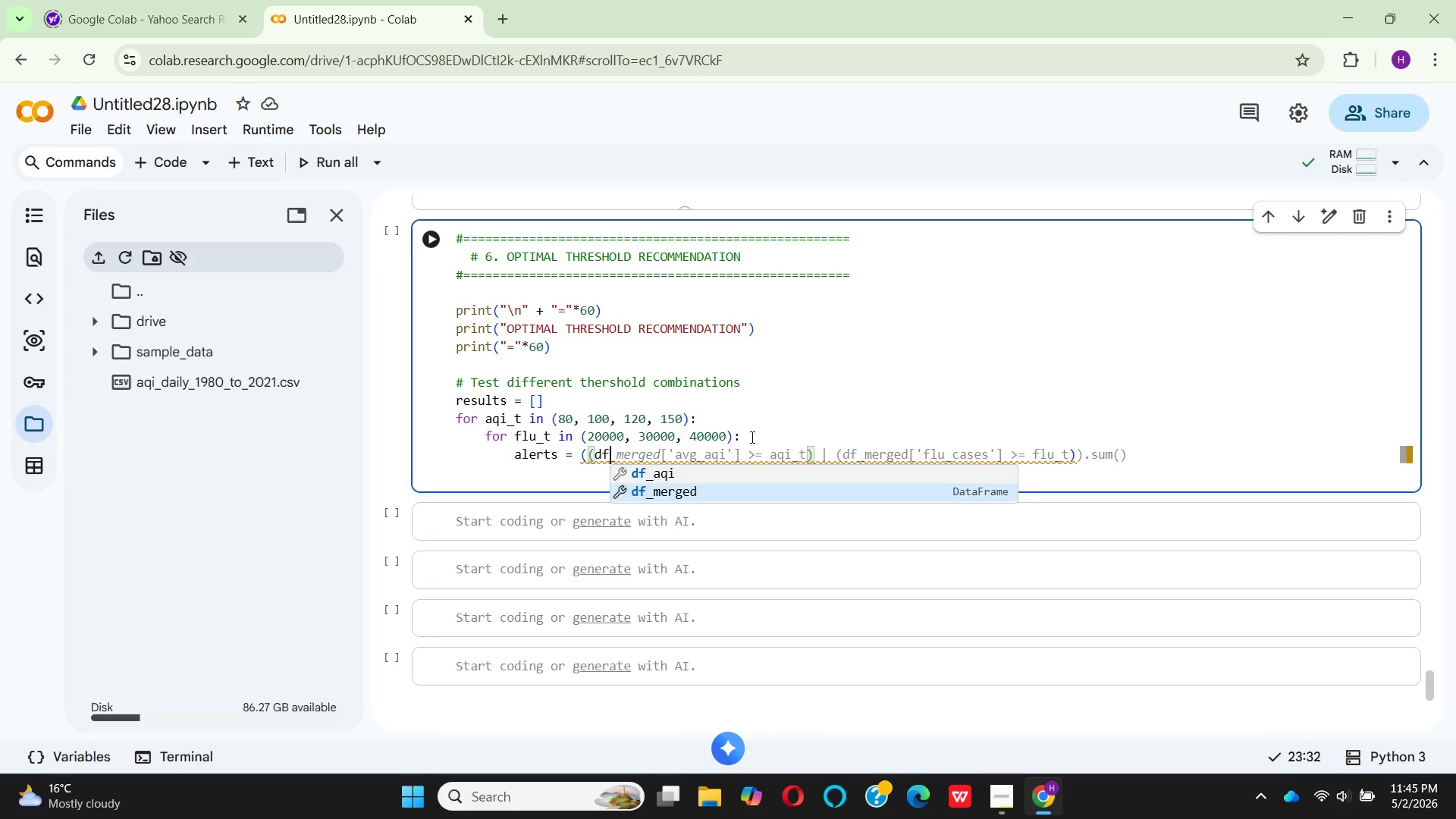 
key(Enter)
 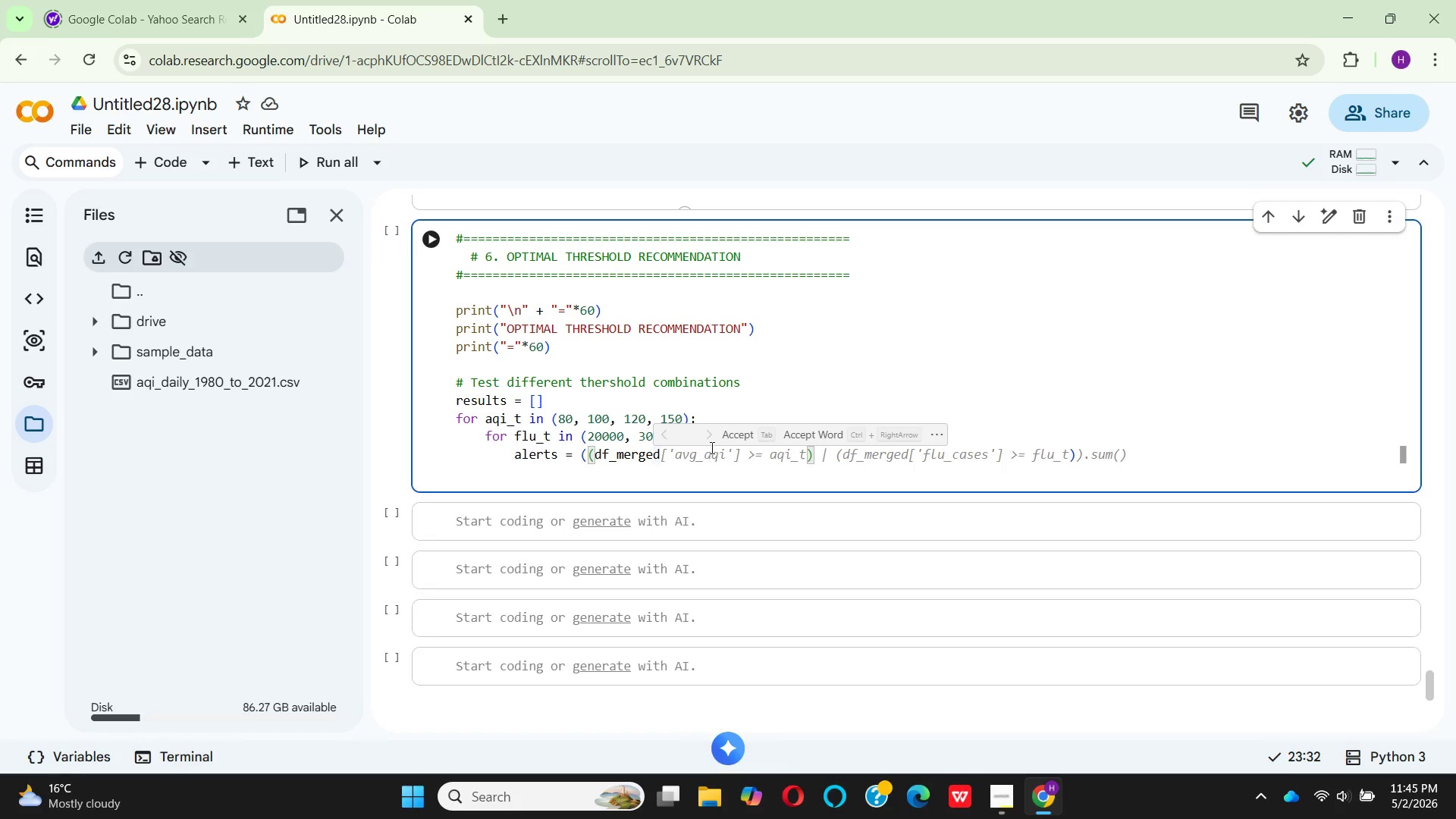 
left_click([742, 433])
 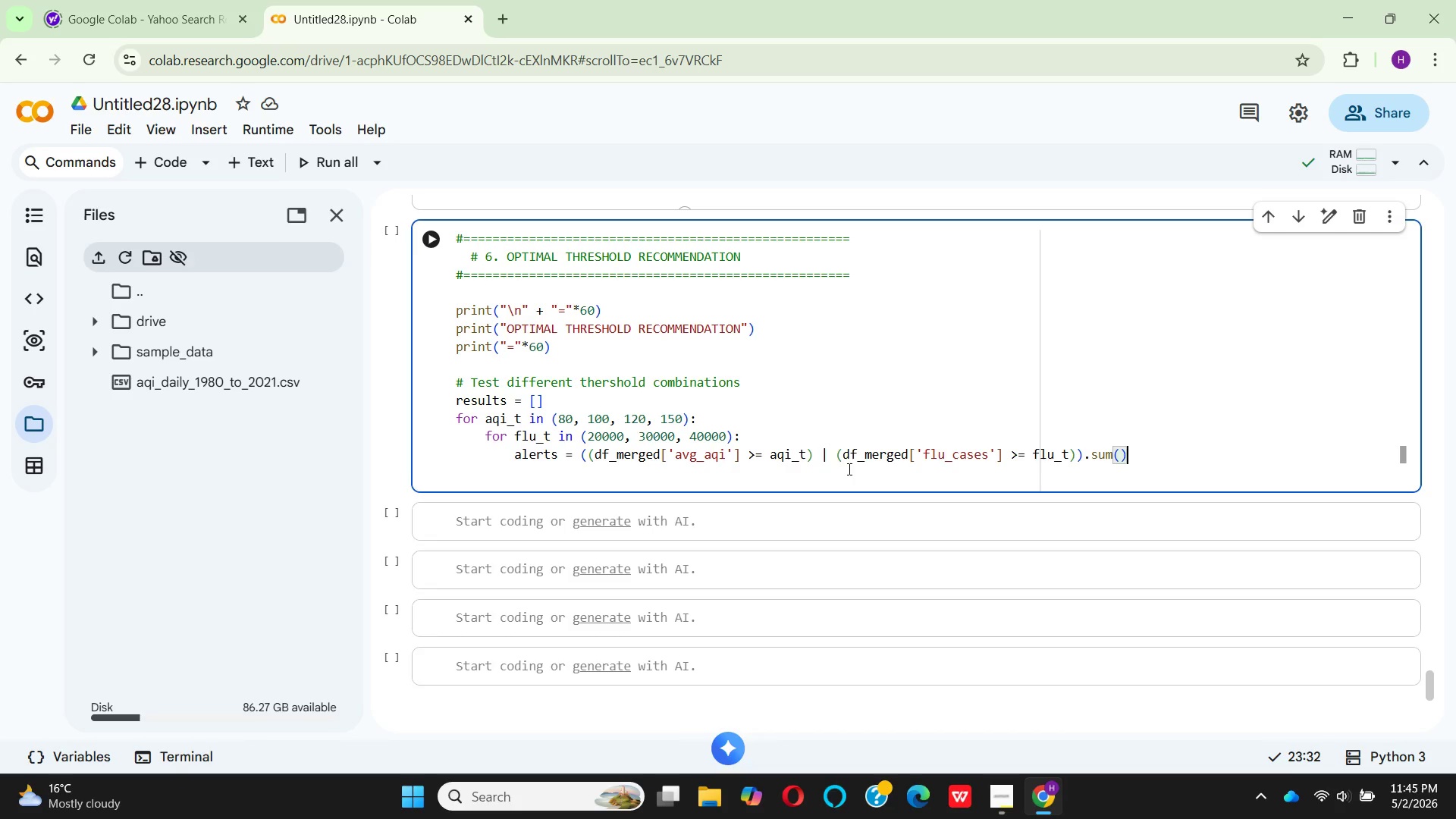 
wait(26.2)
 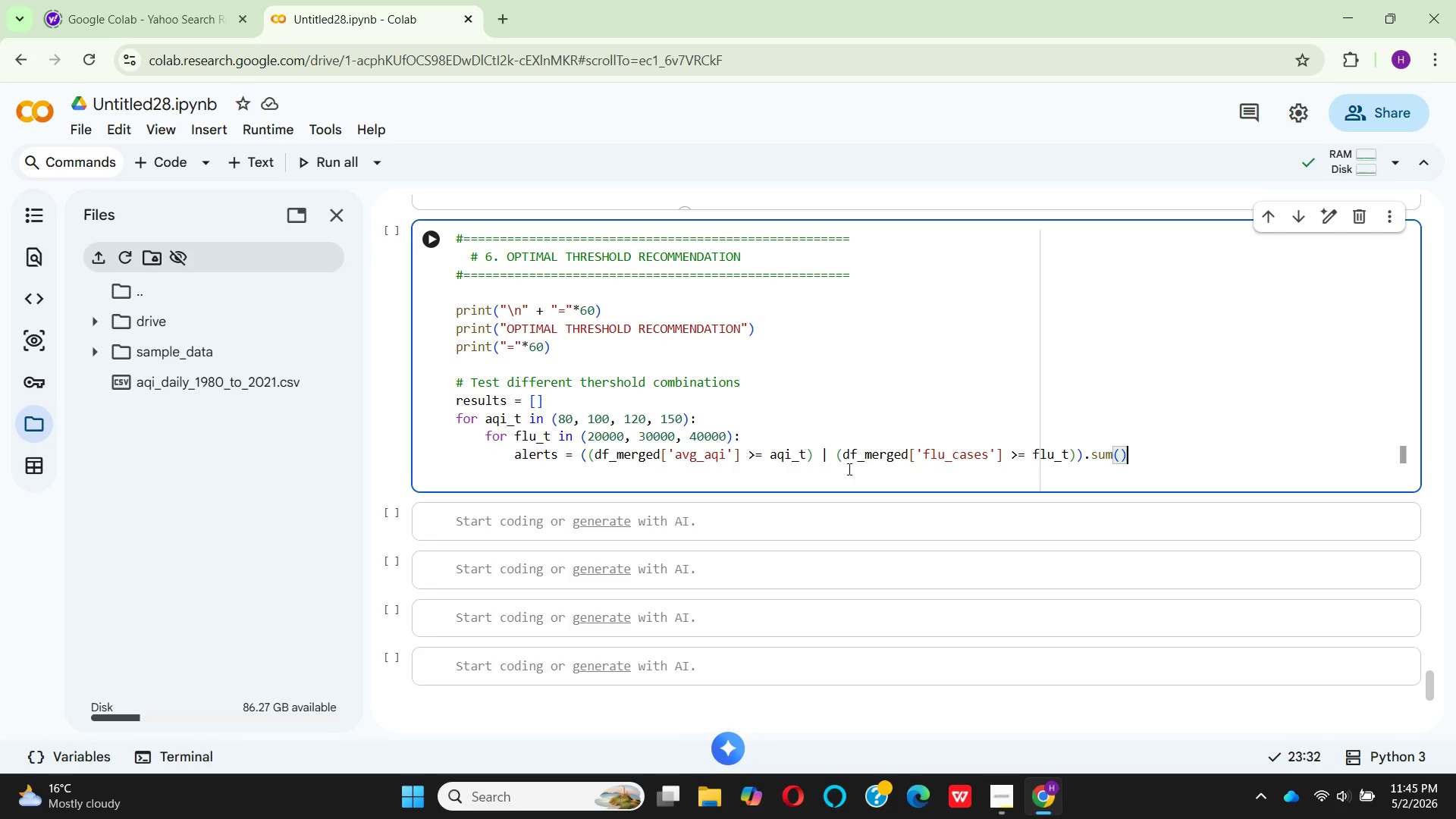 
key(Backspace)
 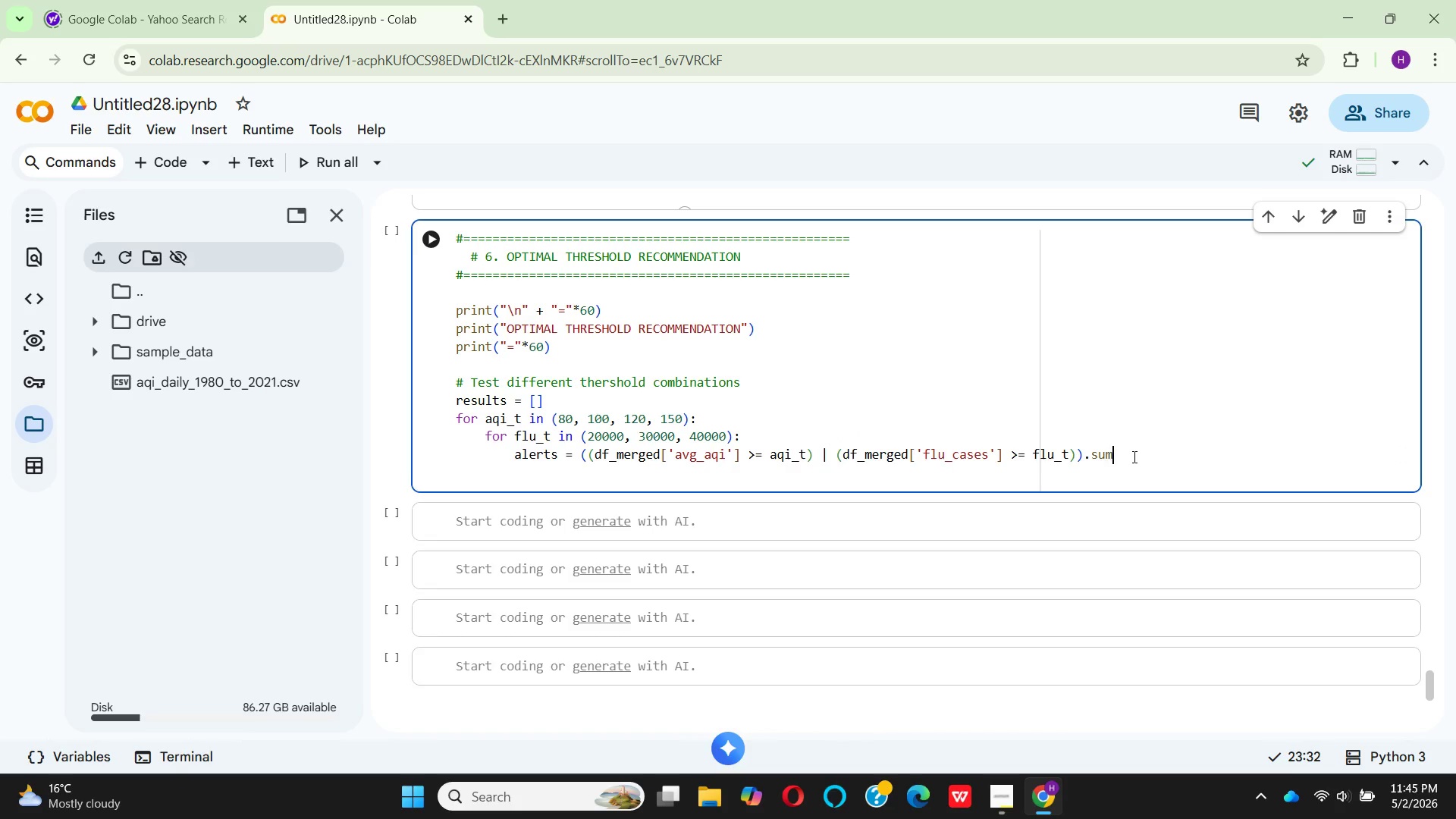 
key(Backspace)
 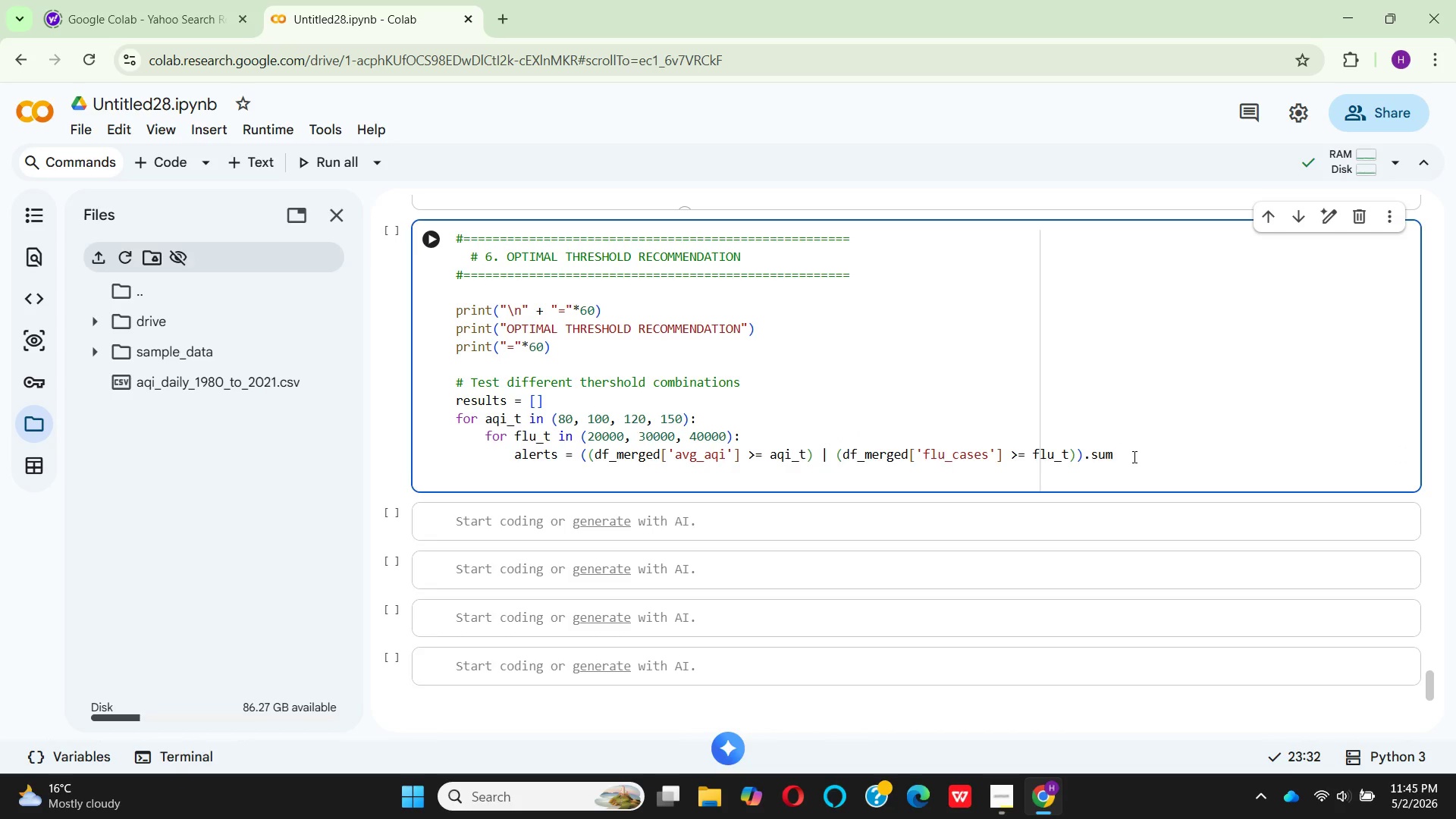 
key(Backspace)
 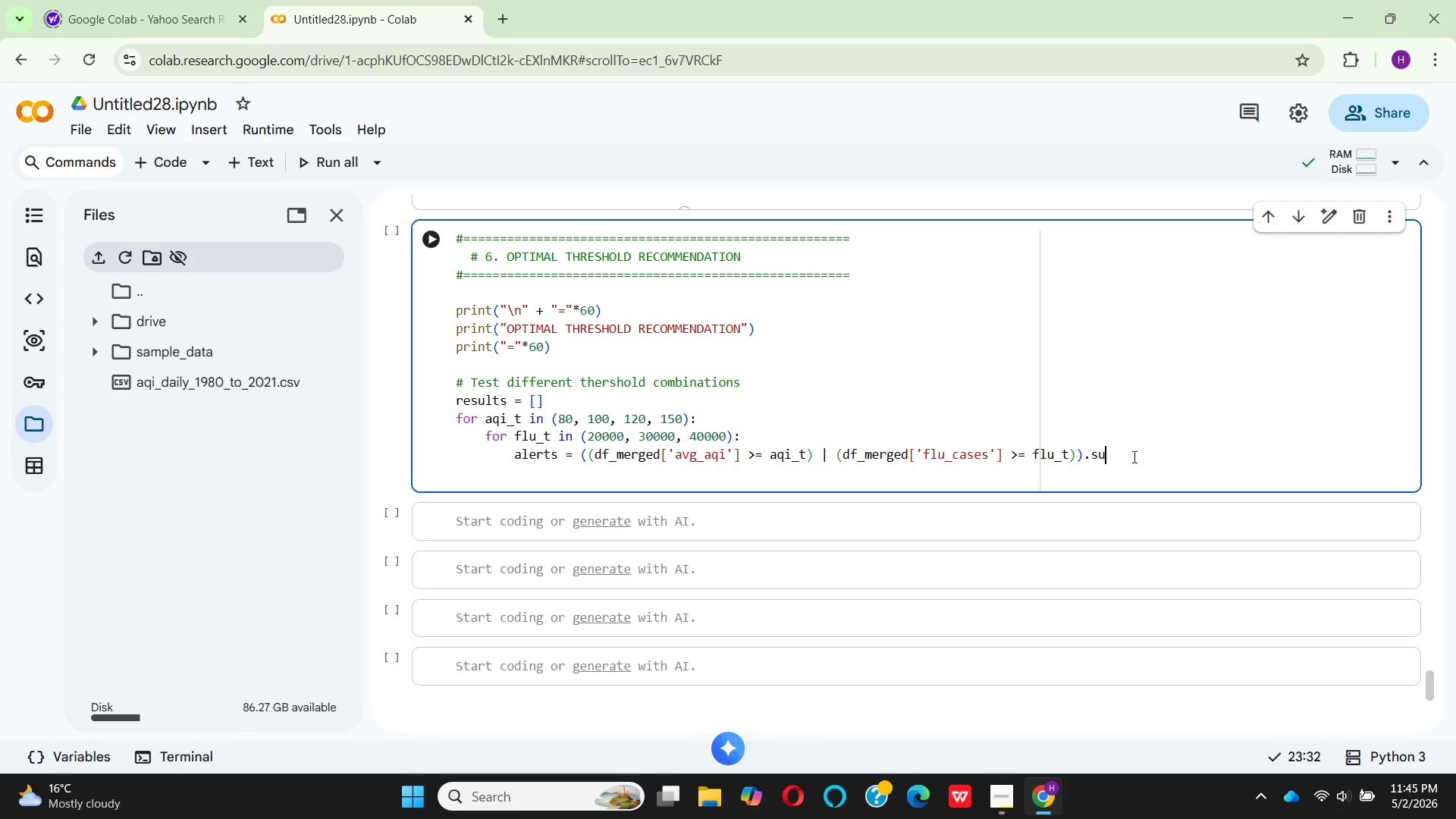 
key(Backspace)
 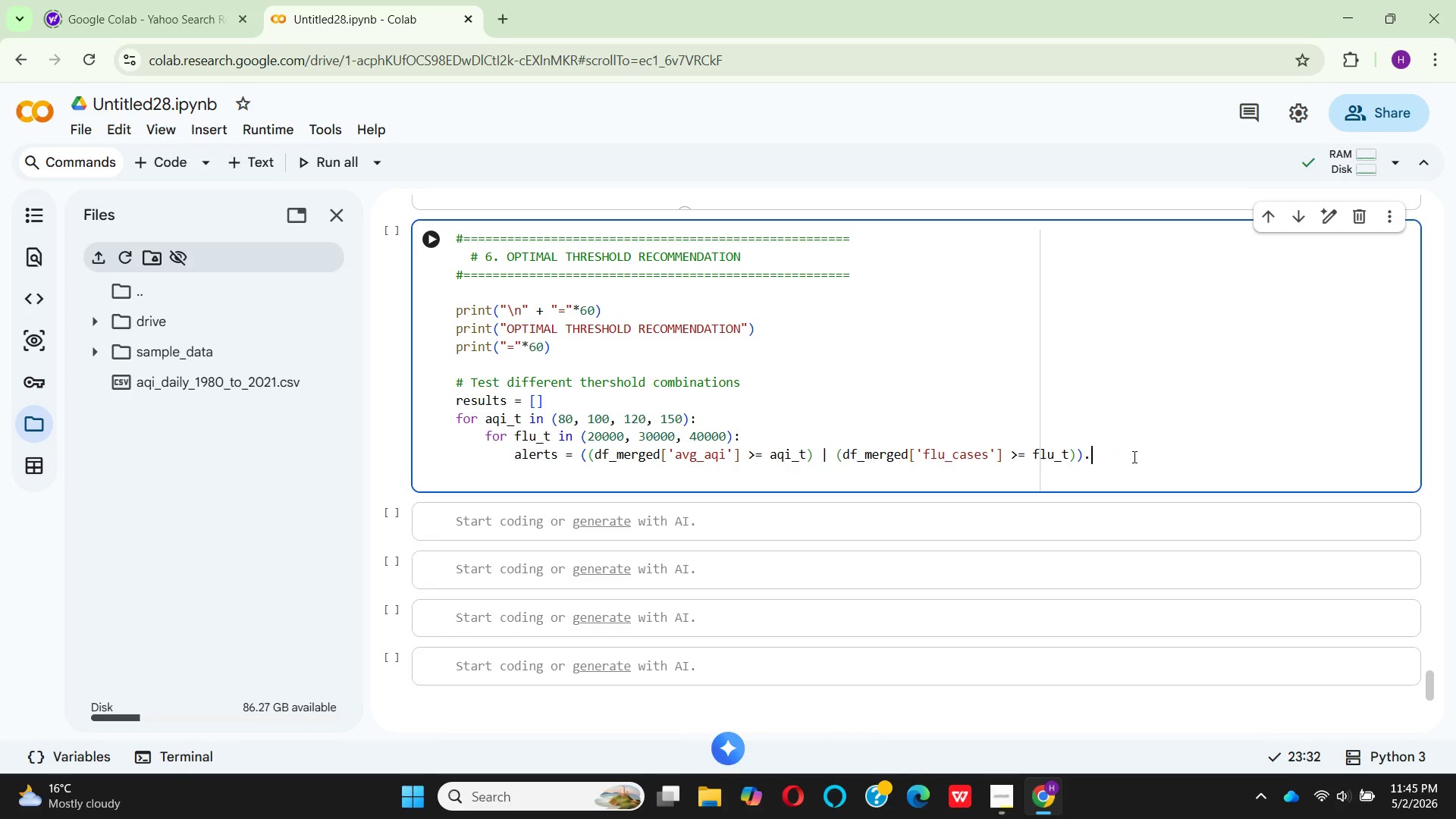 
key(Backspace)
 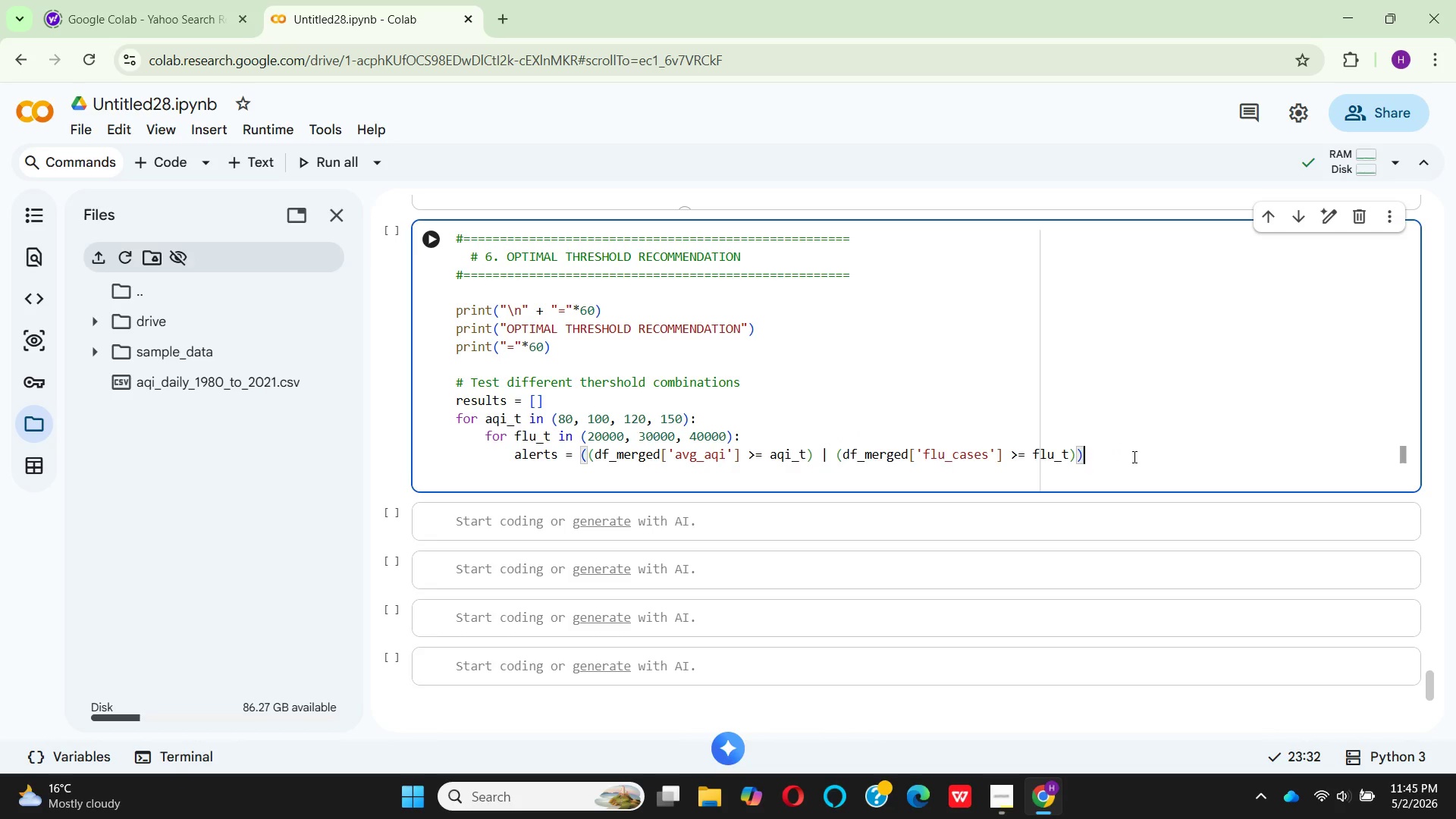 
key(Backspace)
 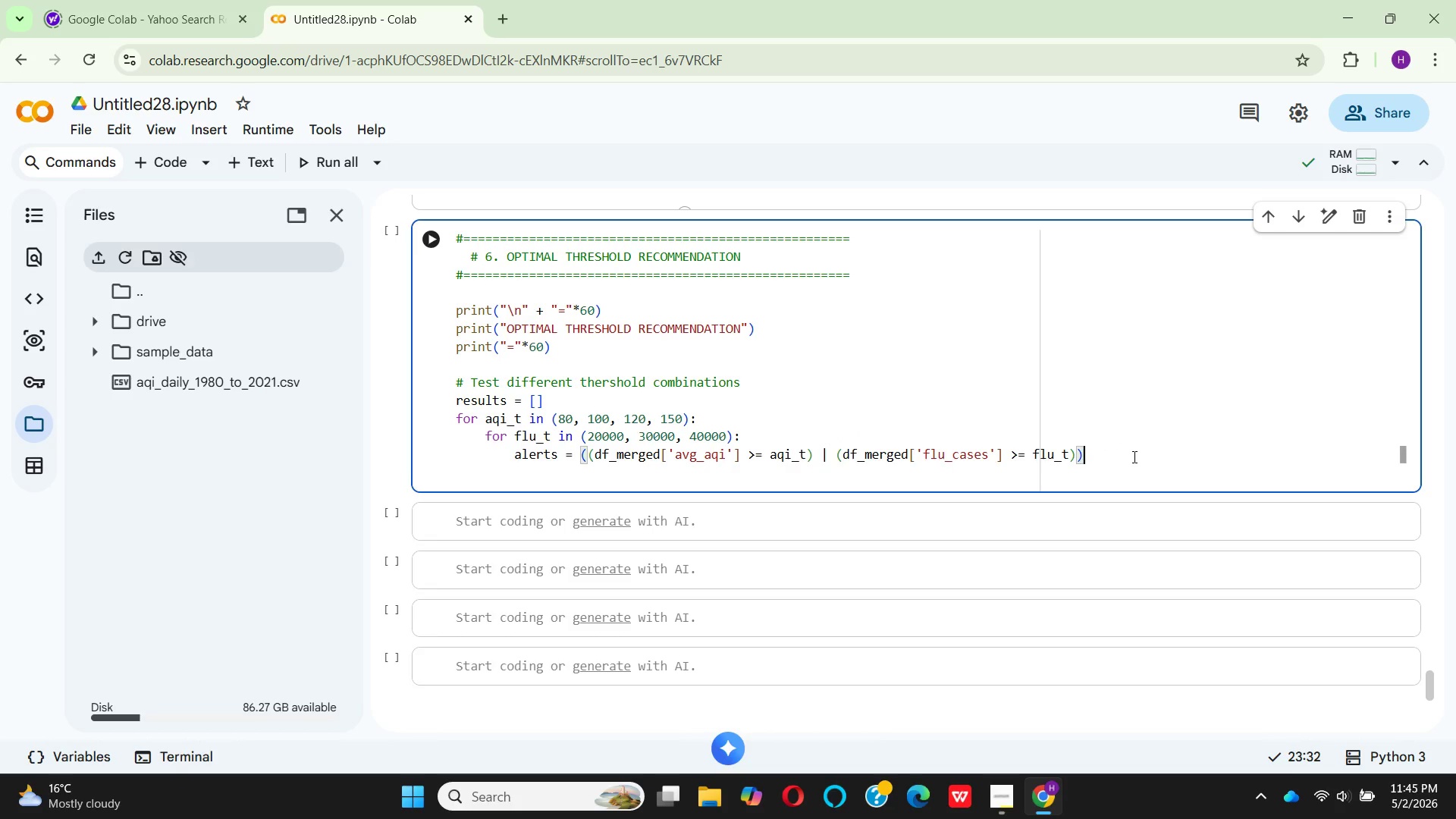 
key(Comma)
 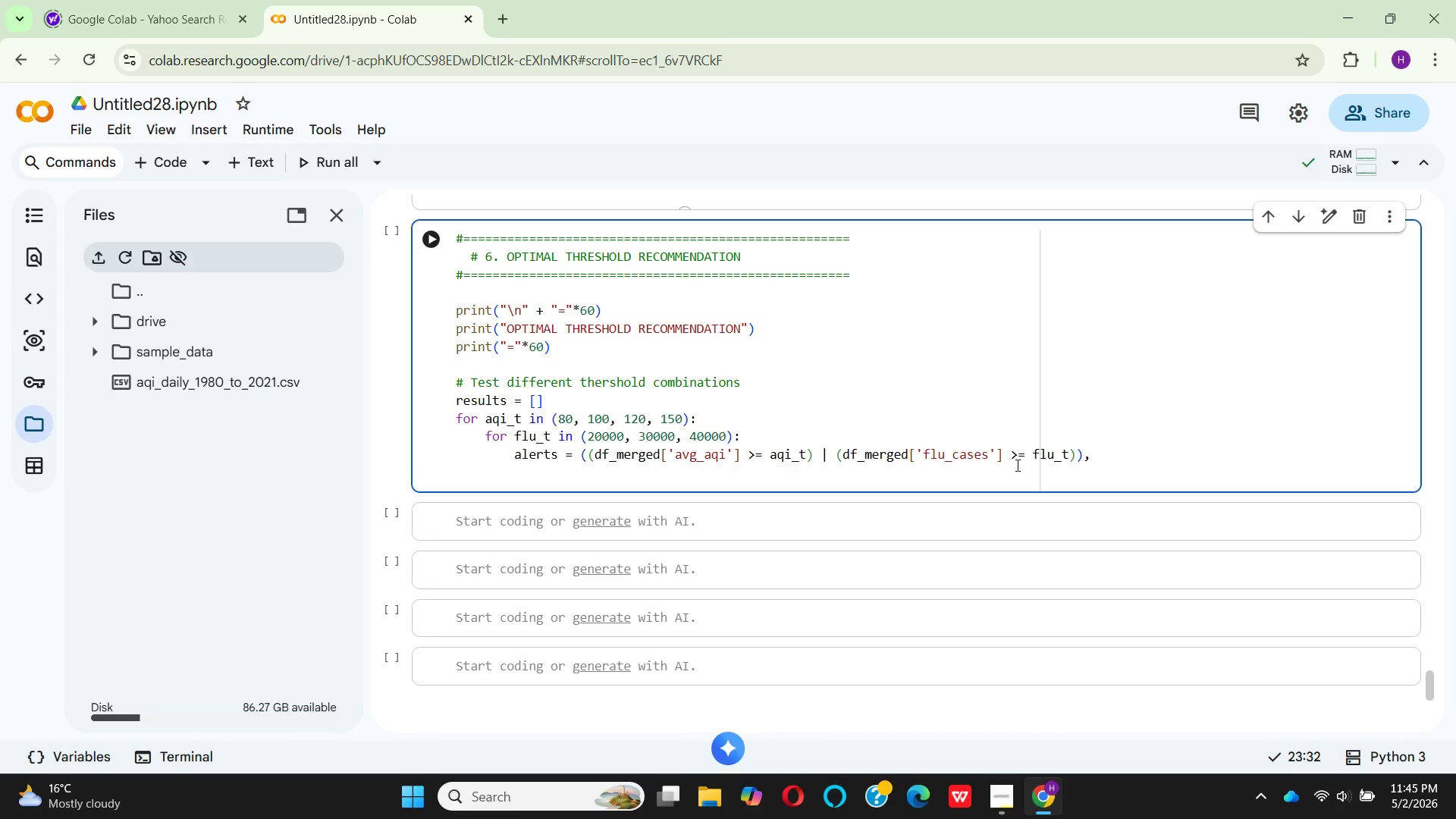 
wait(7.78)
 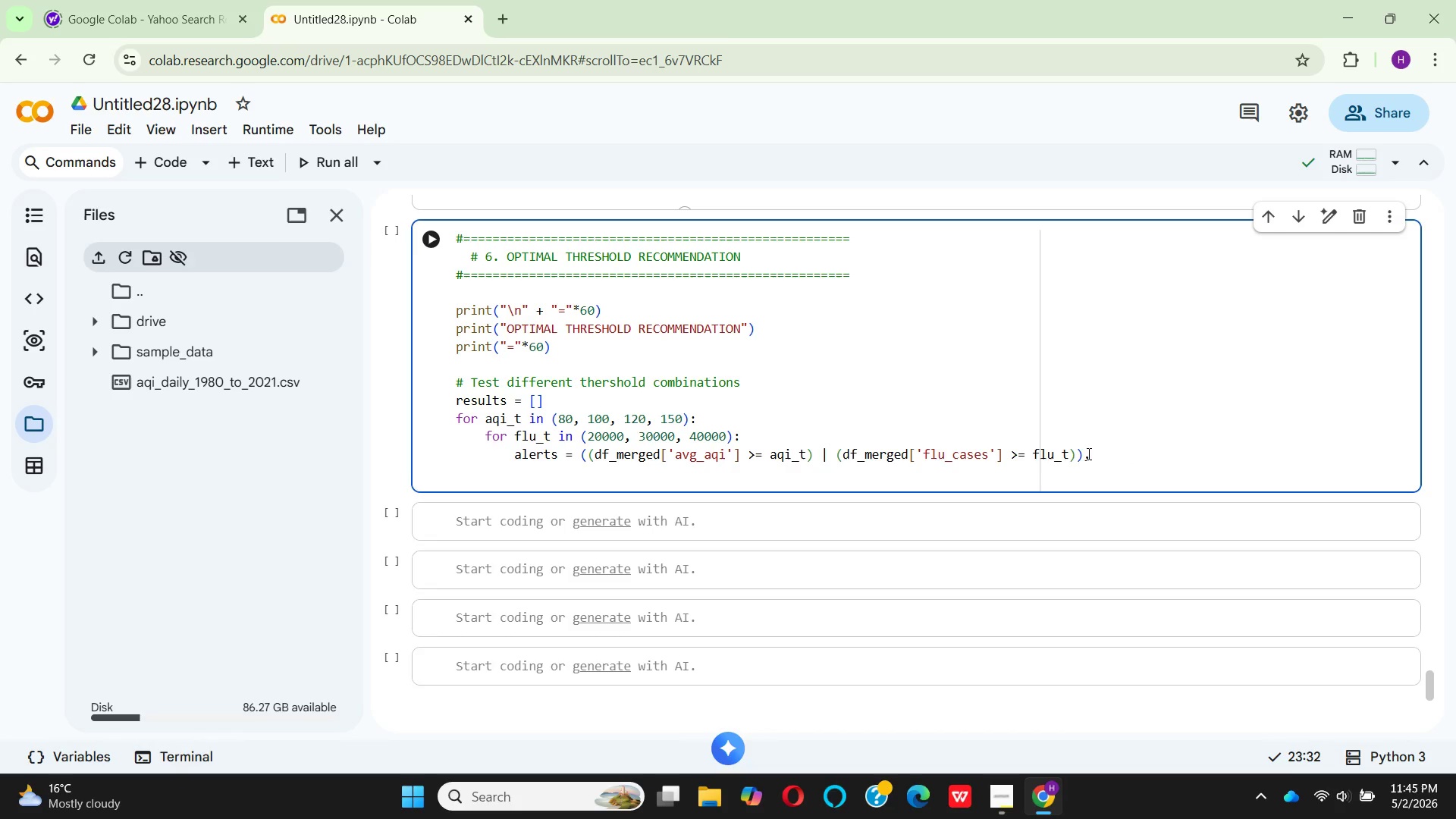 
left_click([1086, 459])
 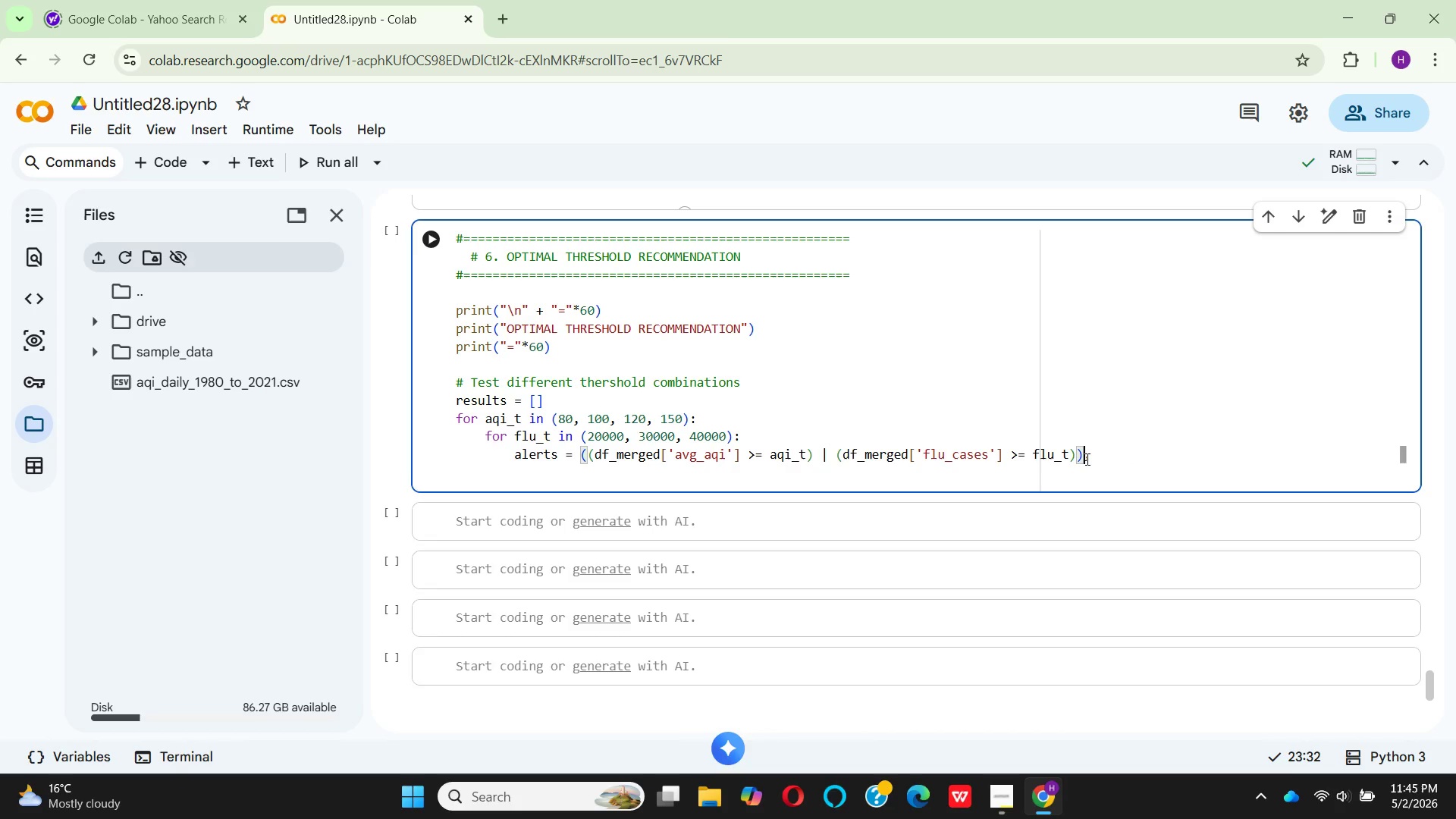 
key(Backspace)
 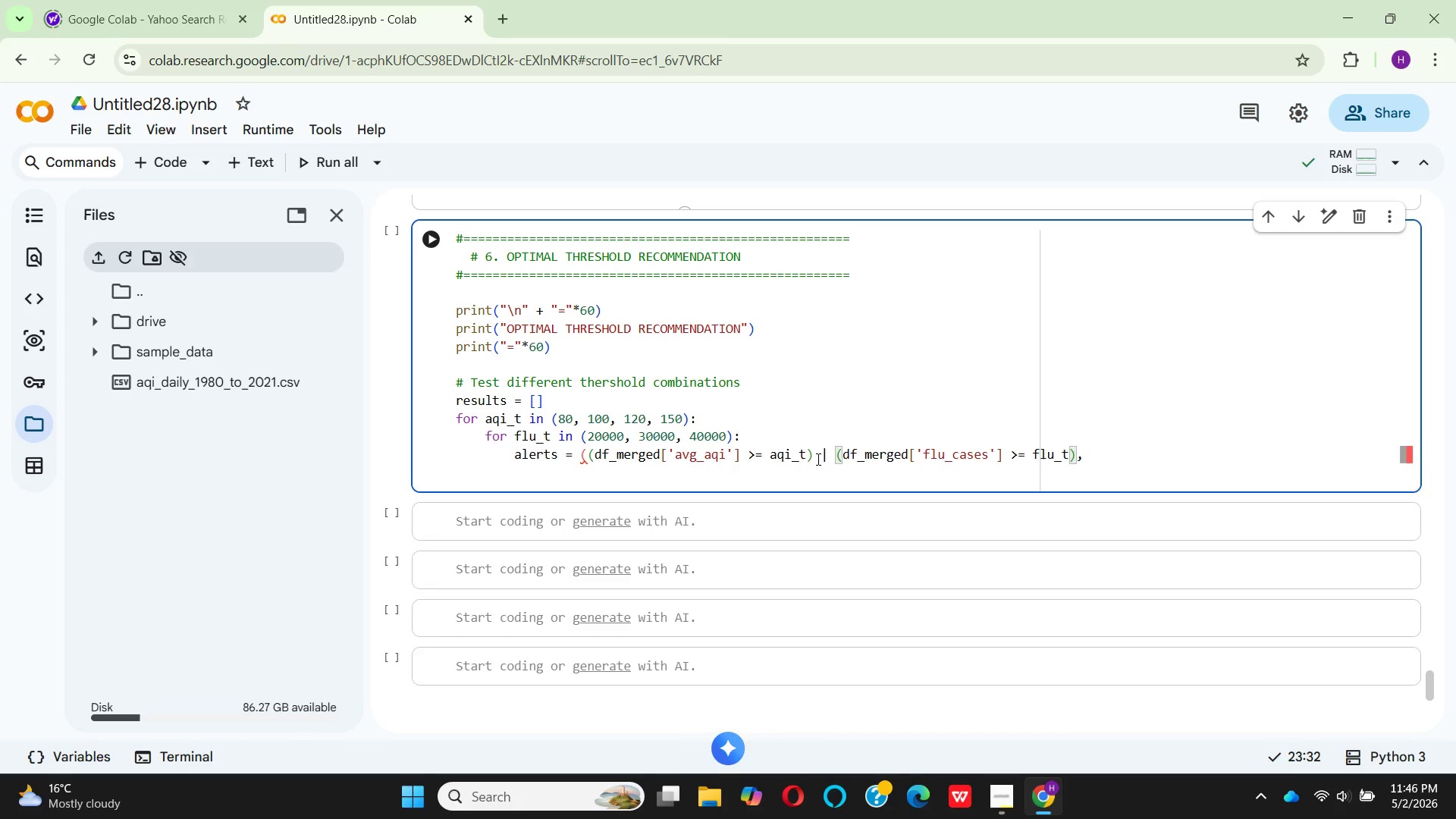 
wait(12.16)
 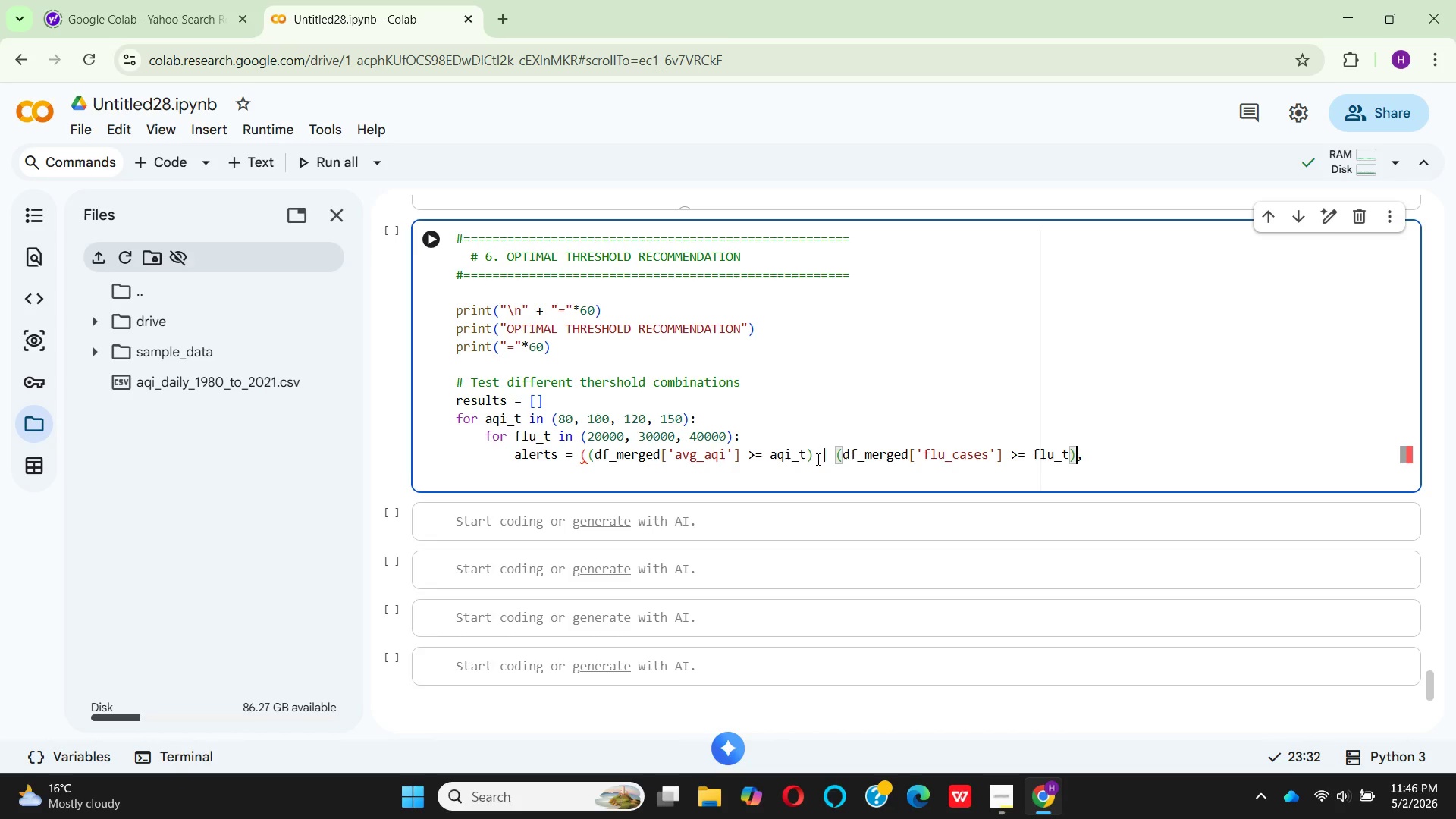 
key(Control+Z)
 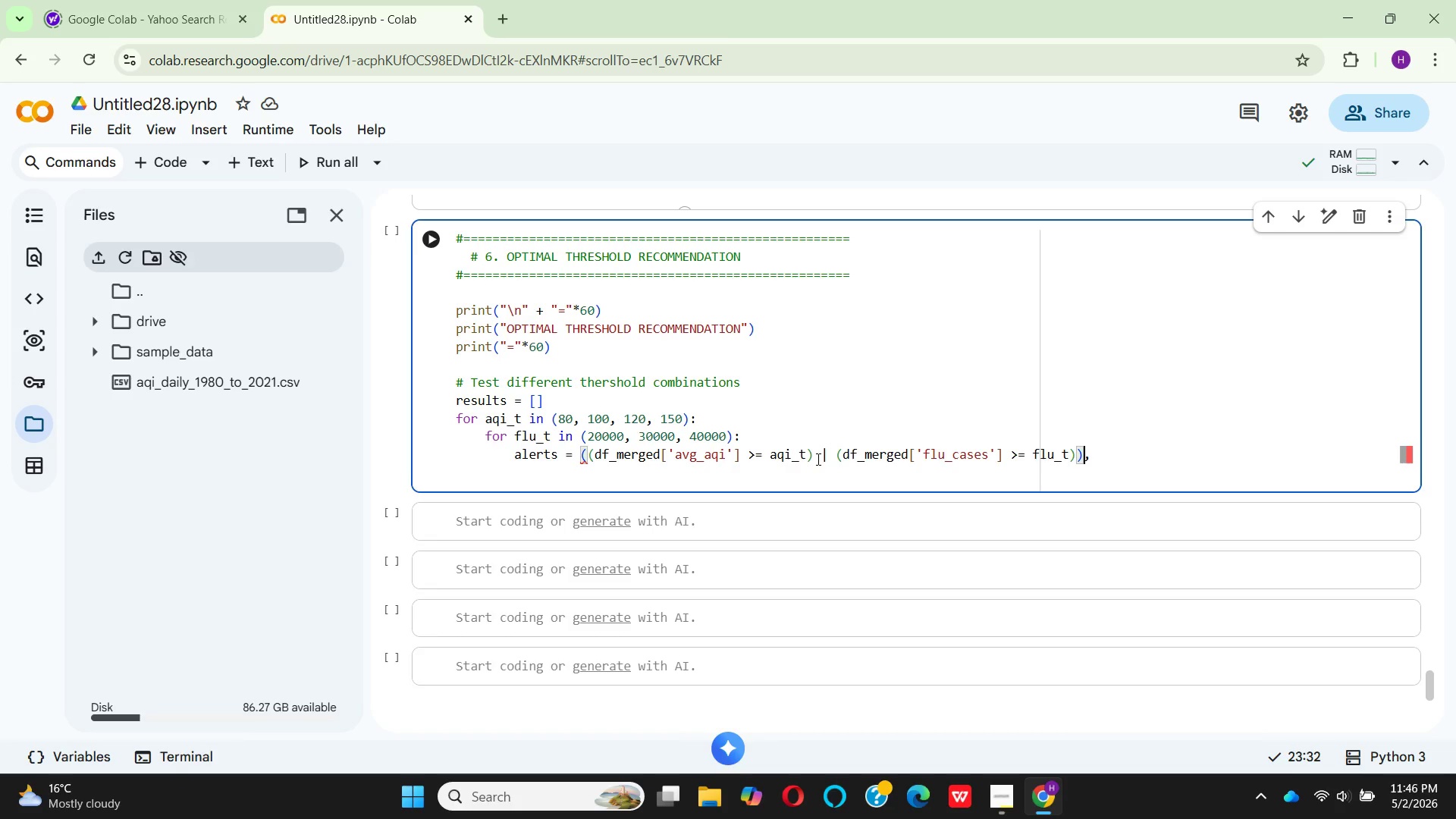 
key(Control+Z)
 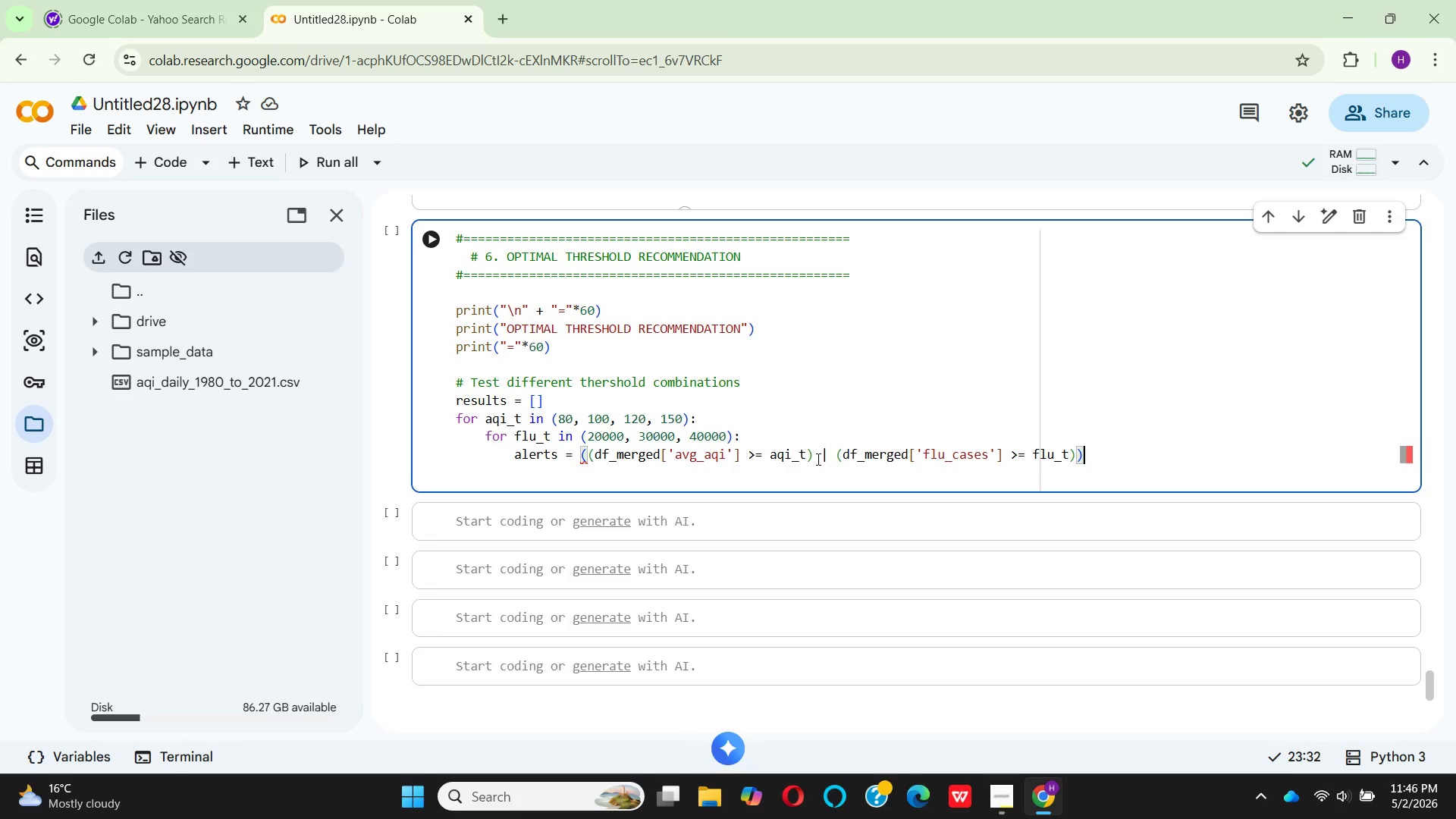 
key(Control+Z)
 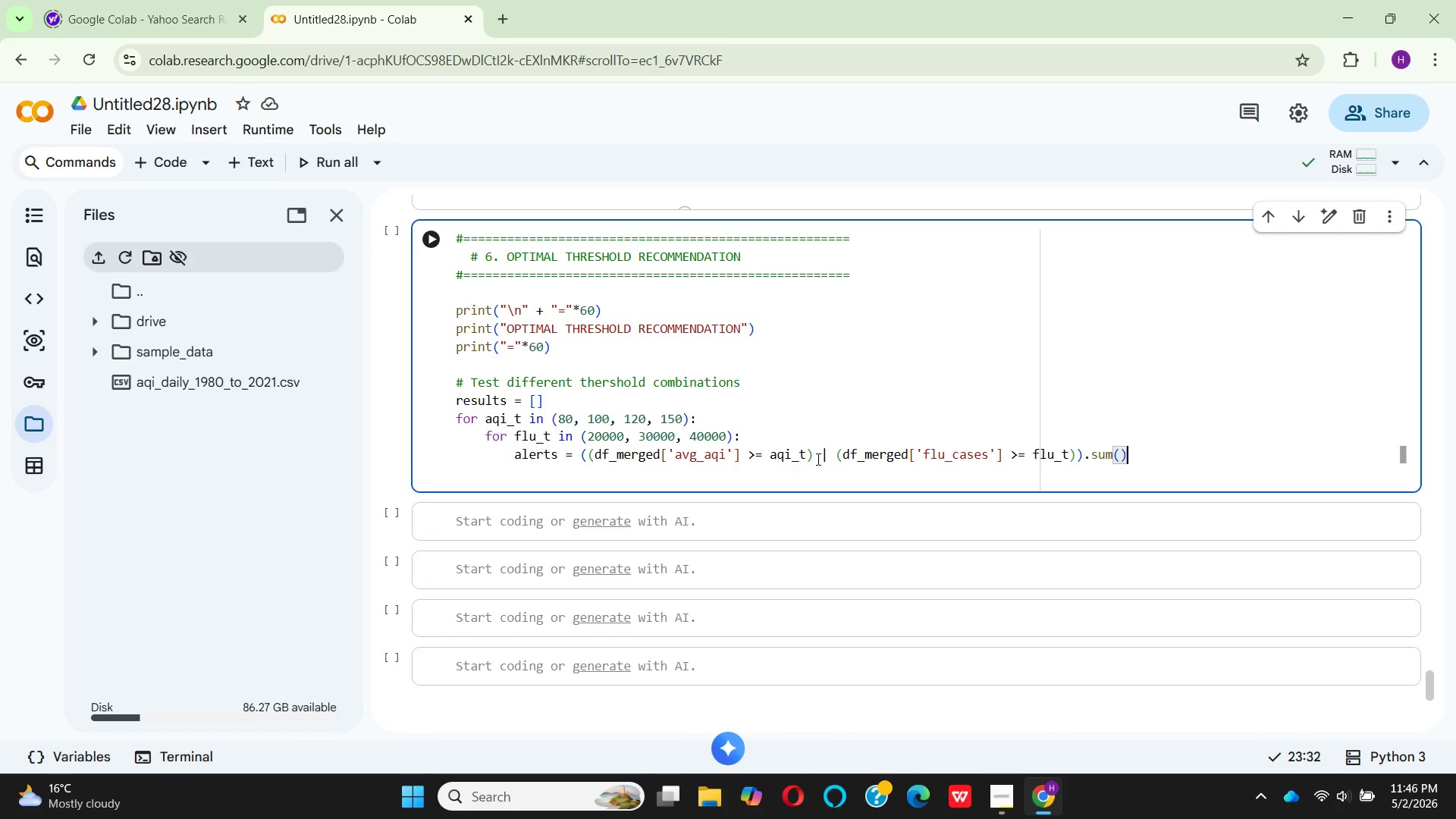 
wait(5.7)
 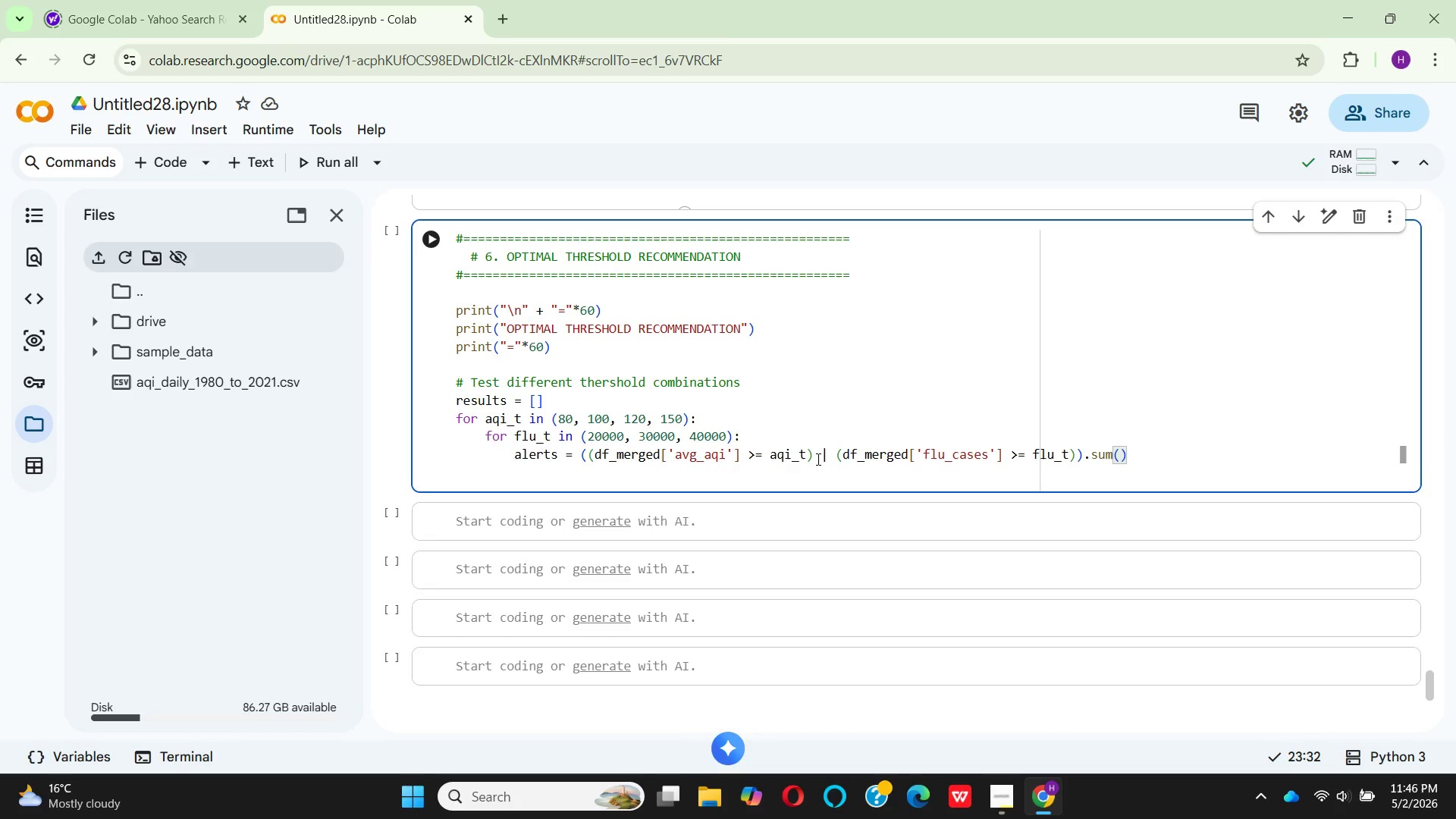 
key(Enter)
 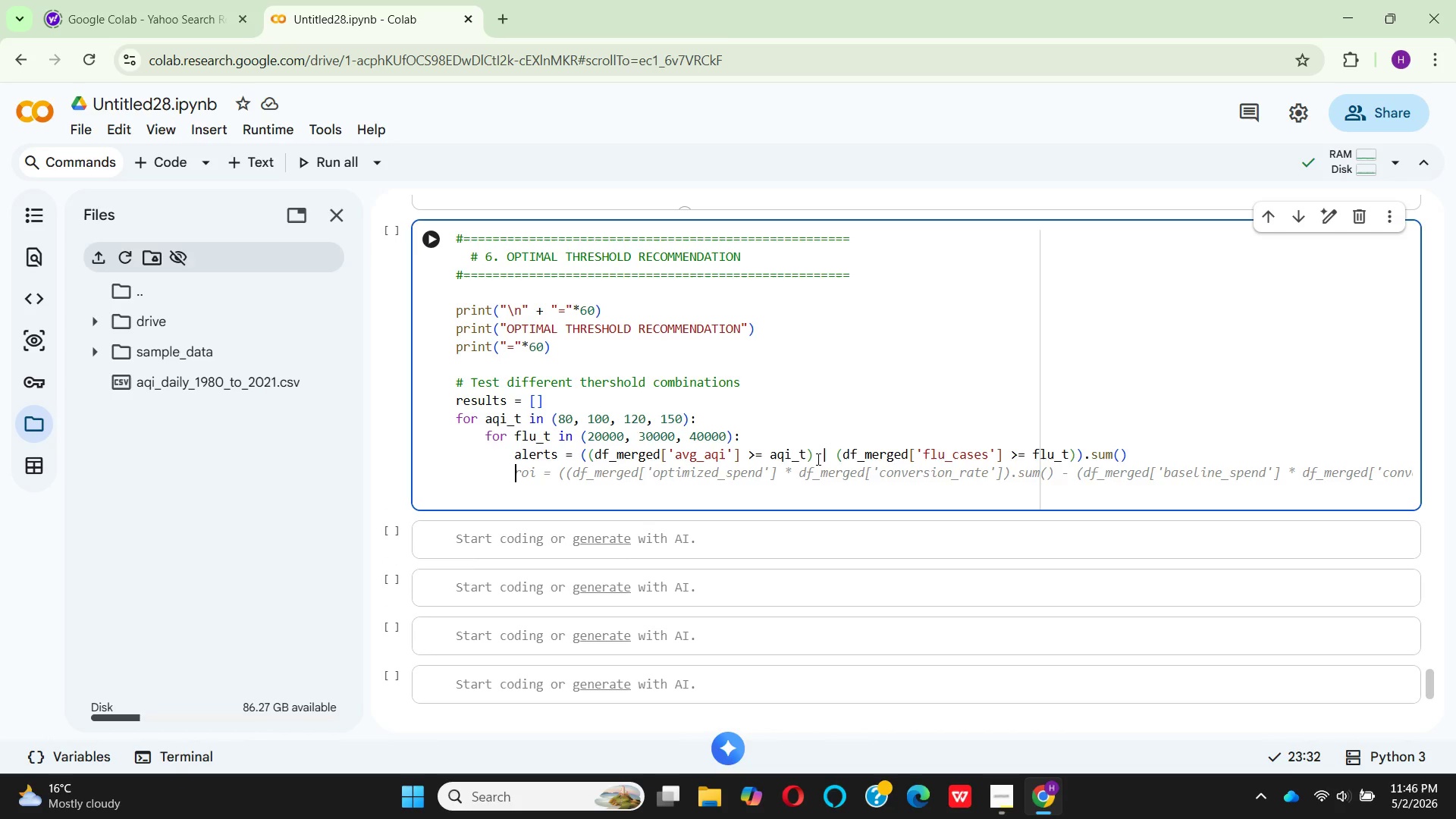 
type(IF )
 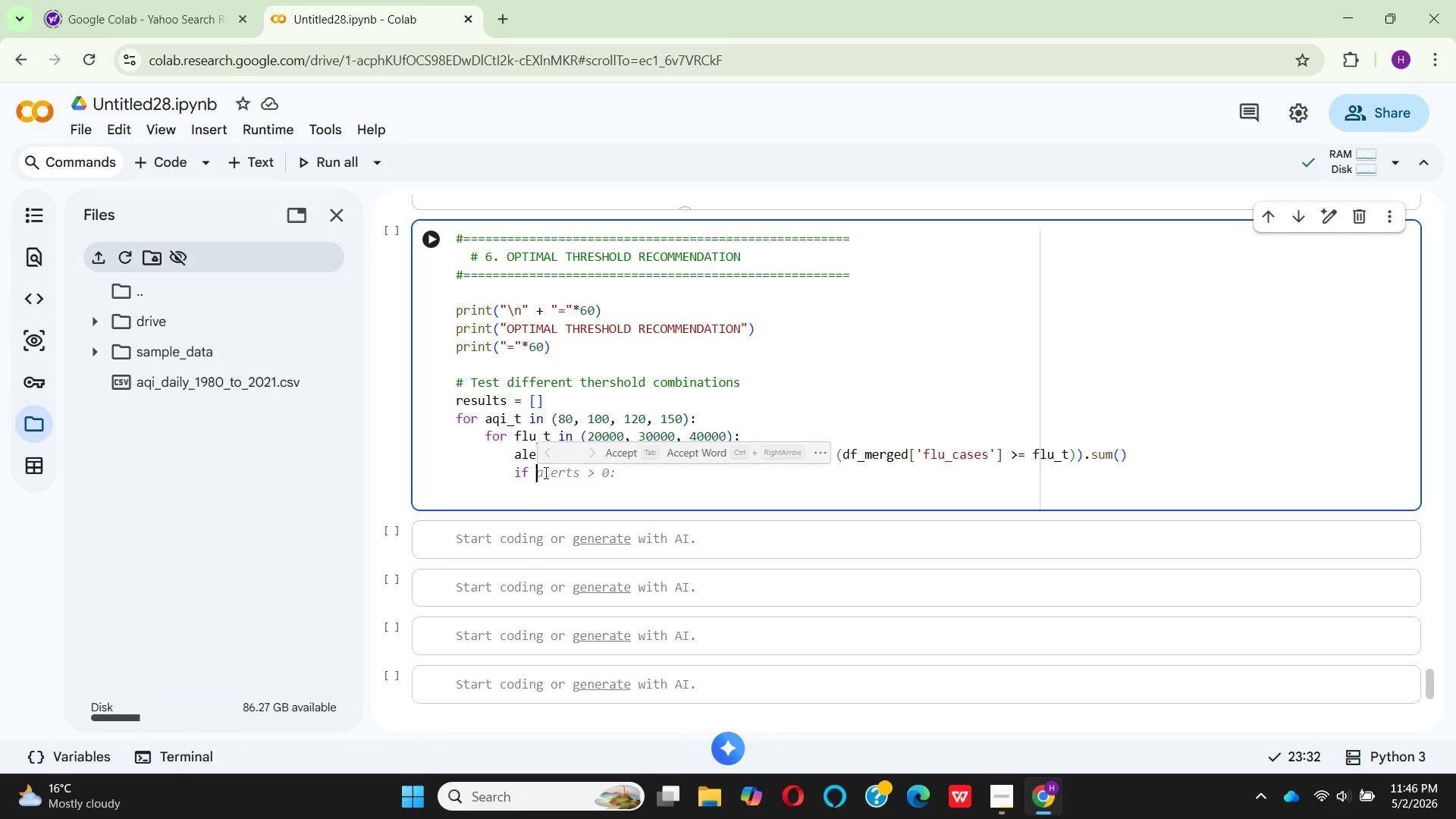 
left_click([629, 453])
 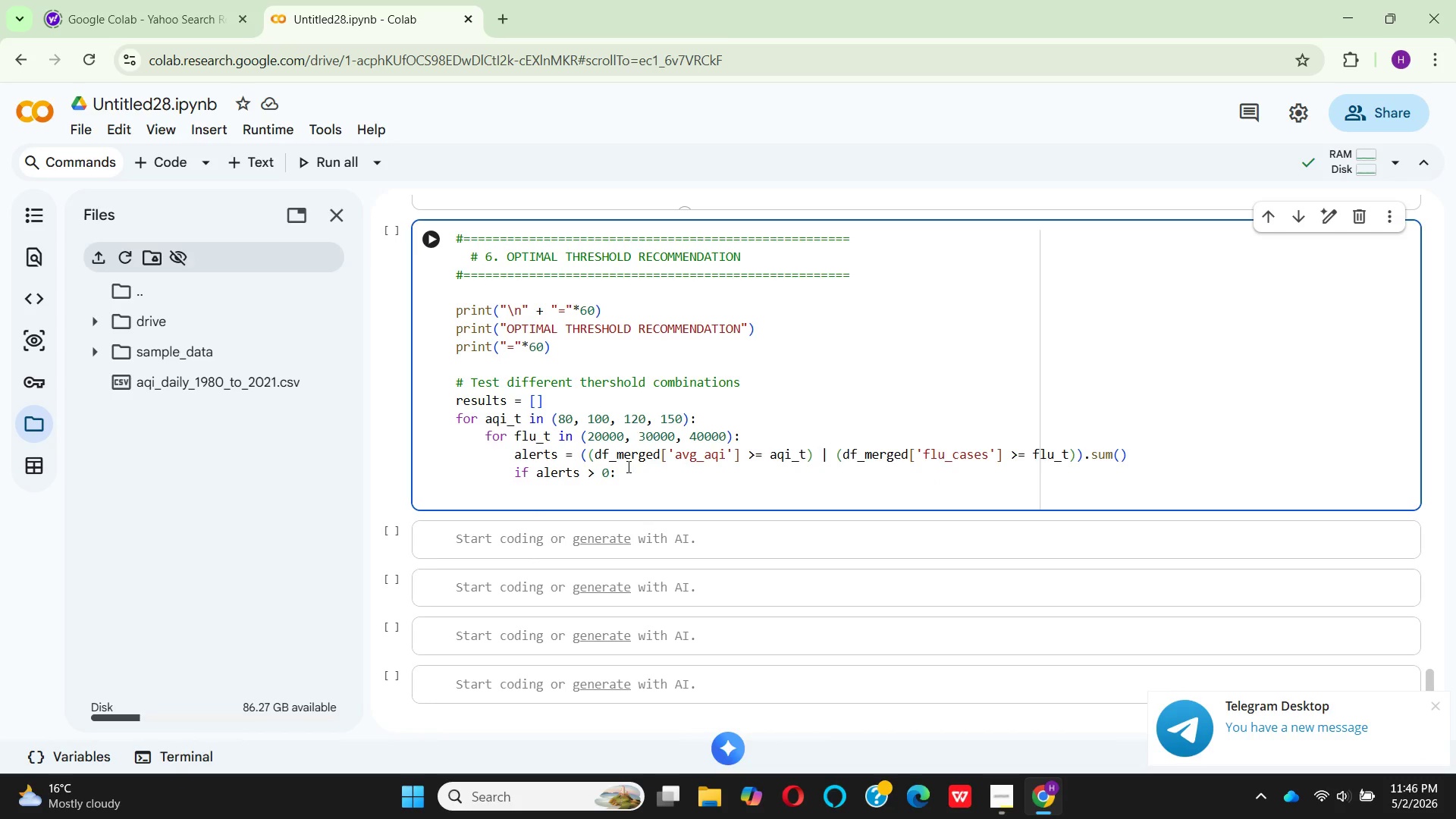 
key(Enter)
 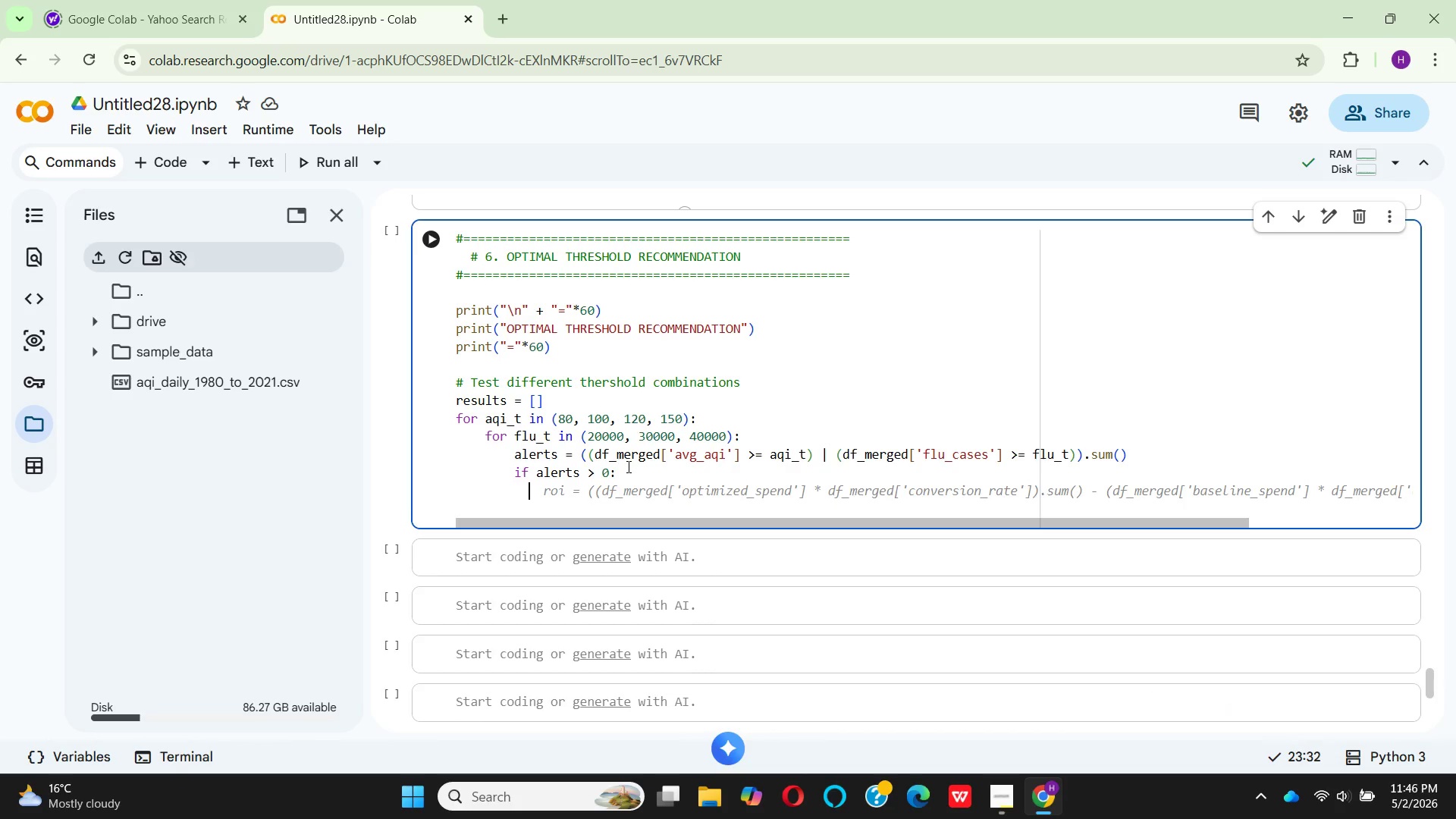 
wait(7.98)
 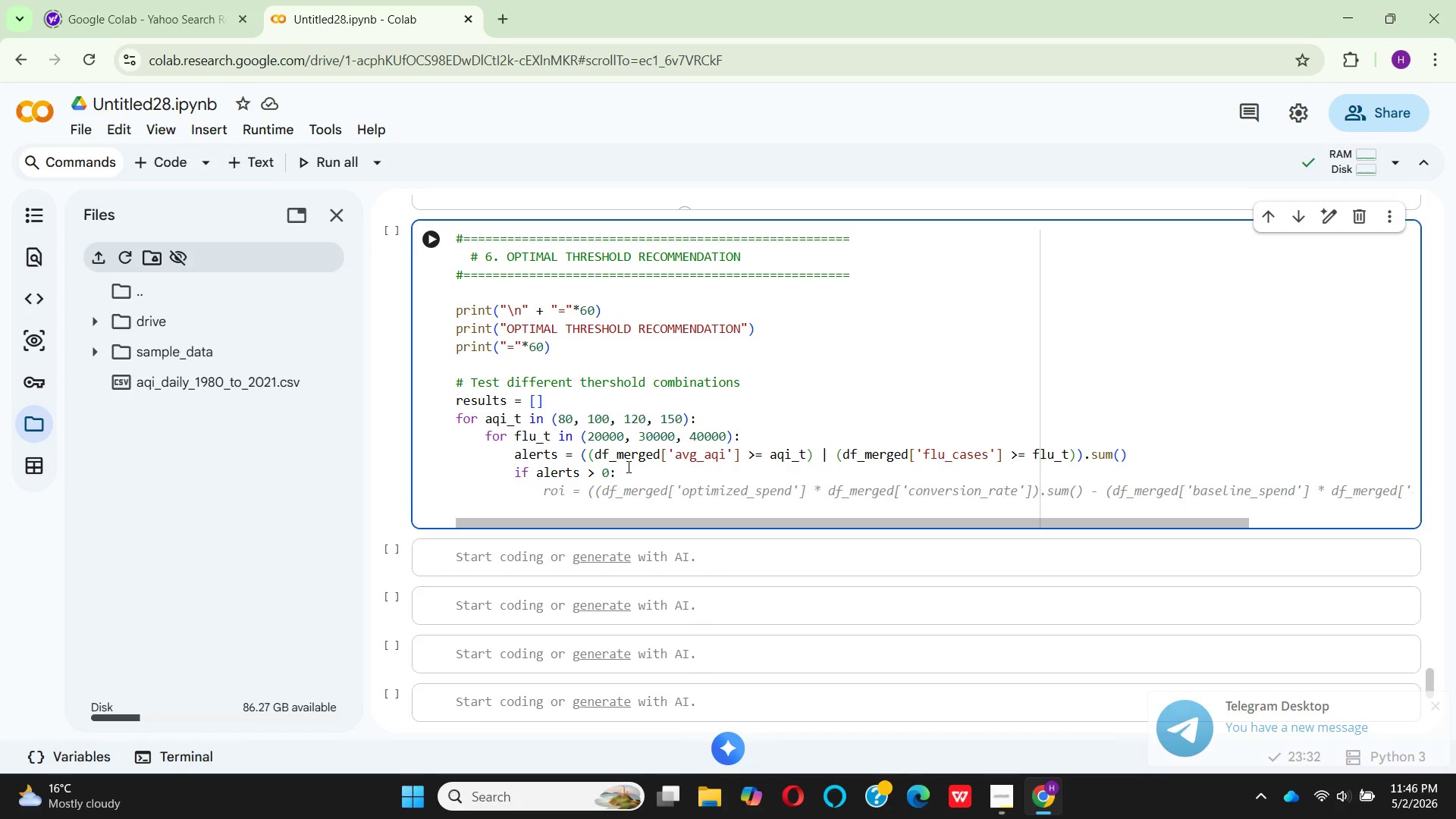 
key(Space)
 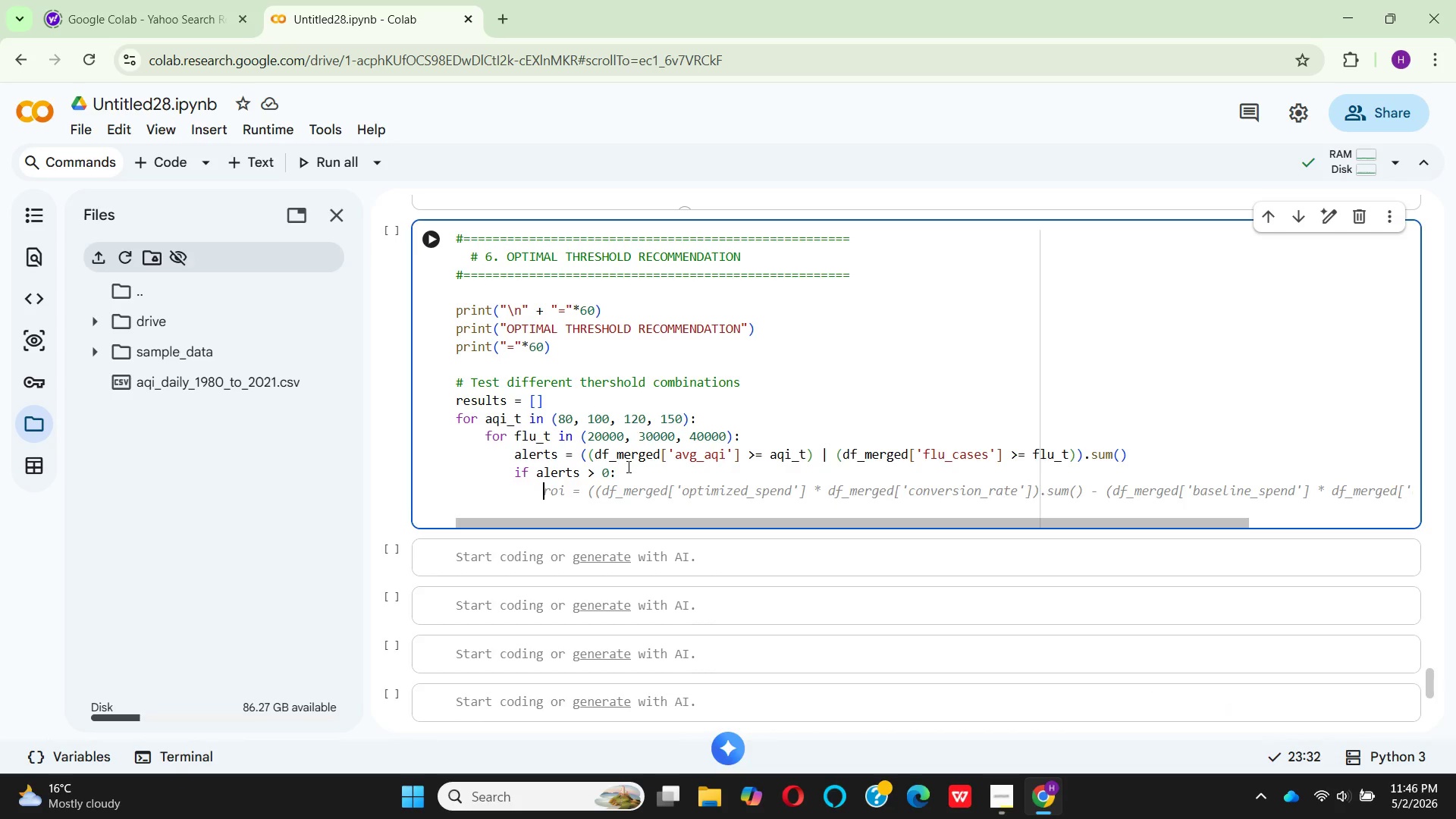 
key(Space)
 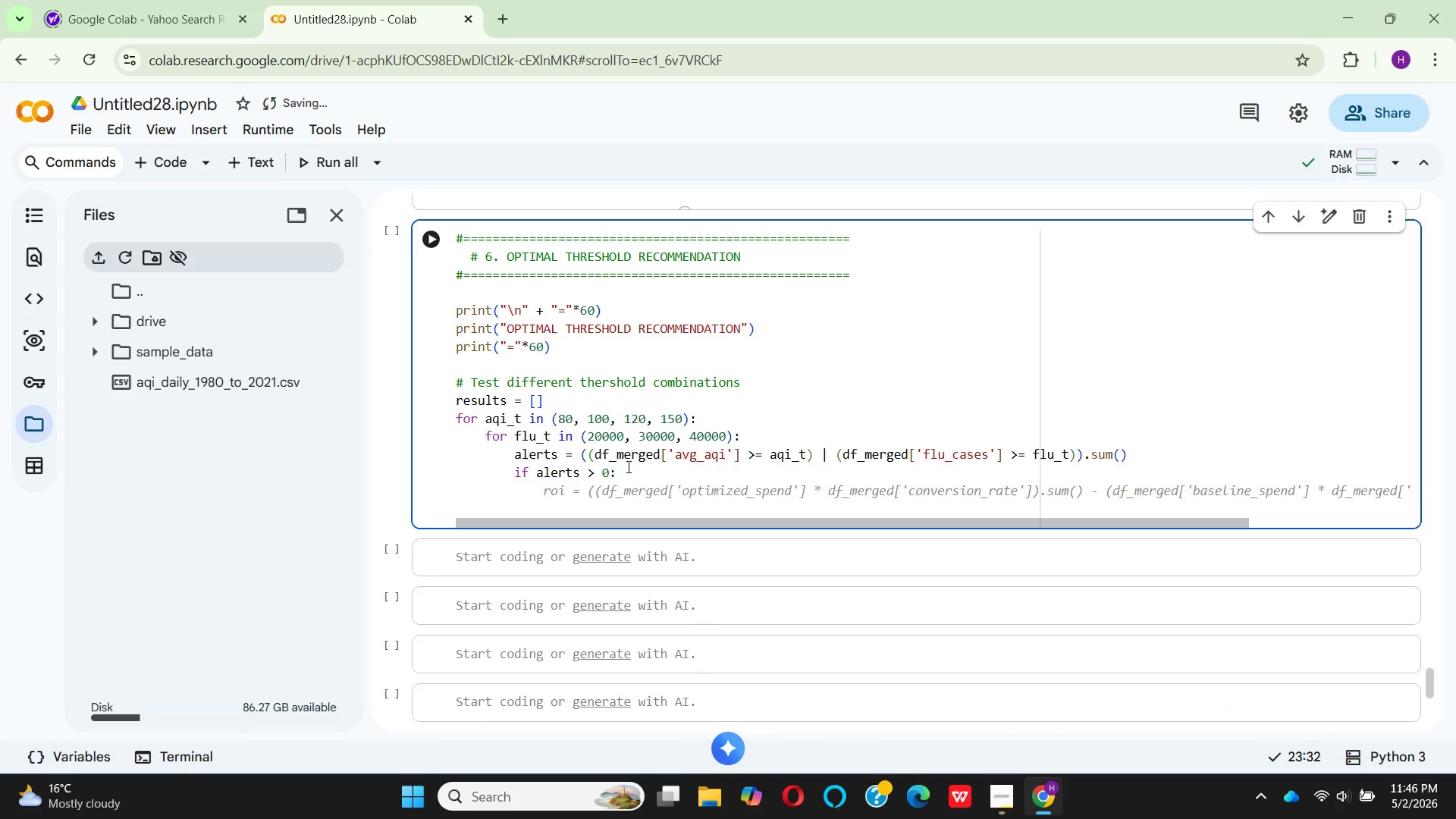 
type(OPTIMI)
 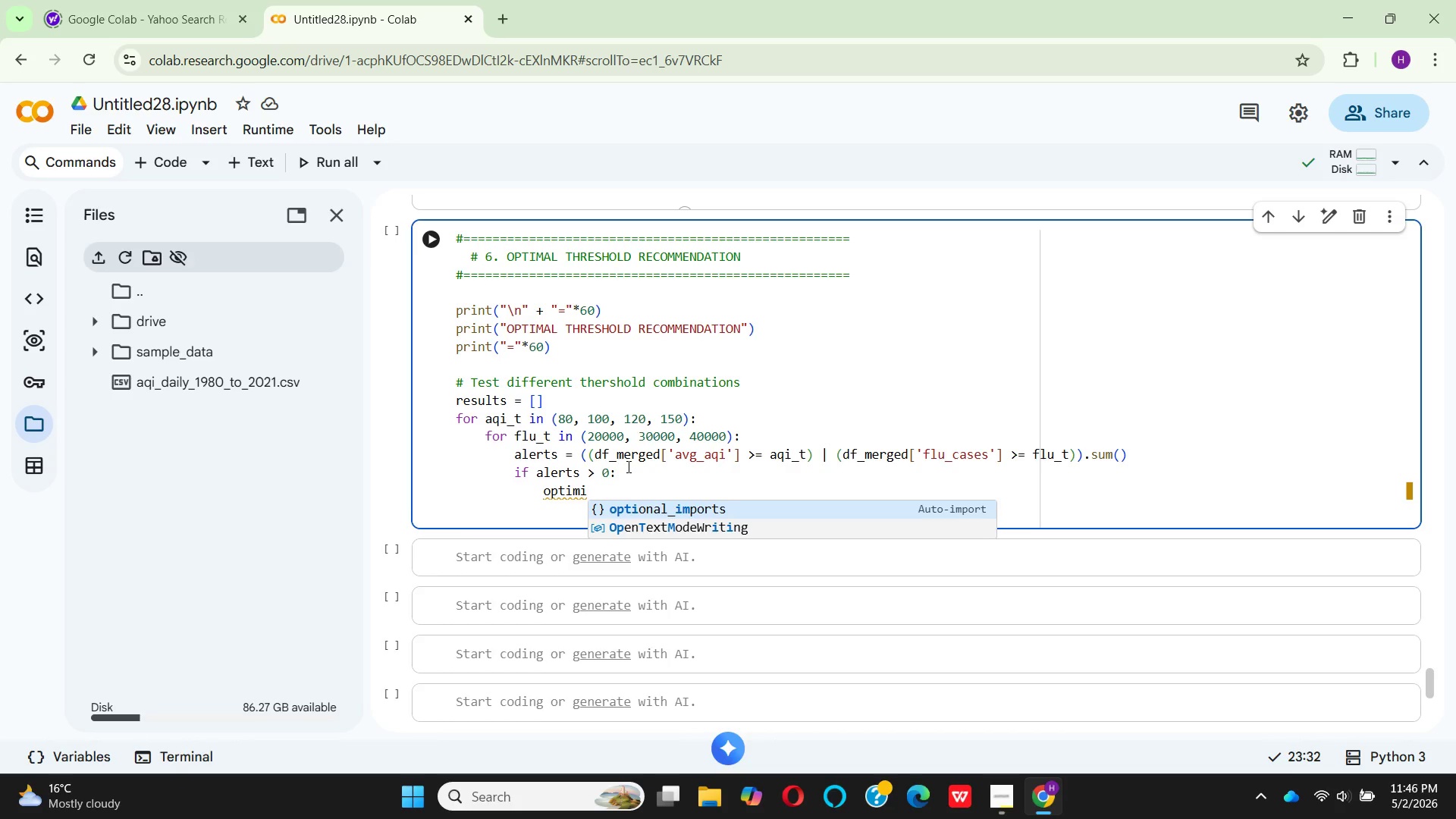 
hold_key(key=Z, duration=0.45)
 